 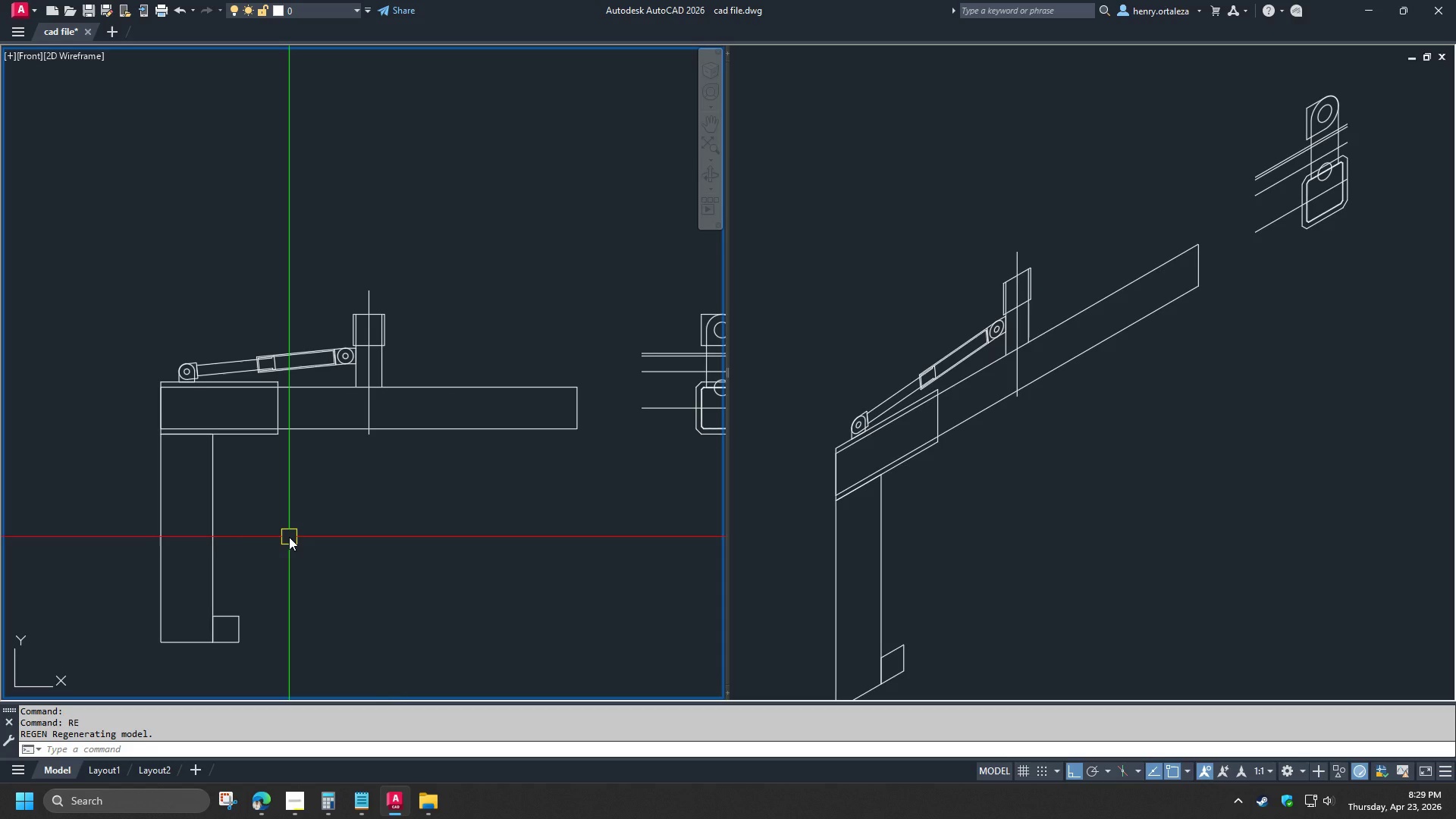 
scroll: coordinate [289, 537], scroll_direction: down, amount: 1.0
 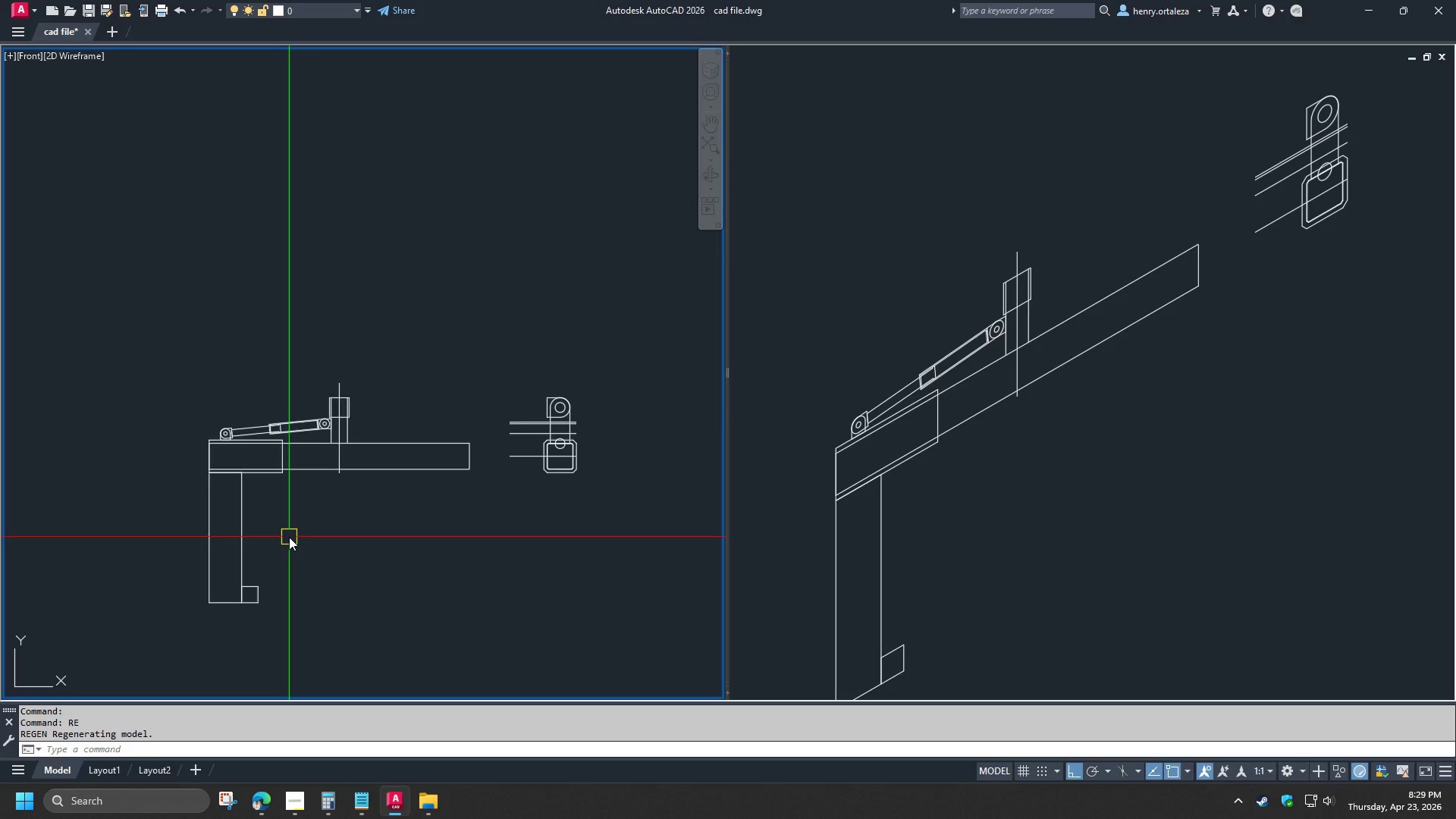 
scroll: coordinate [289, 537], scroll_direction: up, amount: 1.0
 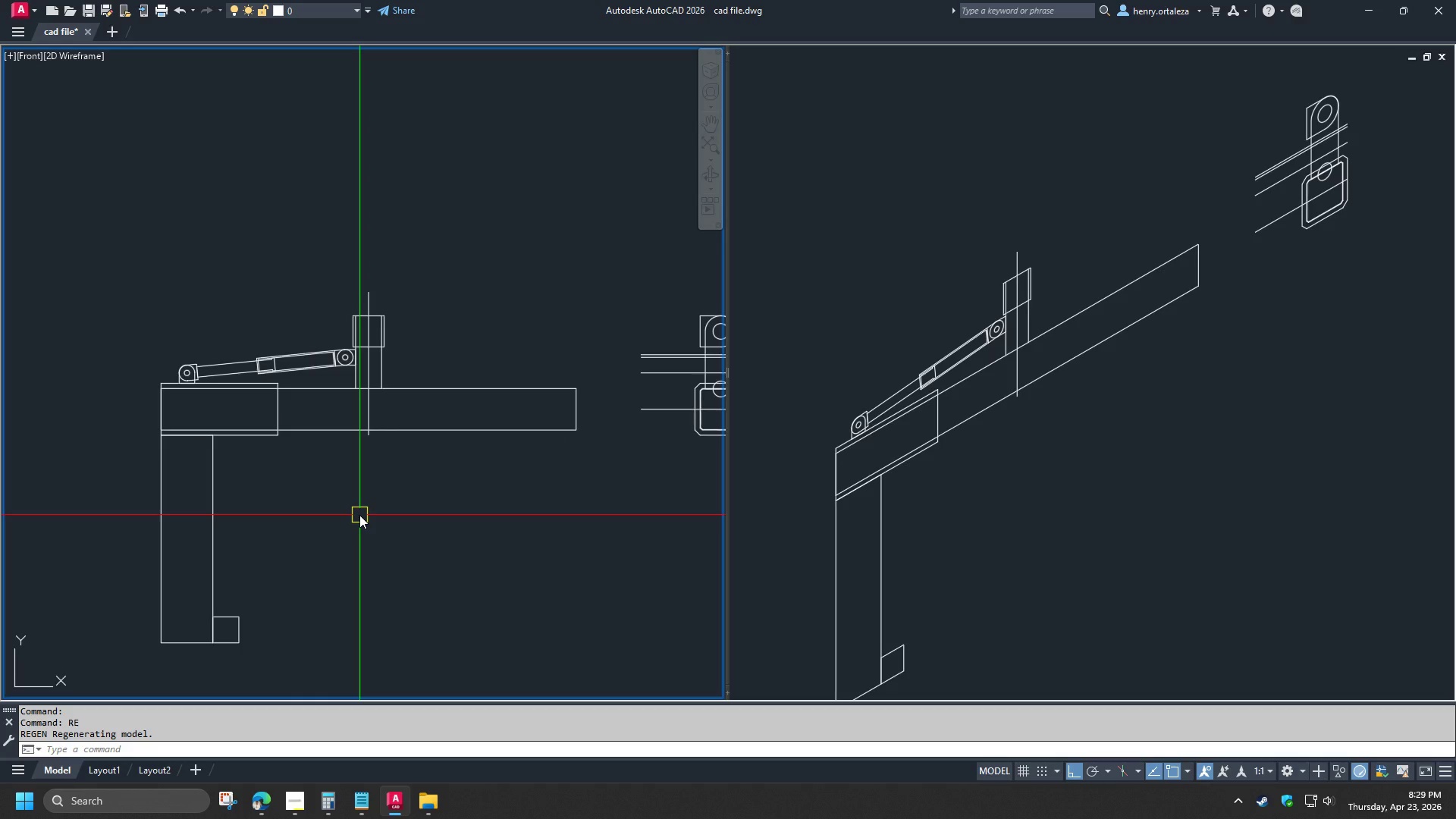 
wait(12.36)
 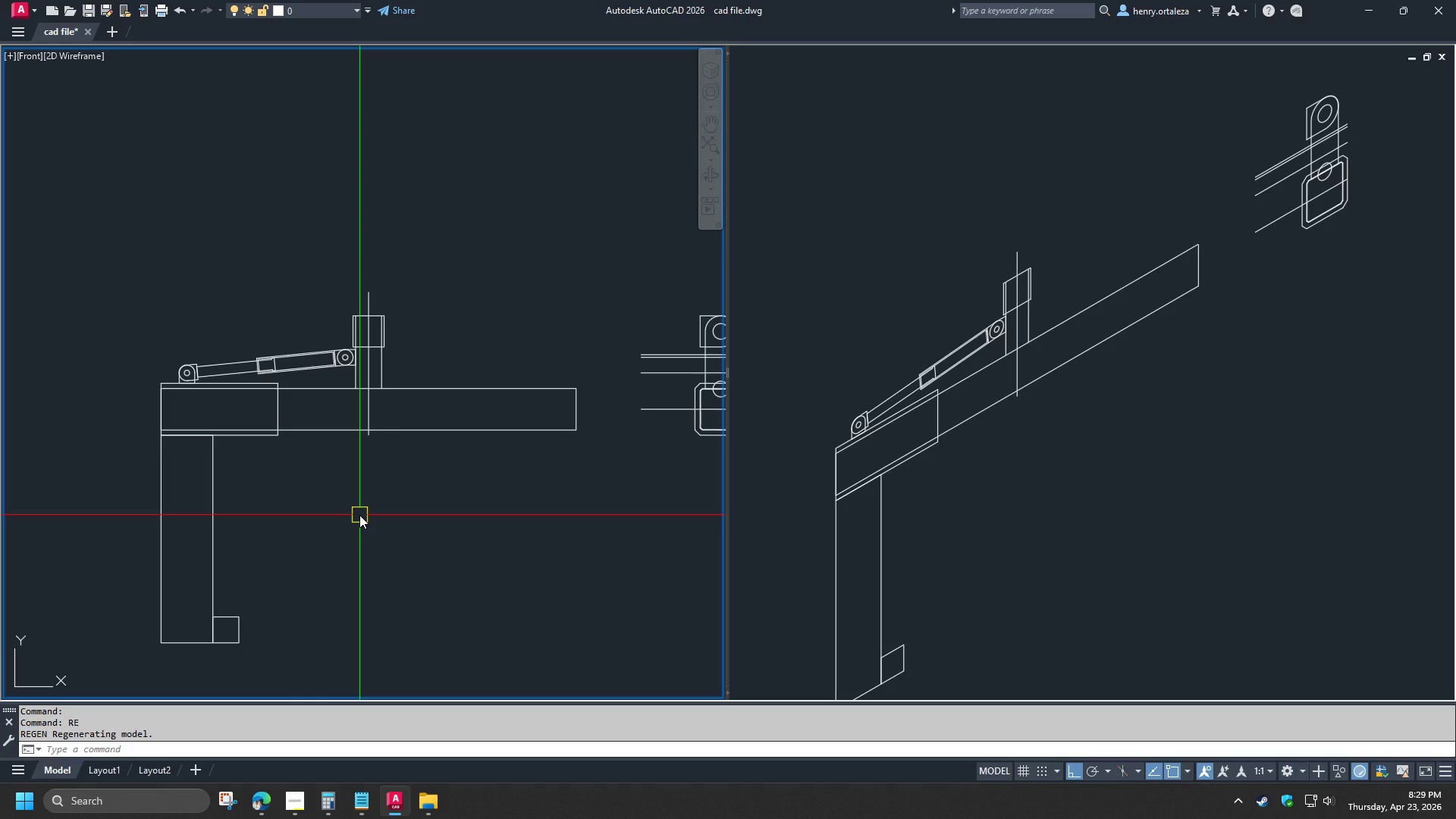 
type(re )
 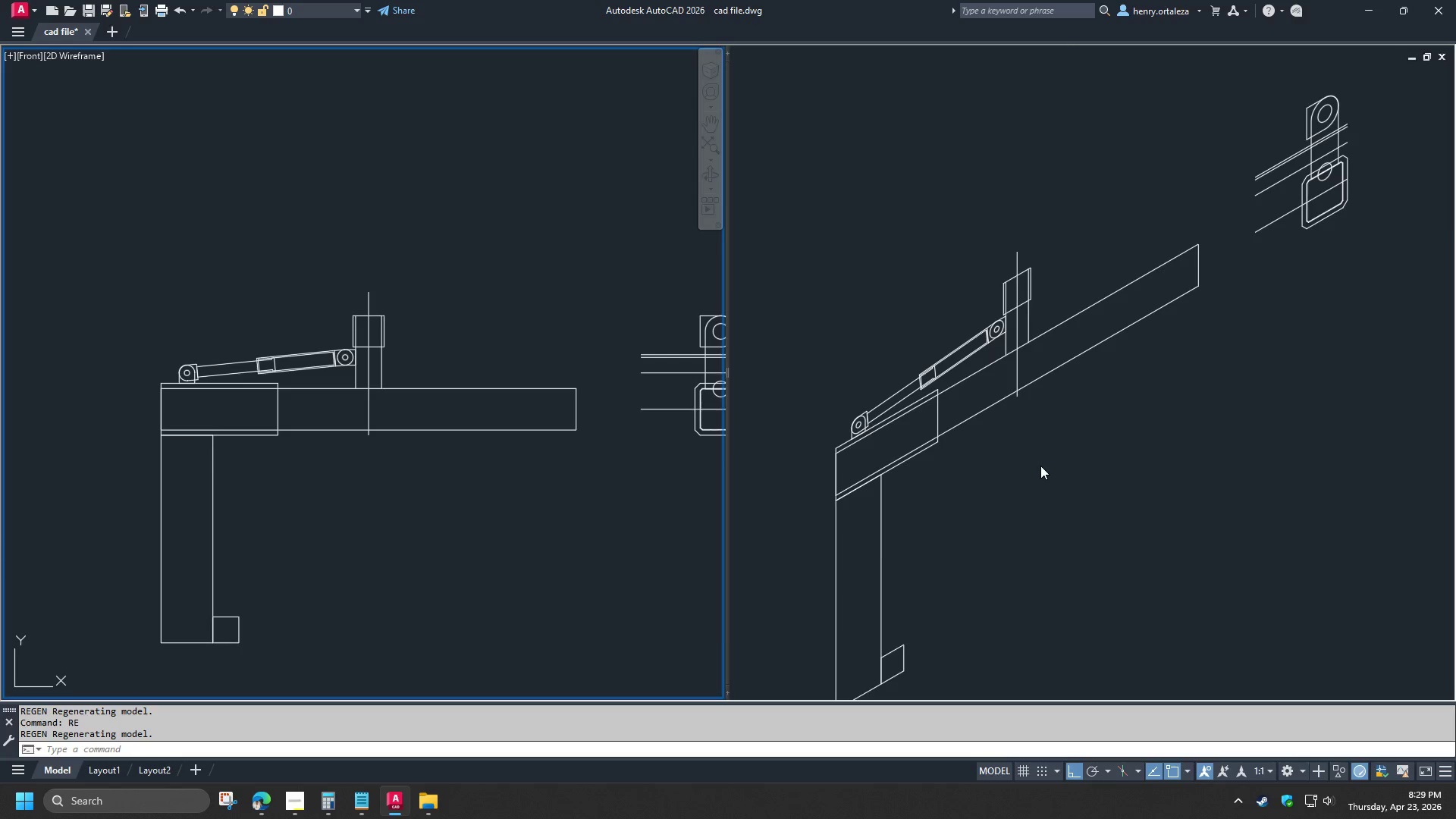 
left_click([1040, 466])
 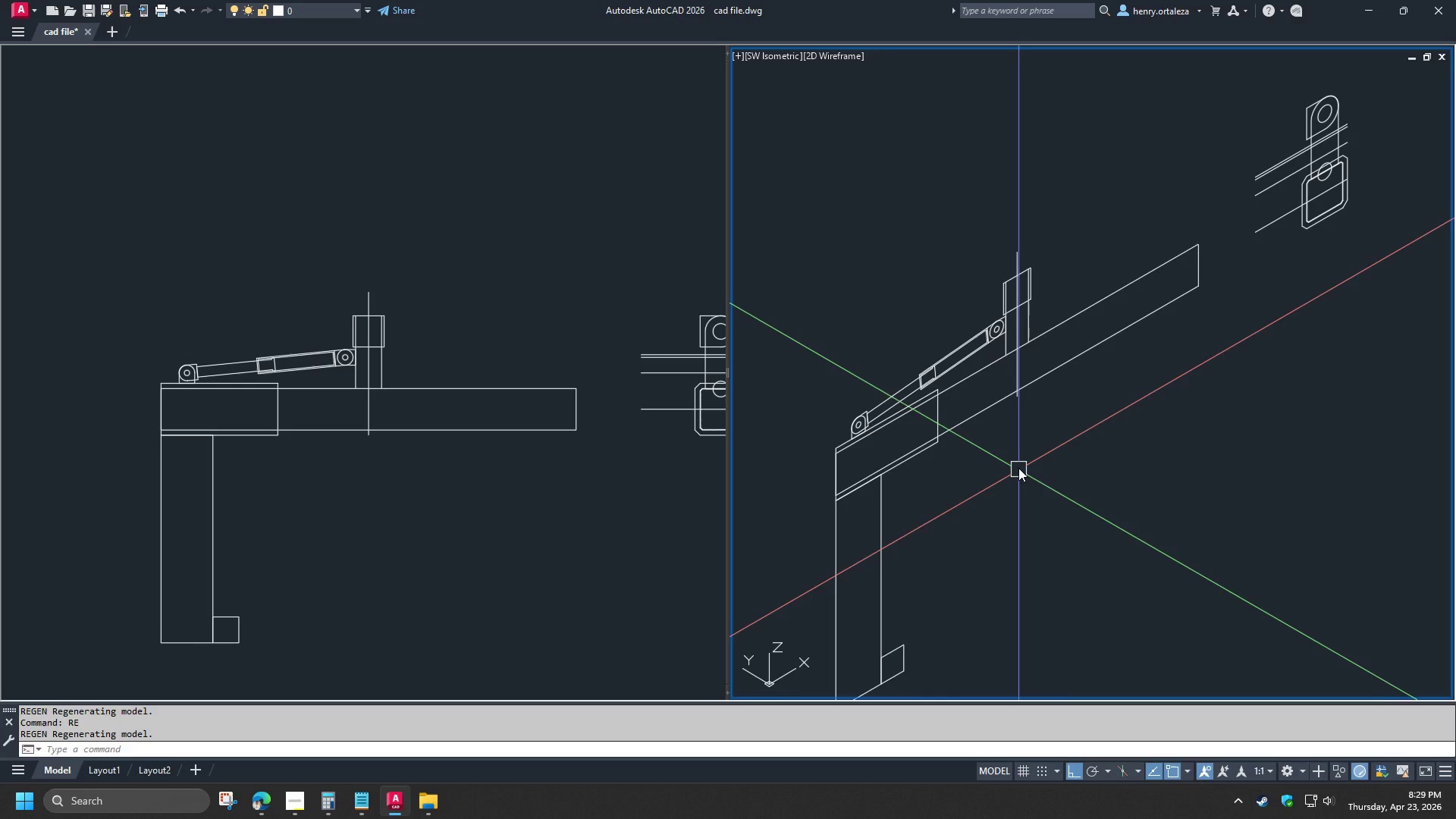 
wait(11.72)
 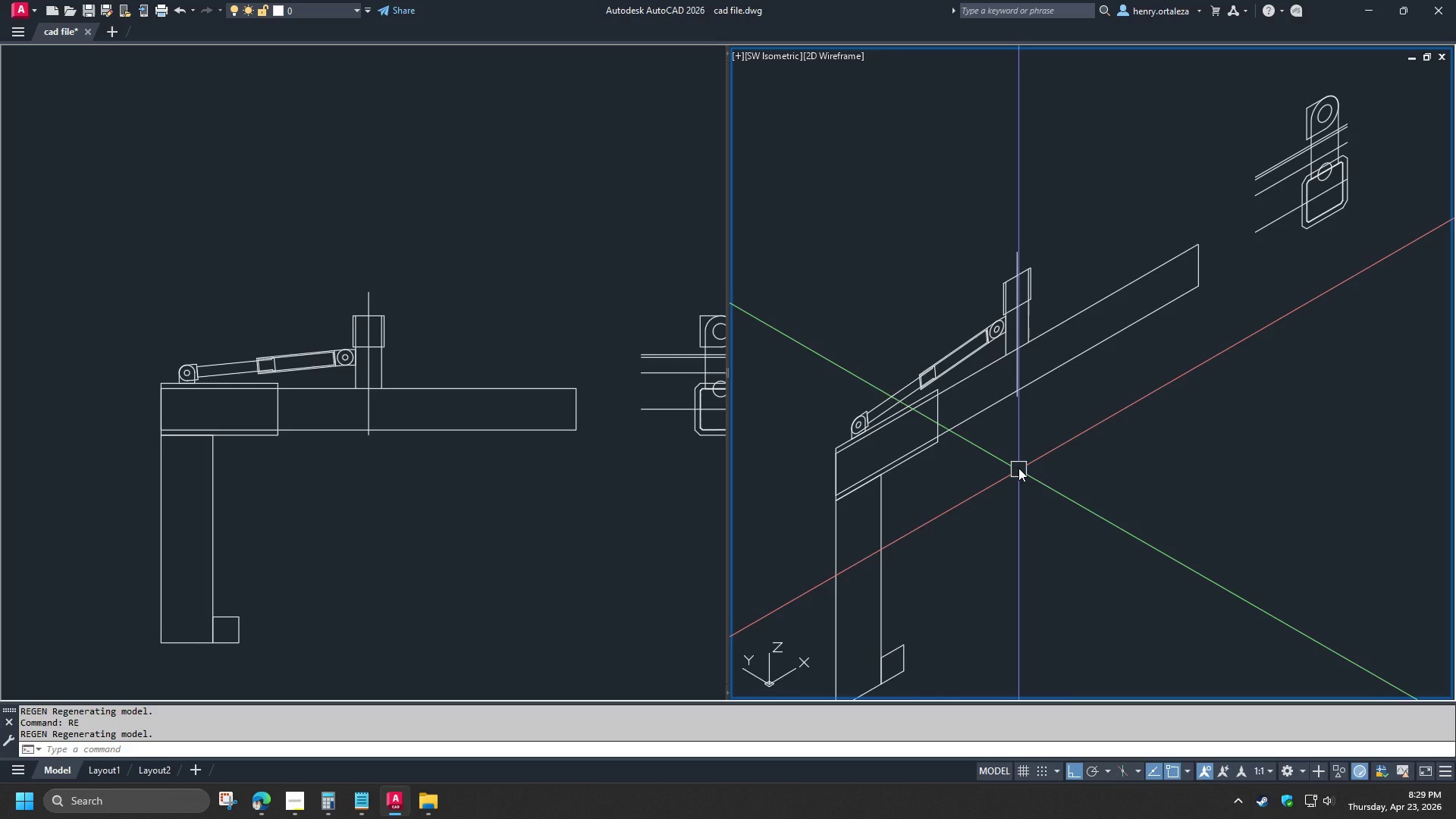 
scroll: coordinate [949, 427], scroll_direction: up, amount: 1.0
 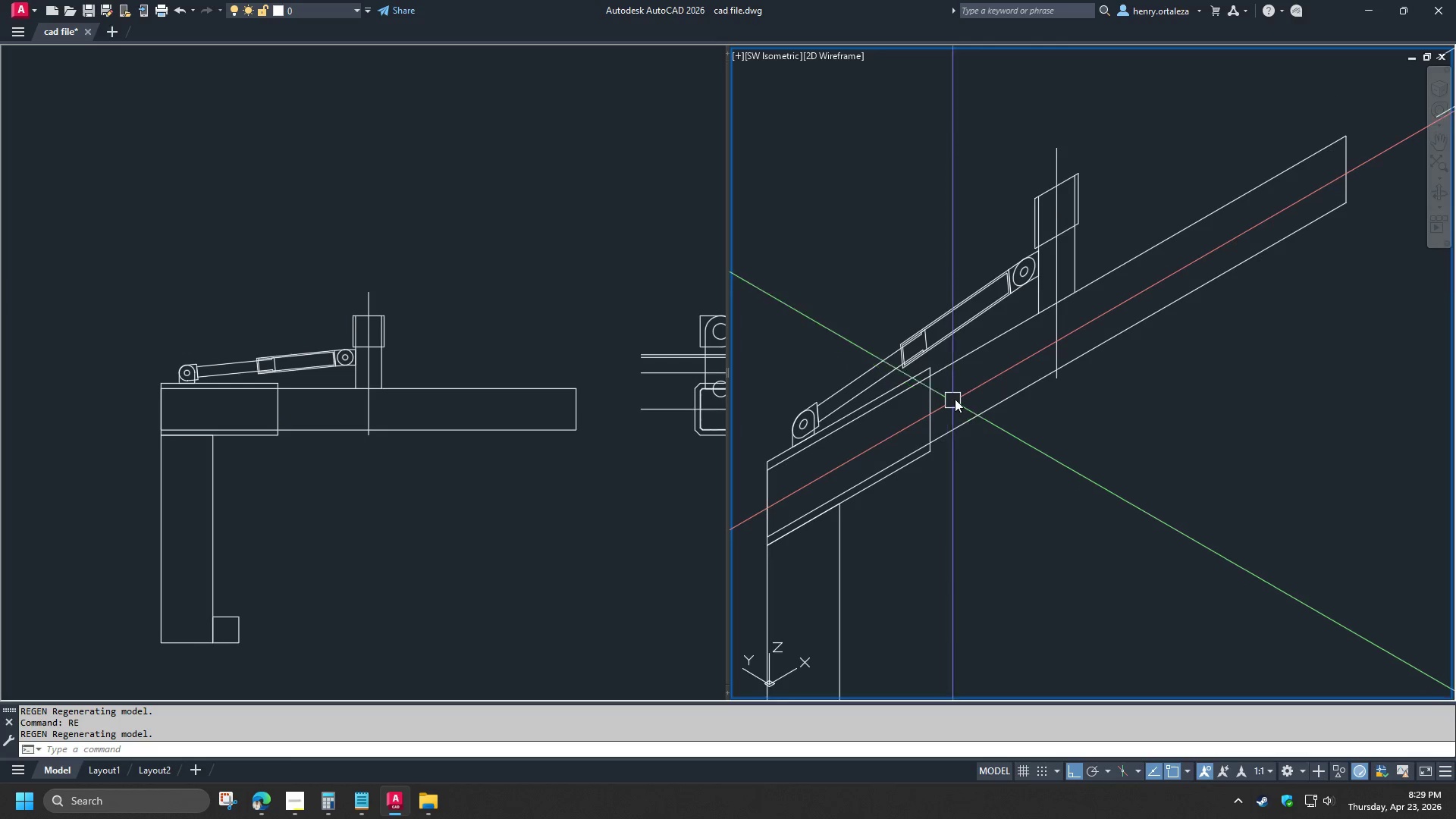 
type(di )
 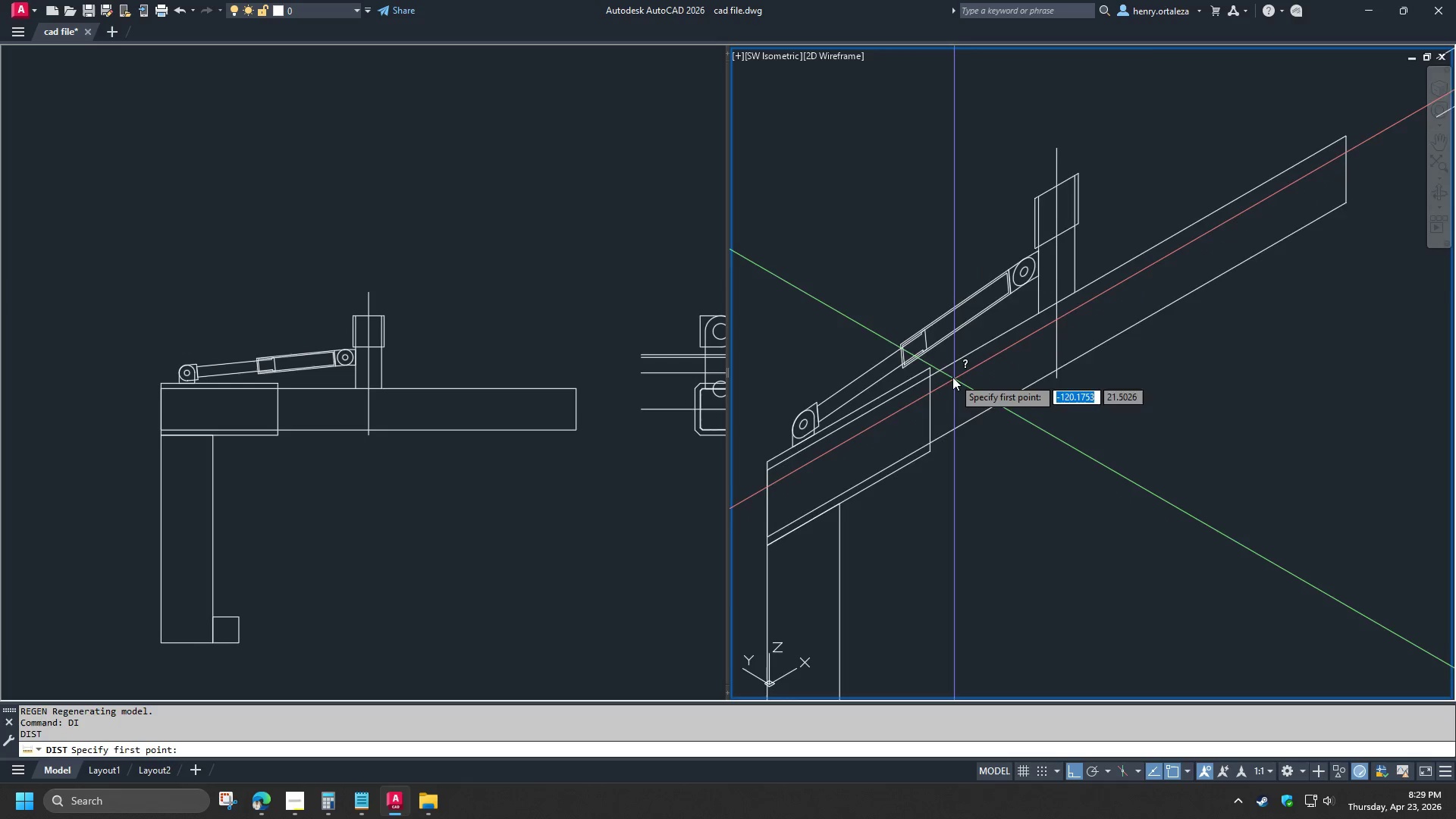 
scroll: coordinate [942, 368], scroll_direction: up, amount: 2.0
 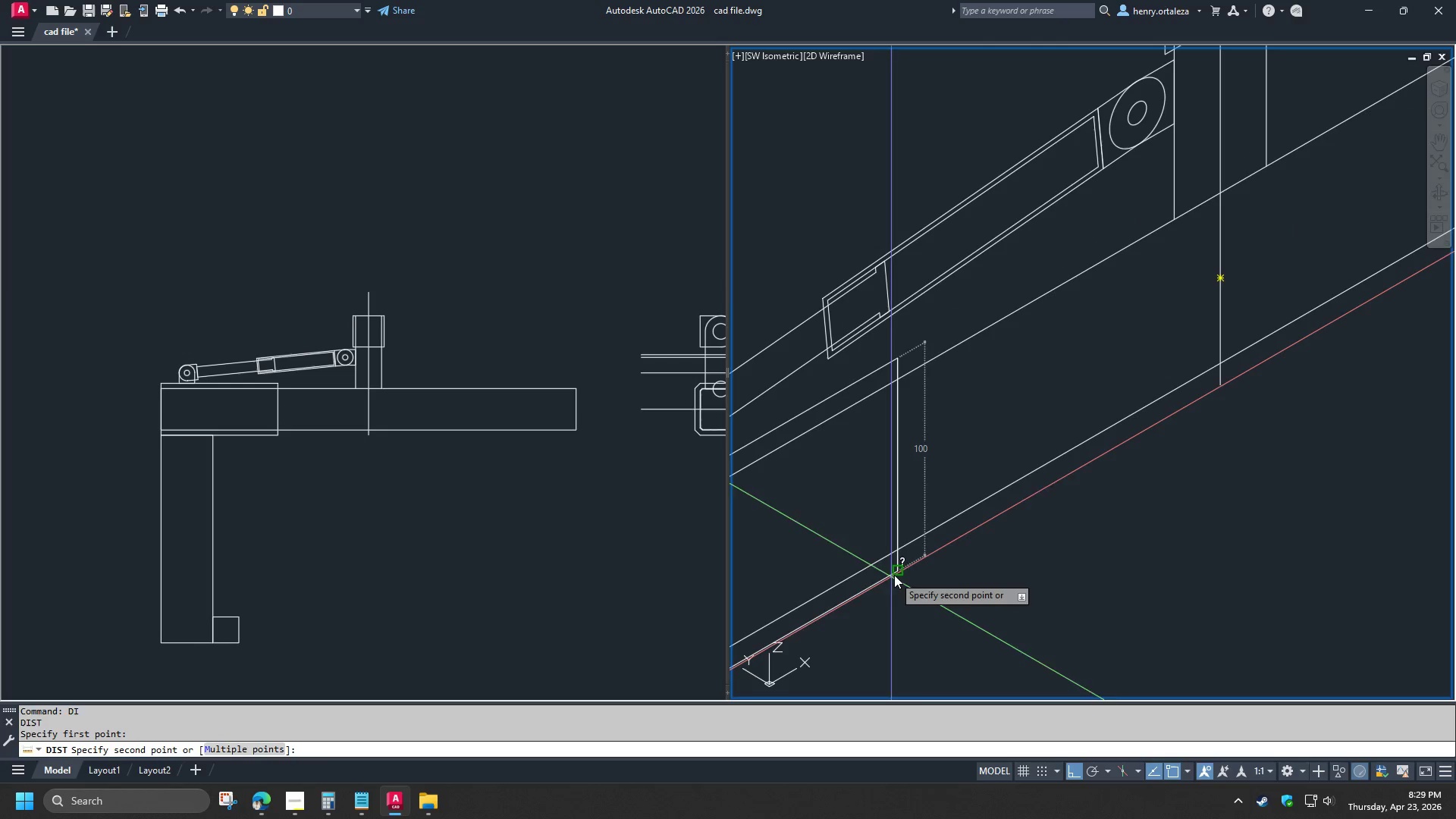 
key(Escape)
 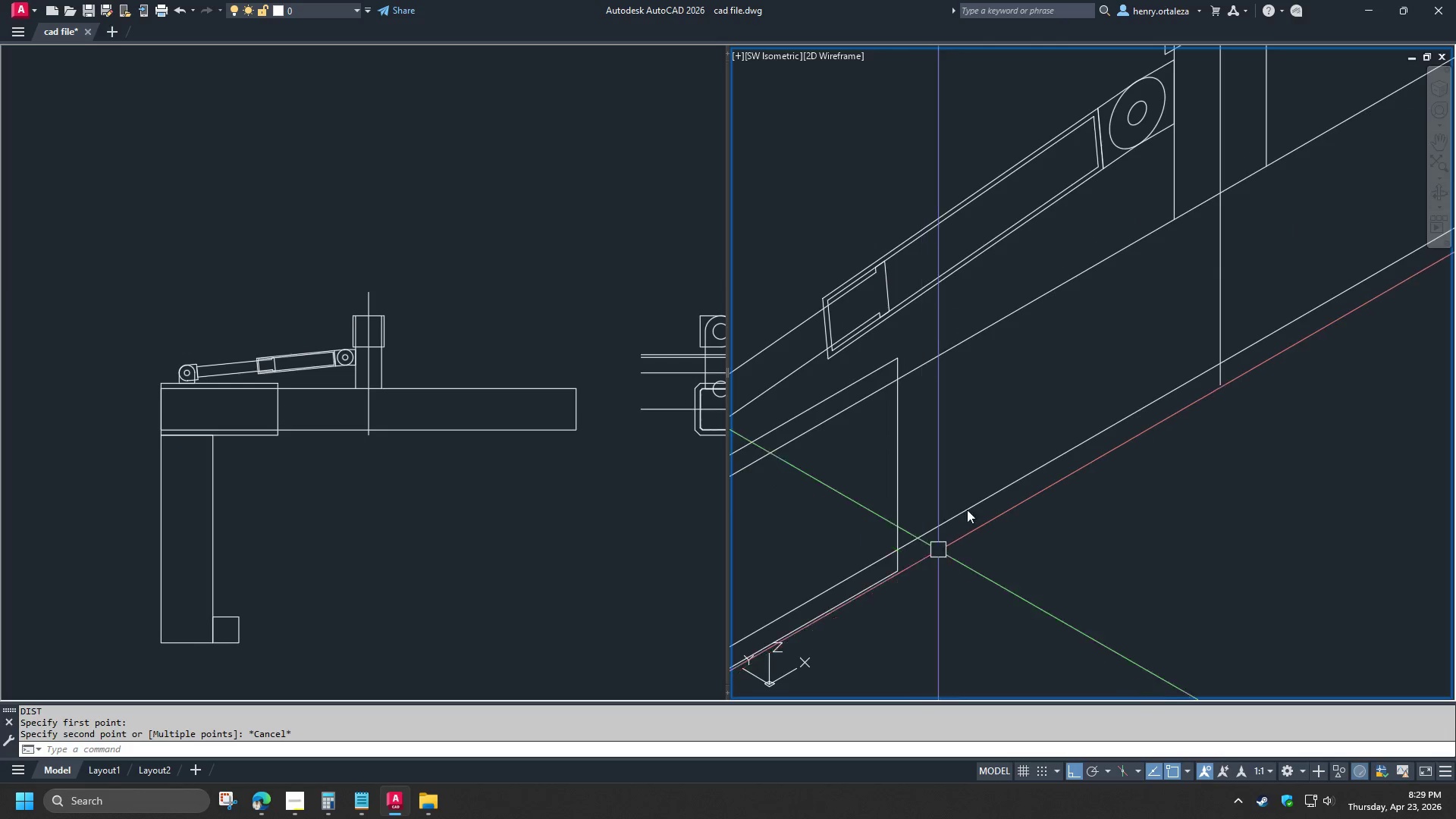 
scroll: coordinate [978, 475], scroll_direction: down, amount: 2.0
 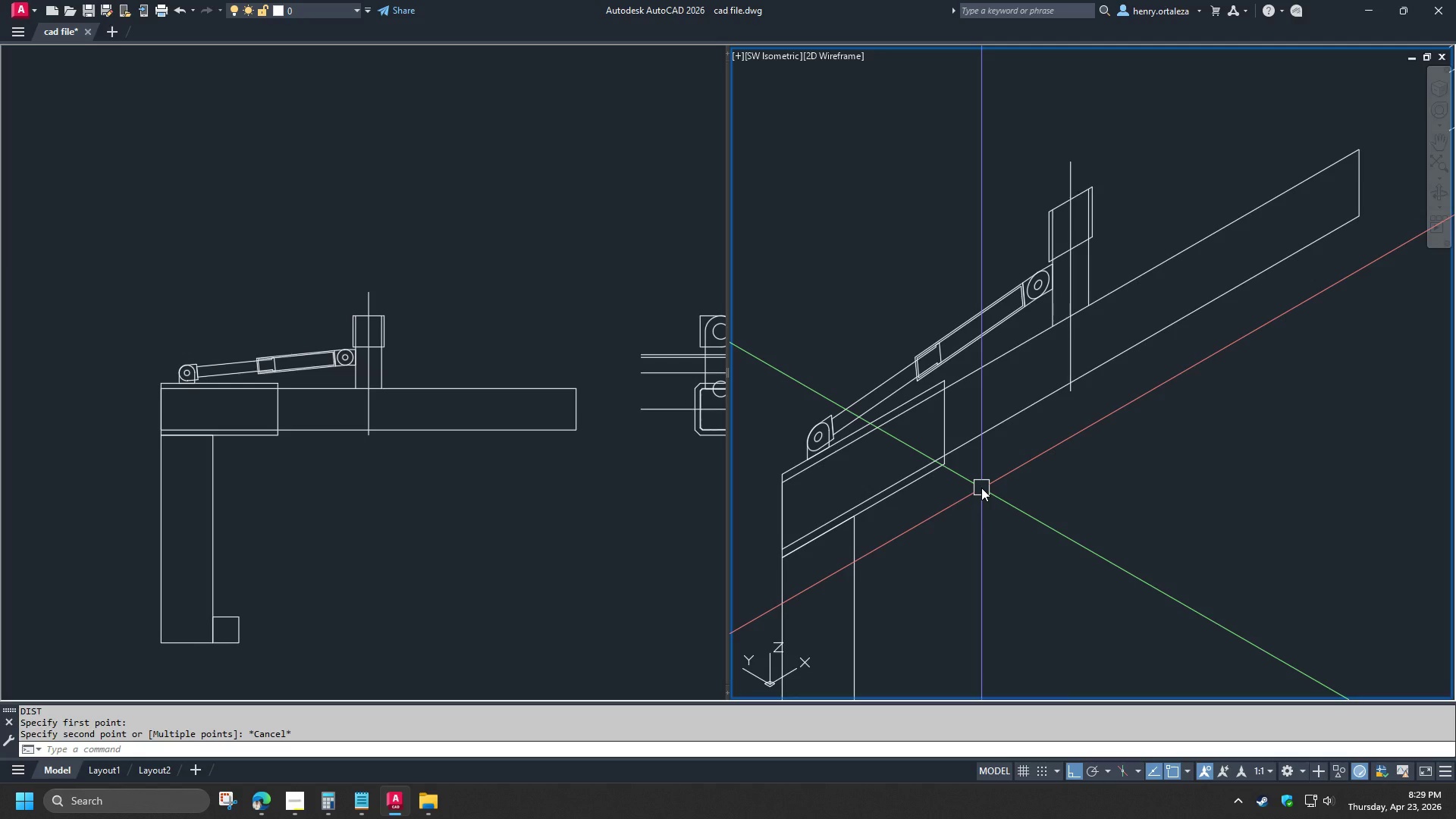 
wait(10.22)
 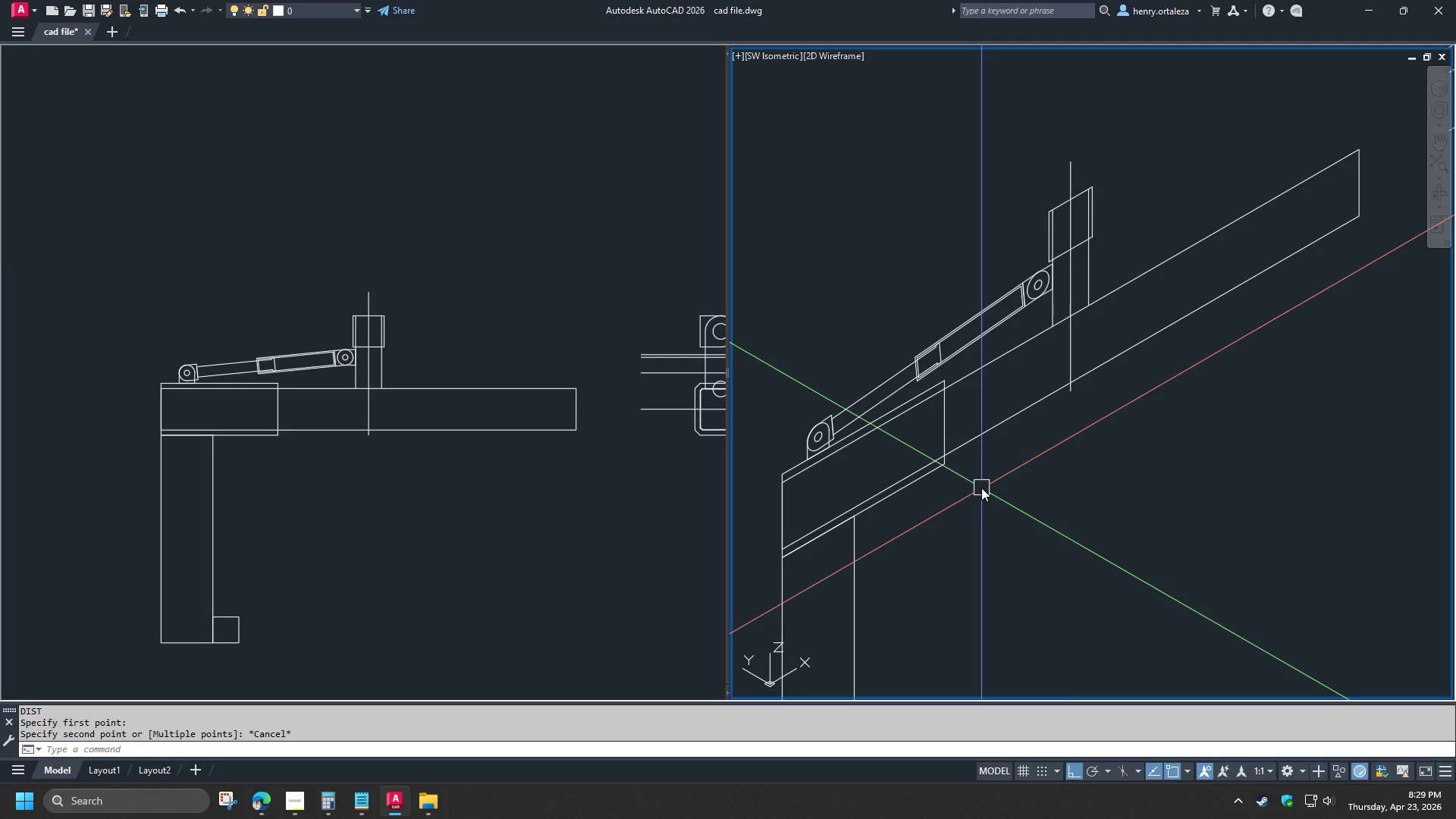 
type(di)
 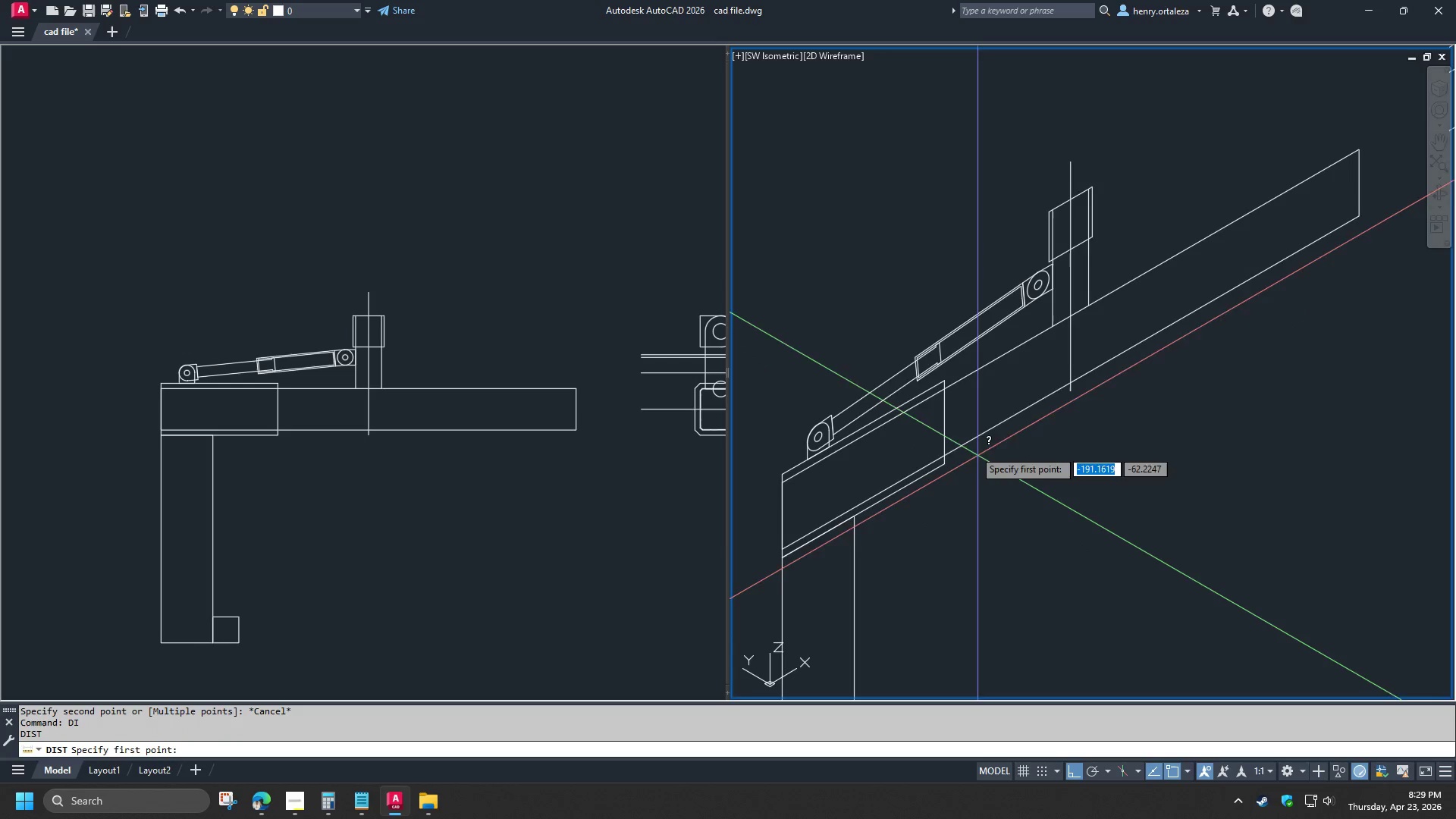 
type( )
key(Escape)
type(ext )
 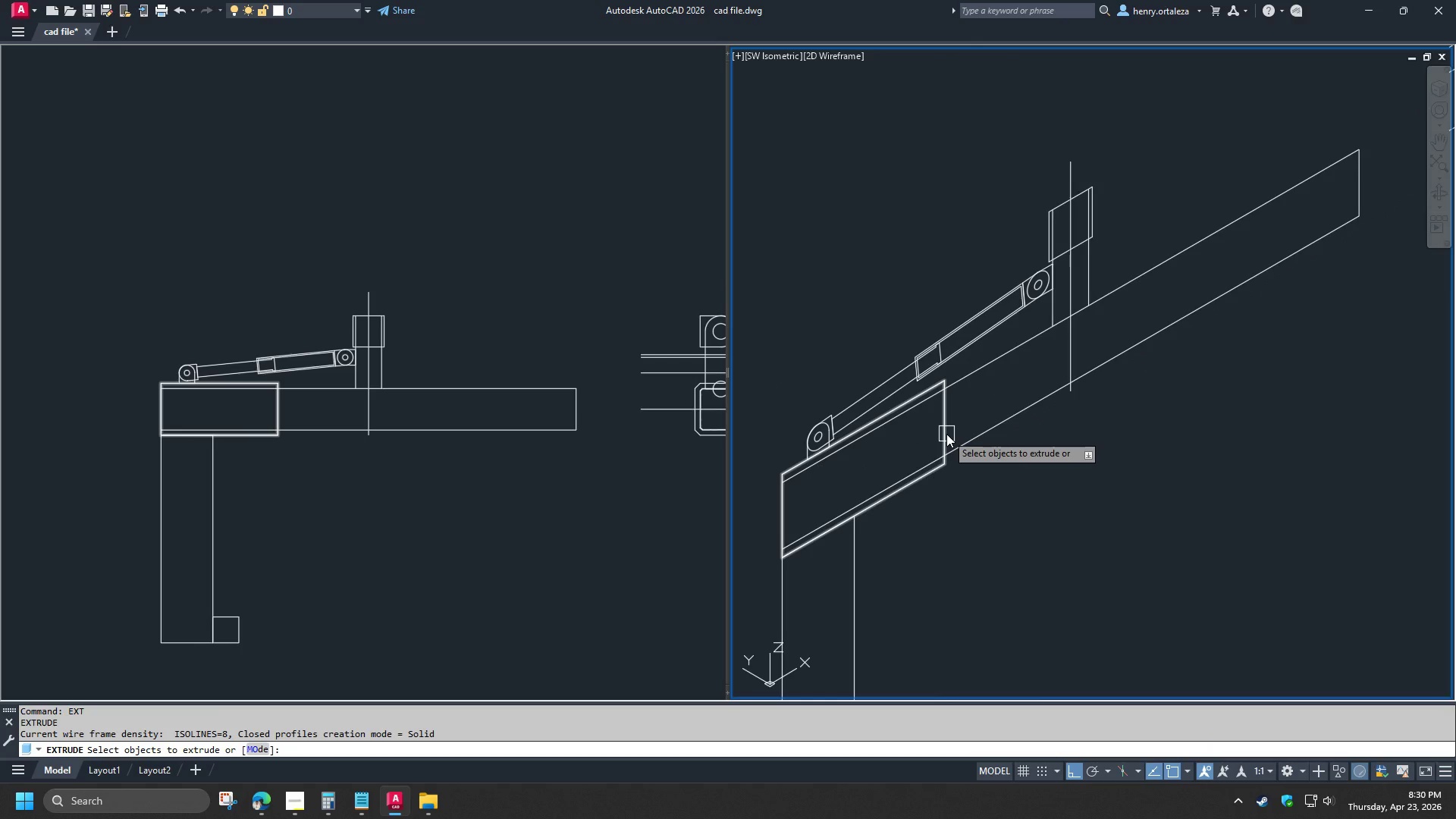 
wait(7.5)
 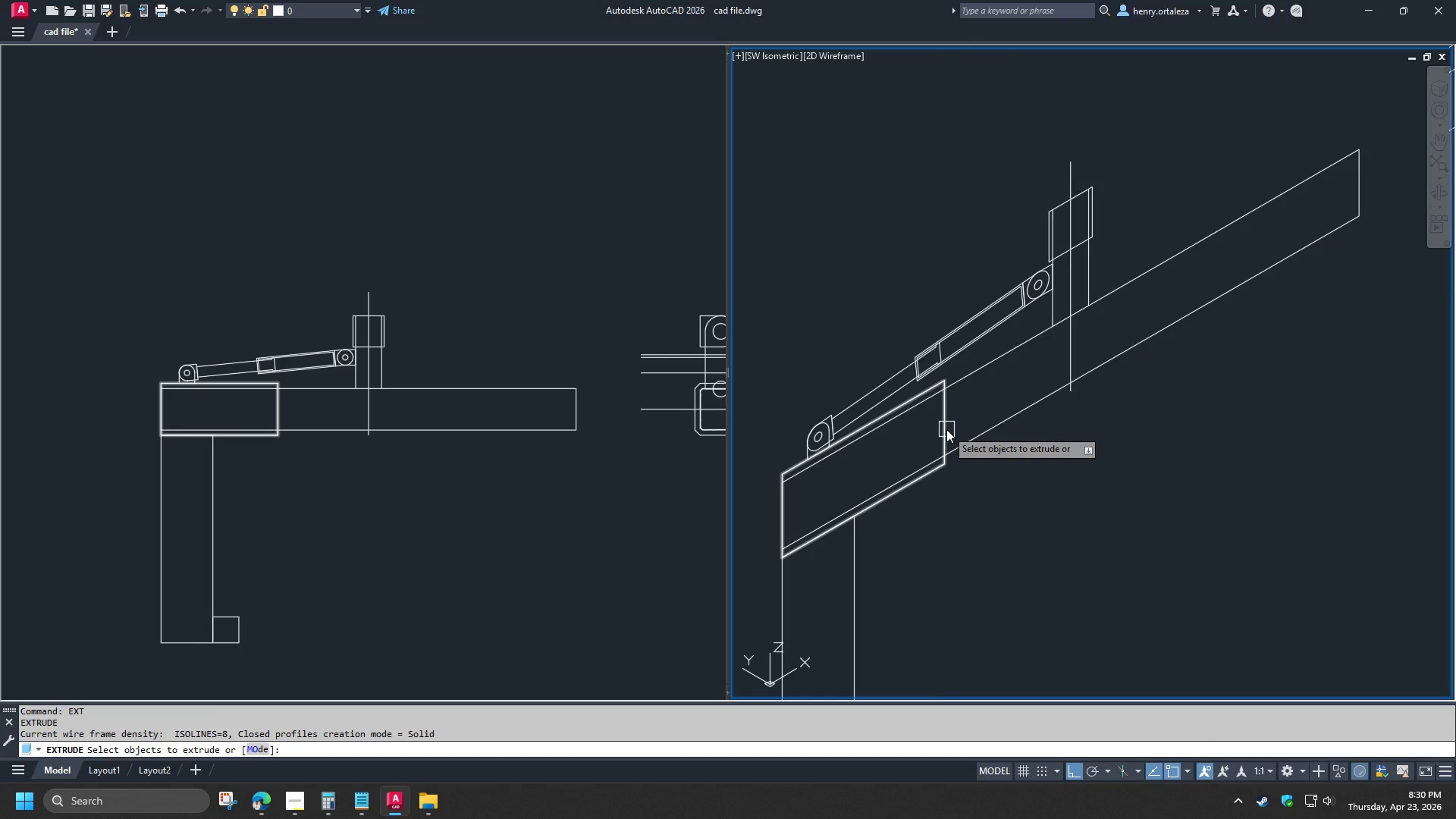 
left_click_drag(start_coordinate=[946, 435], to_coordinate=[942, 435])
 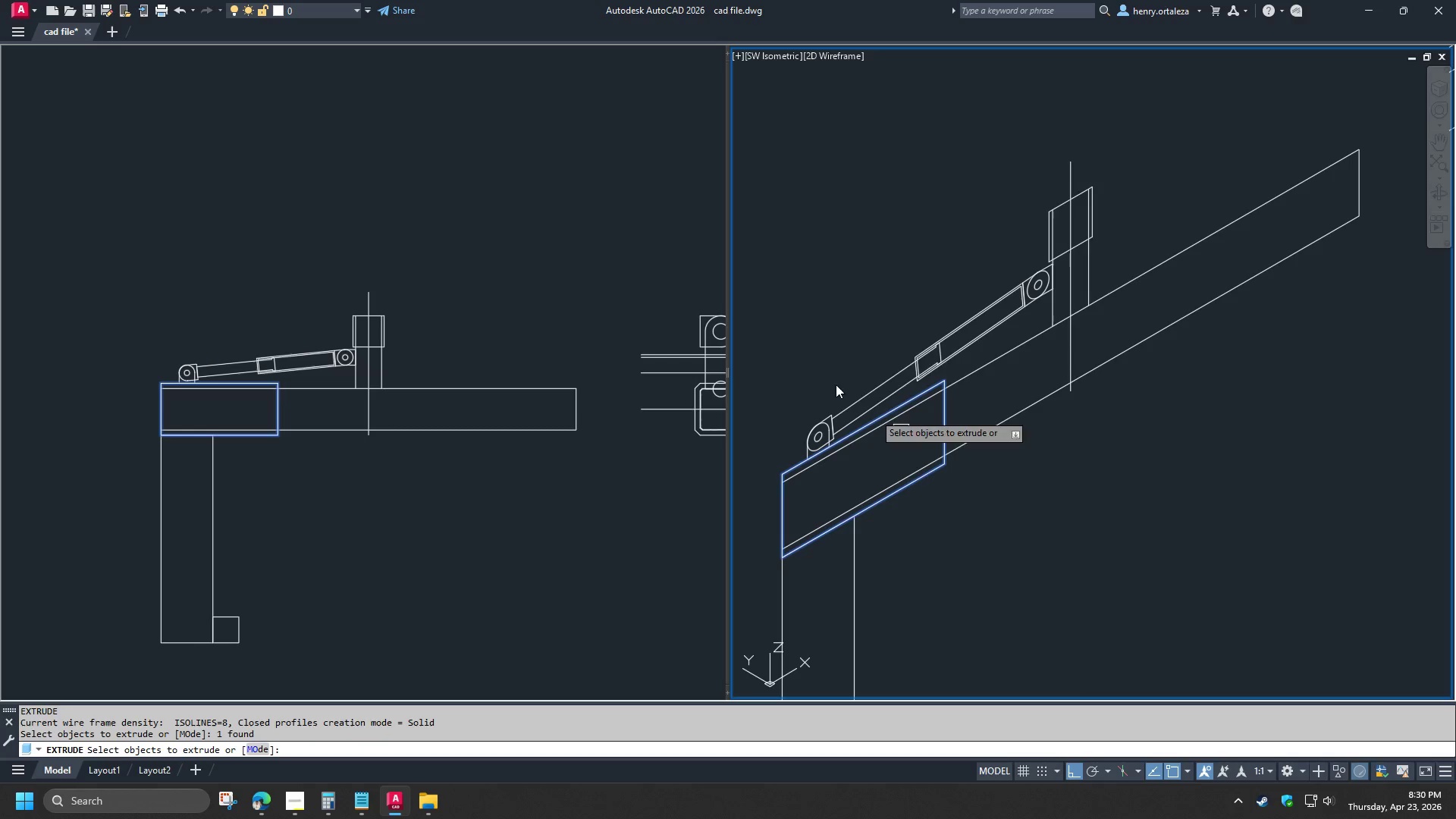 
hold_key(key=Space, duration=18.56)
 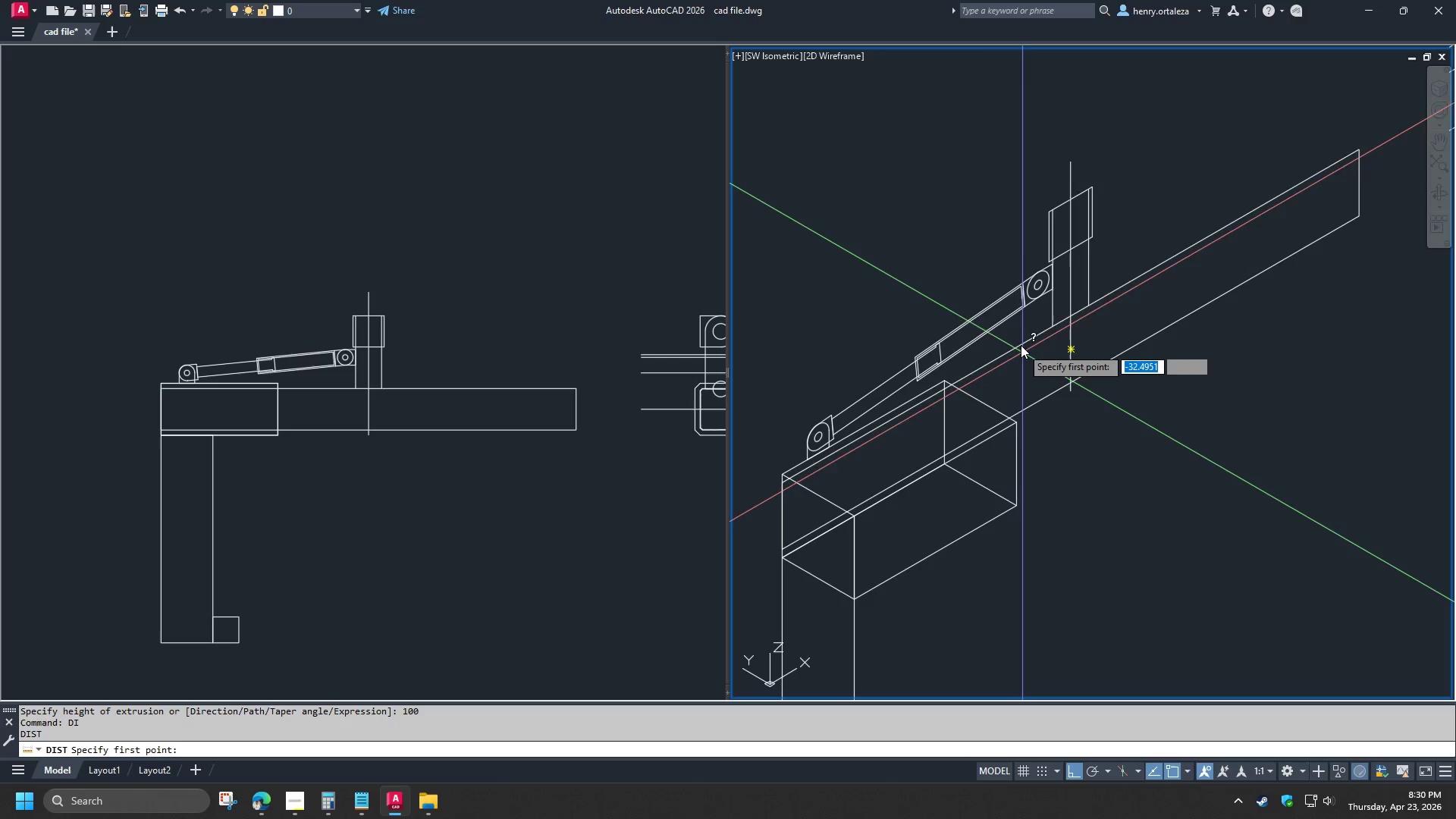 
key(Numpad1)
 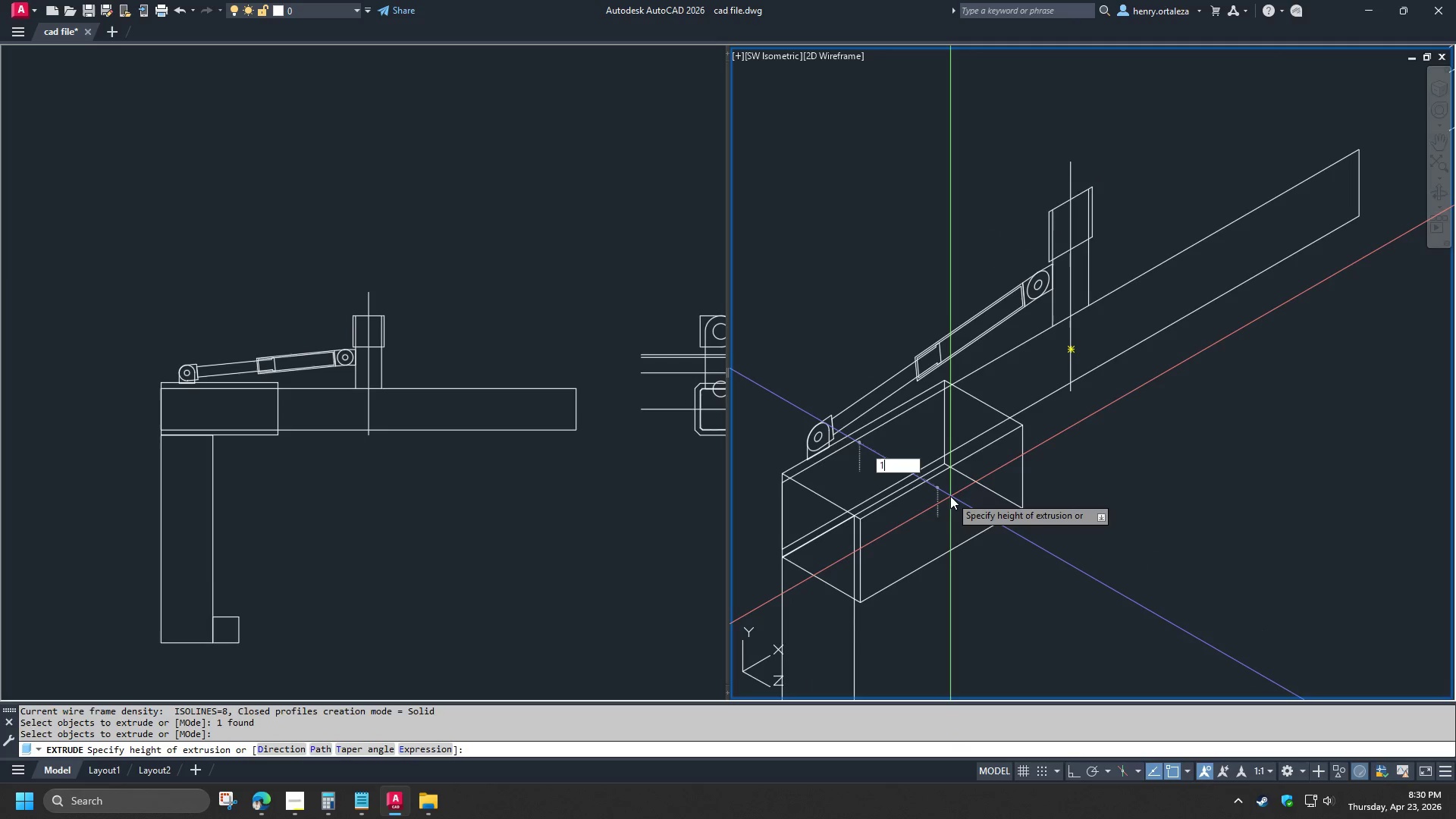 
key(Numpad0)
 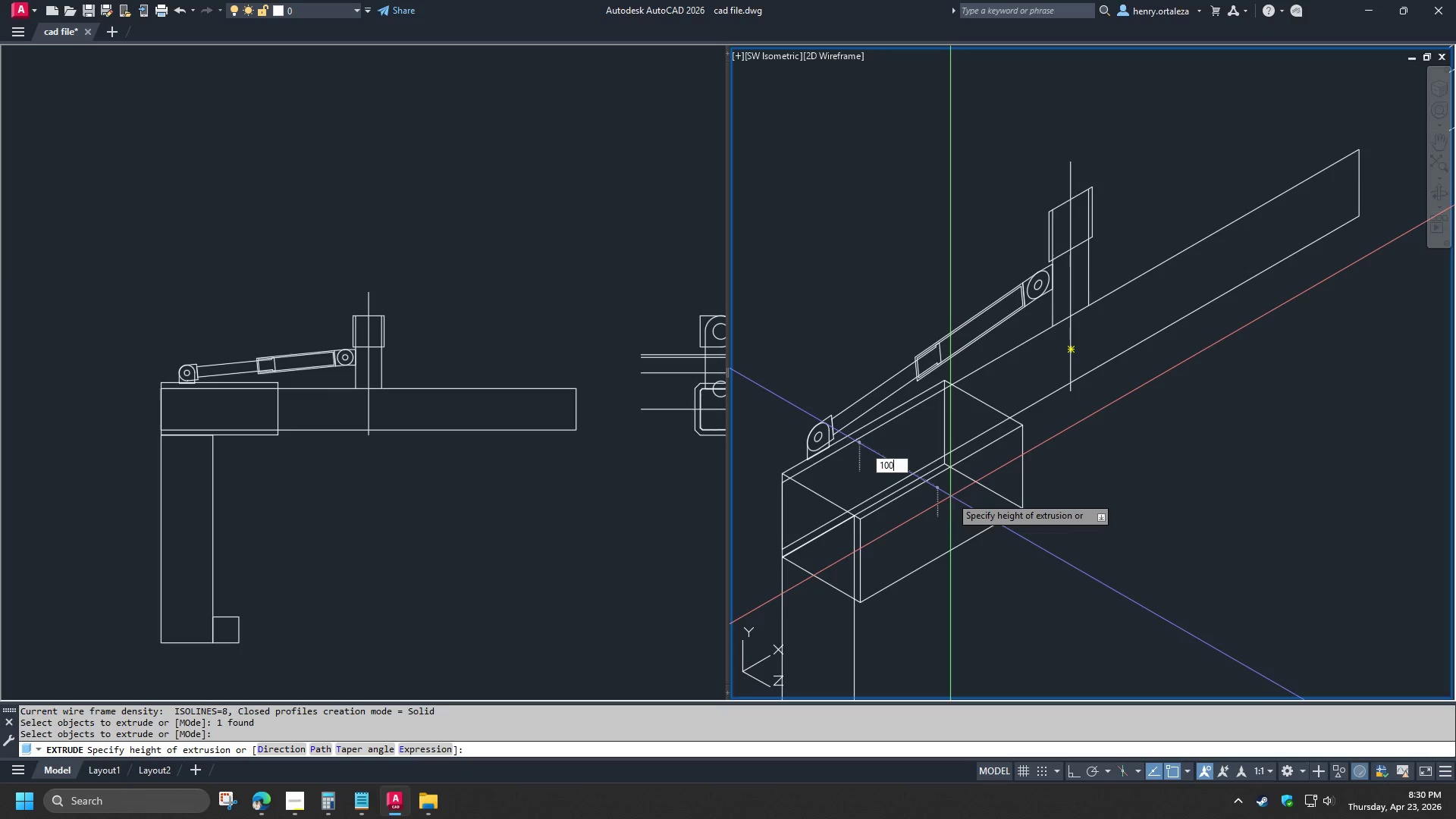 
key(Numpad0)
 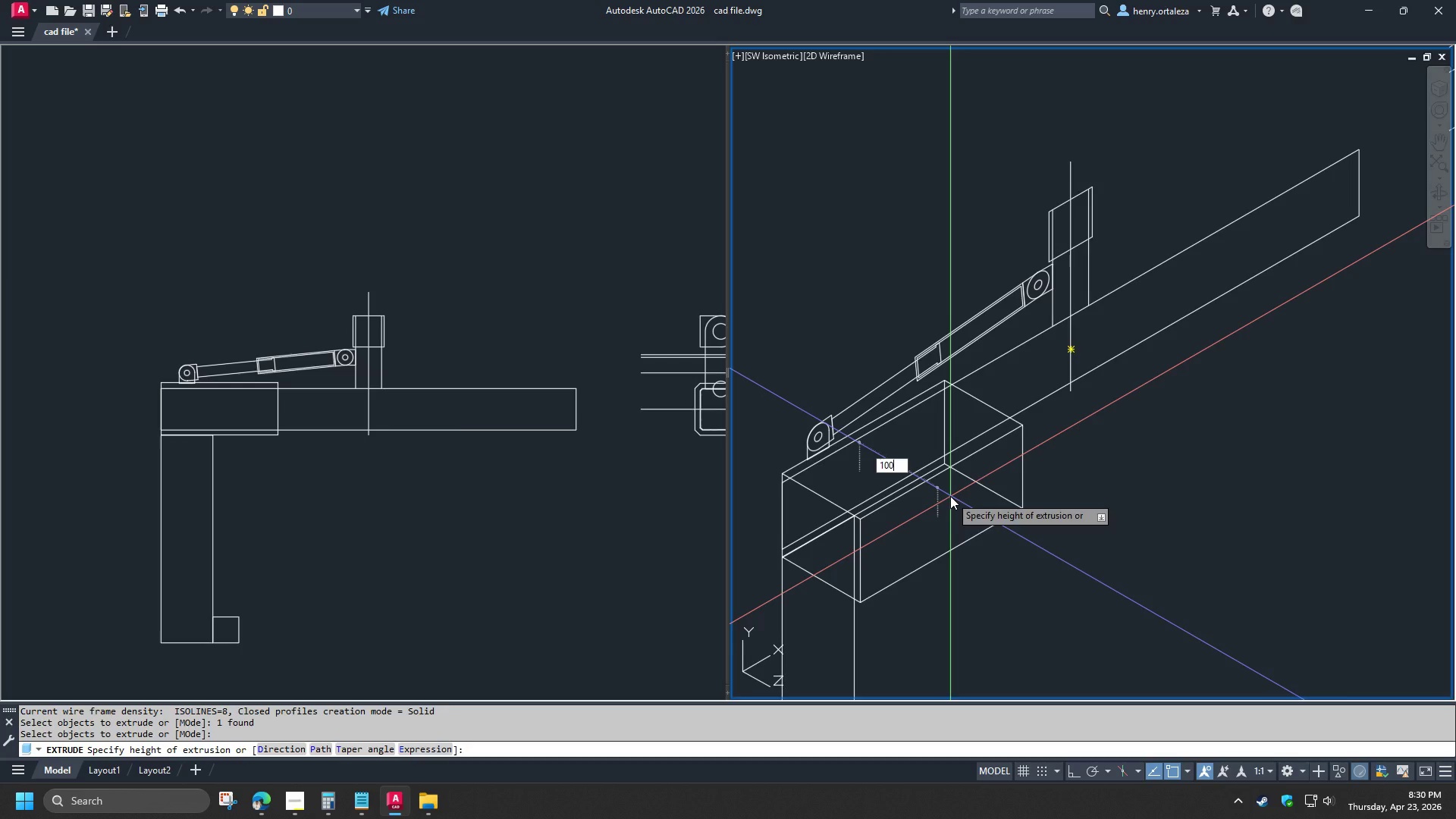 
key(NumpadEnter)
 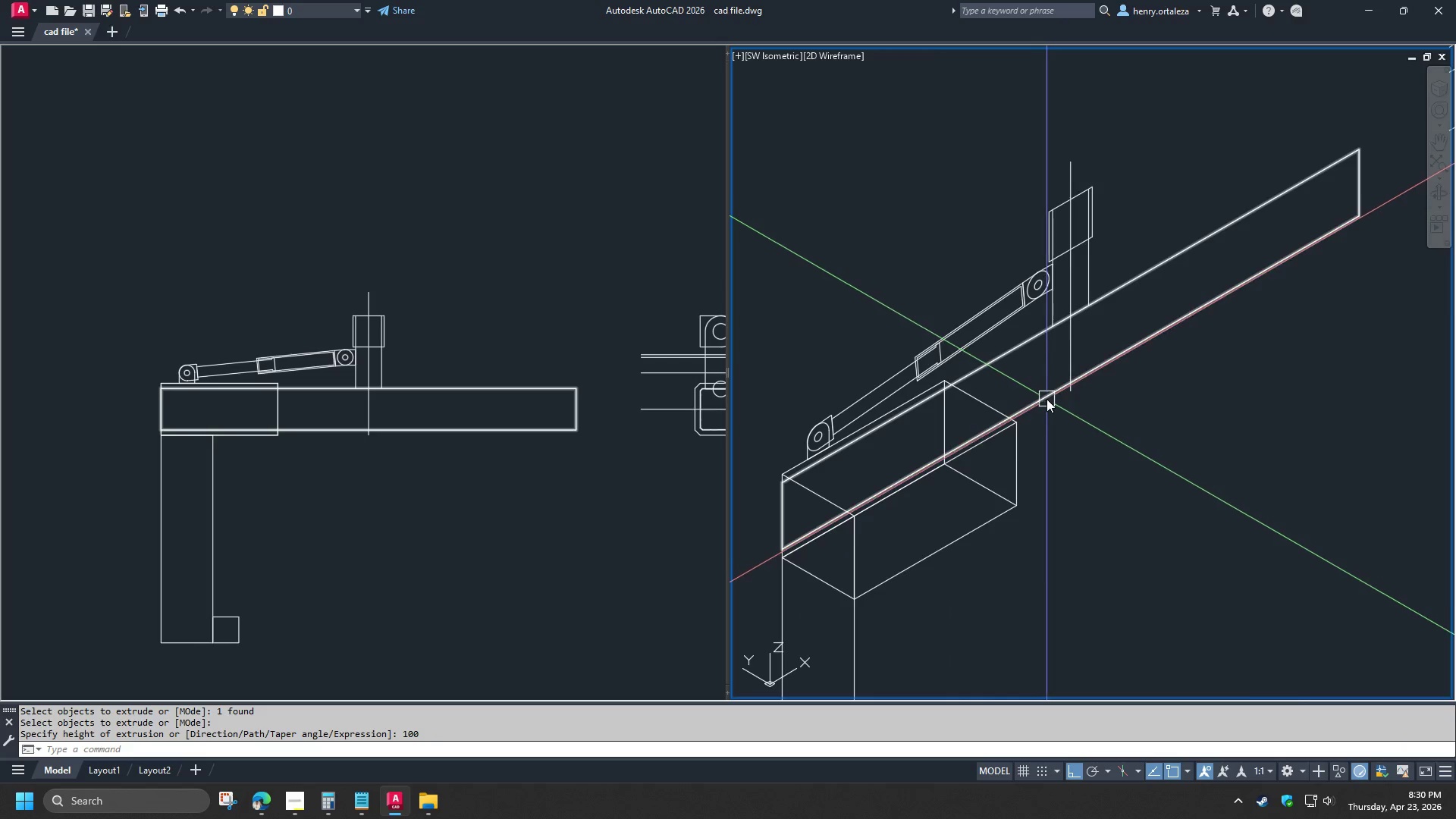 
key(D)
 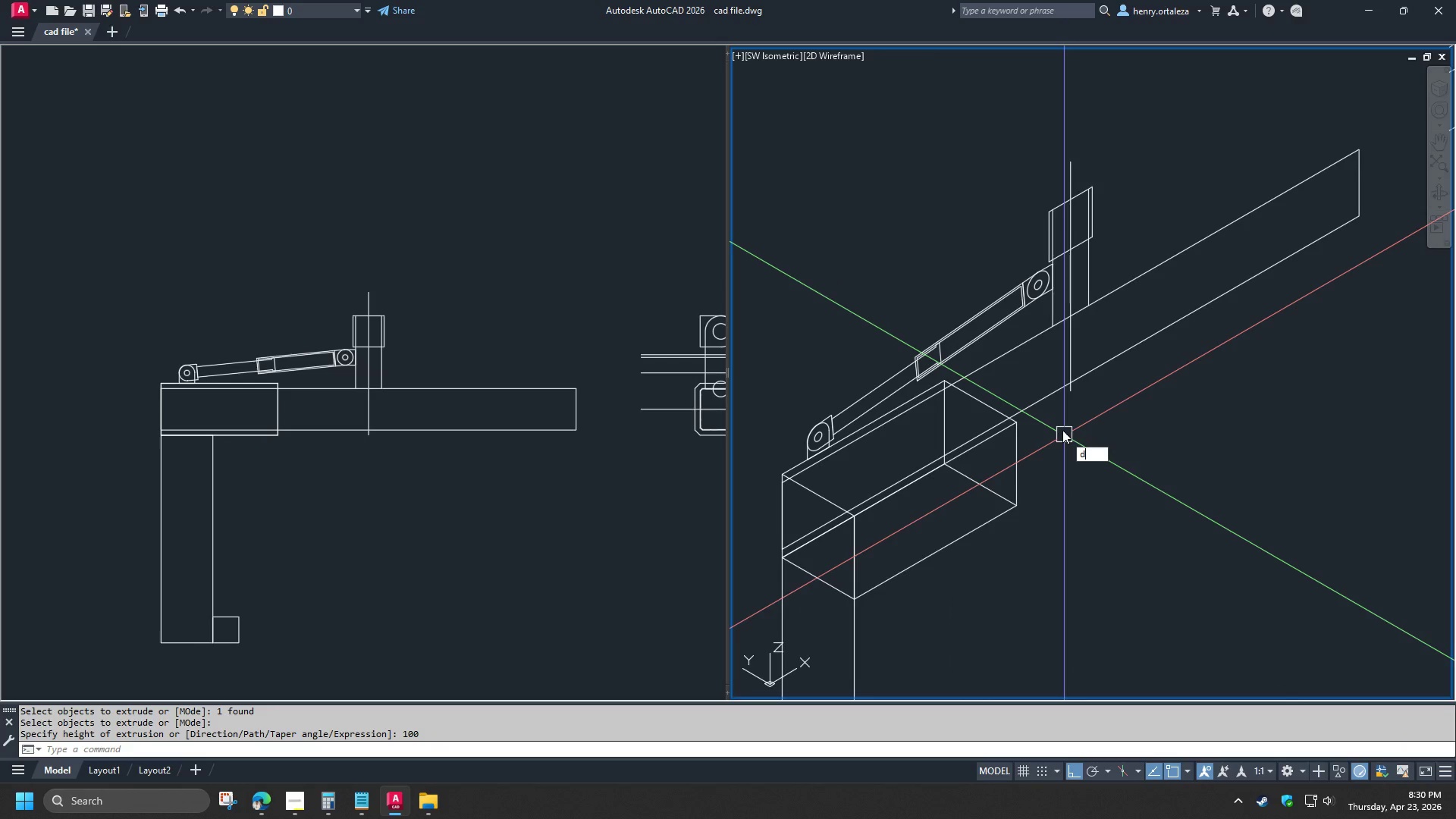 
key(I)
 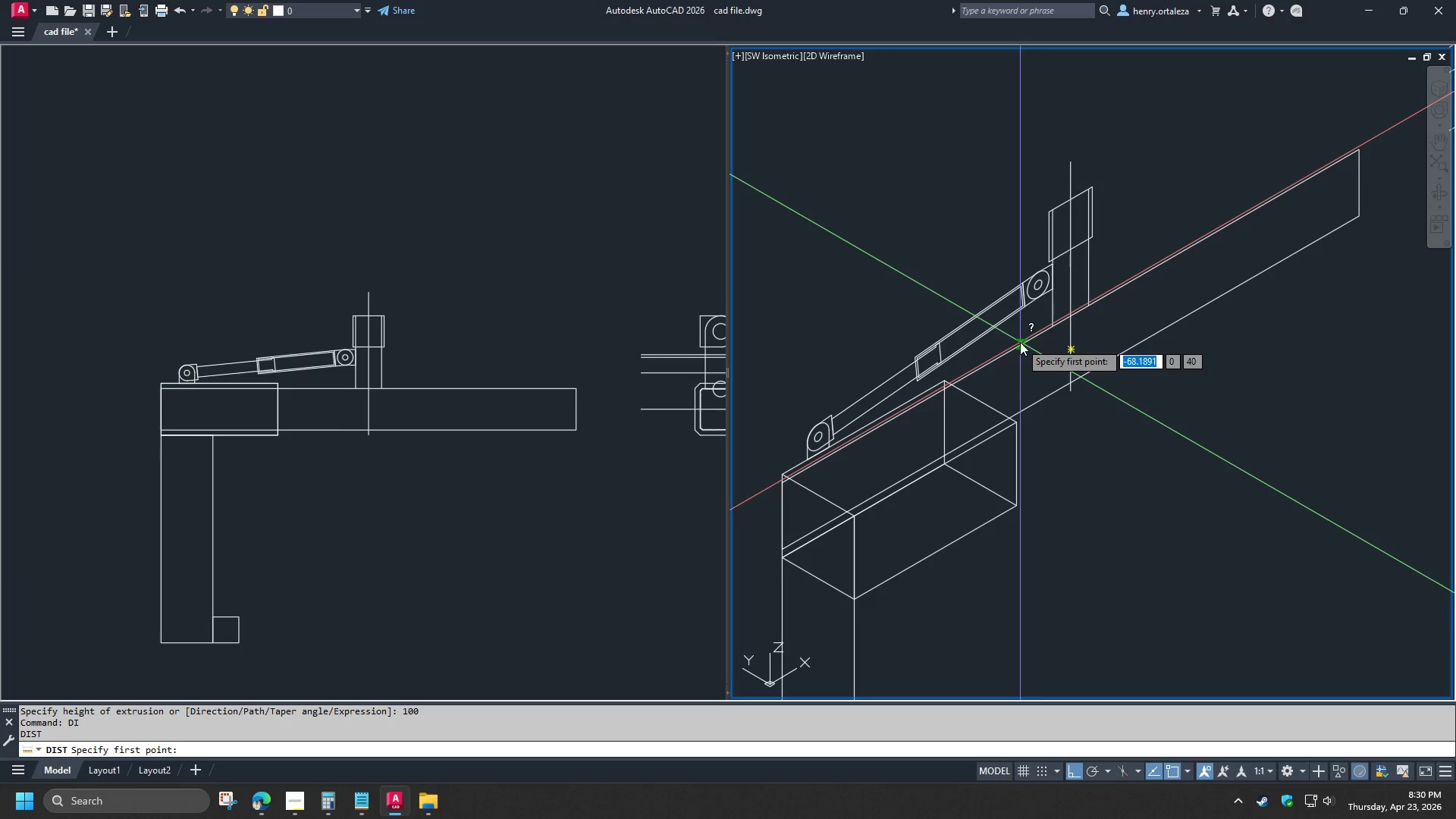 
left_click([1020, 342])
 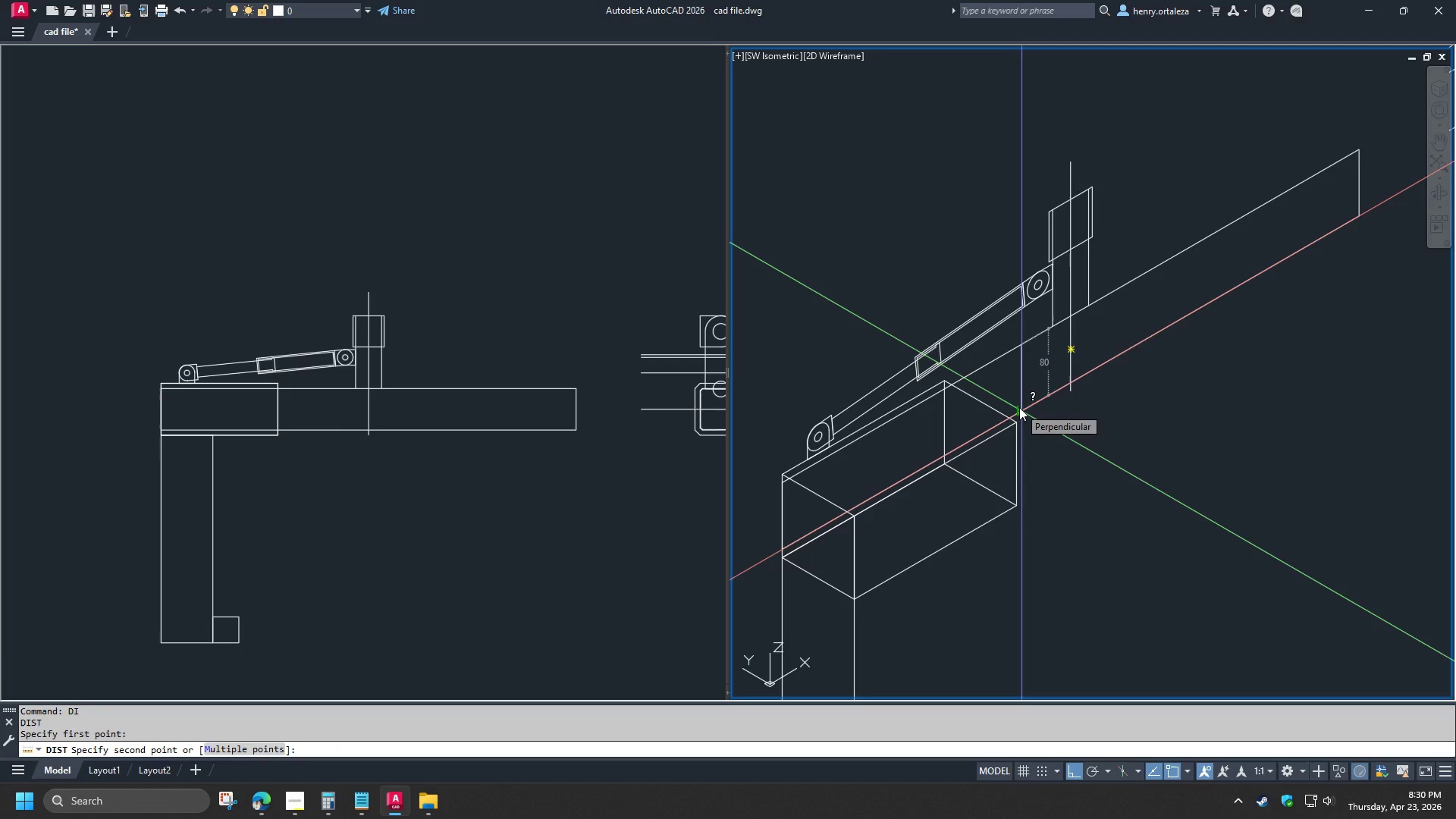 
key(Escape)
type(ext )
 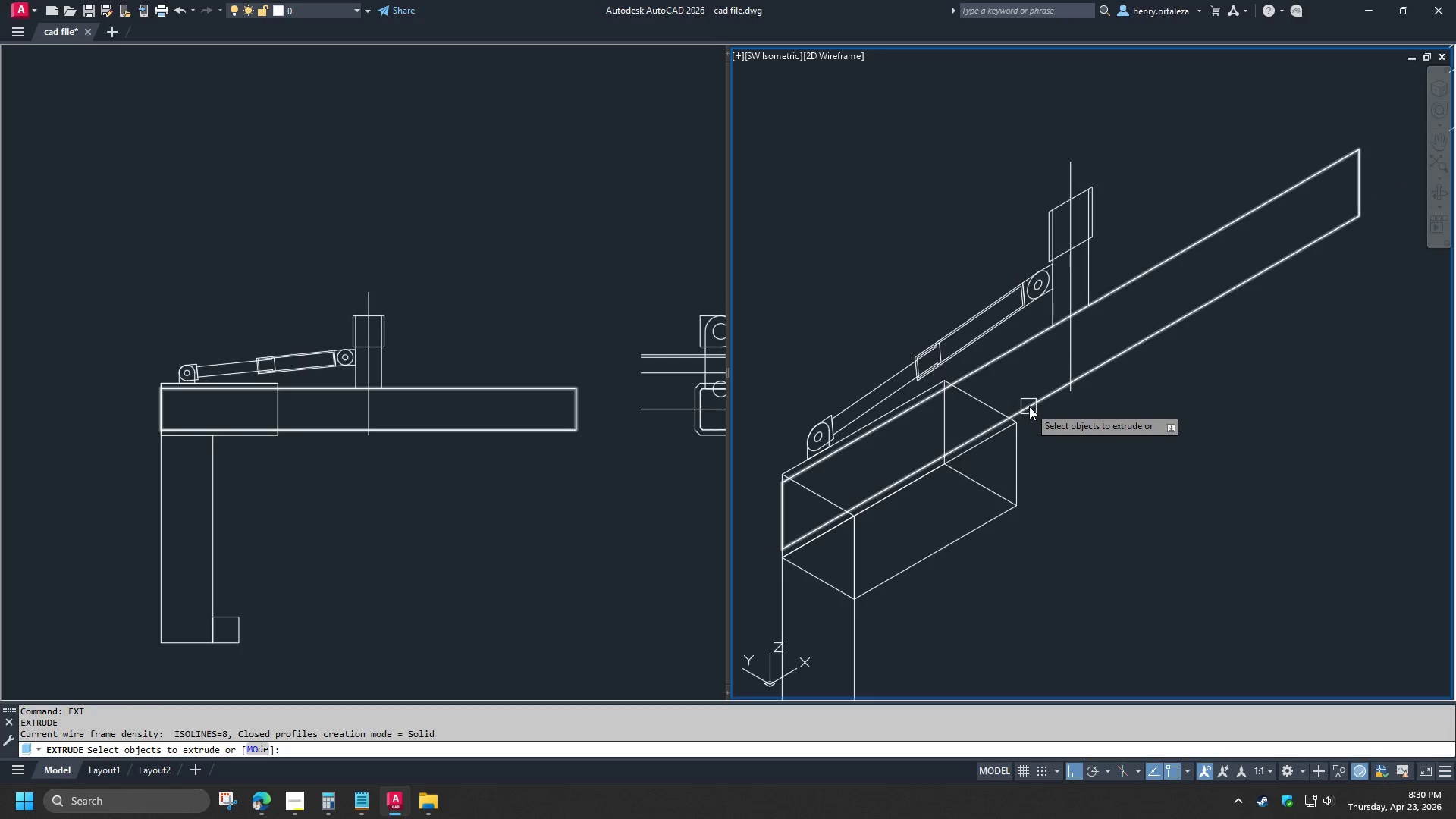 
left_click([1029, 406])
 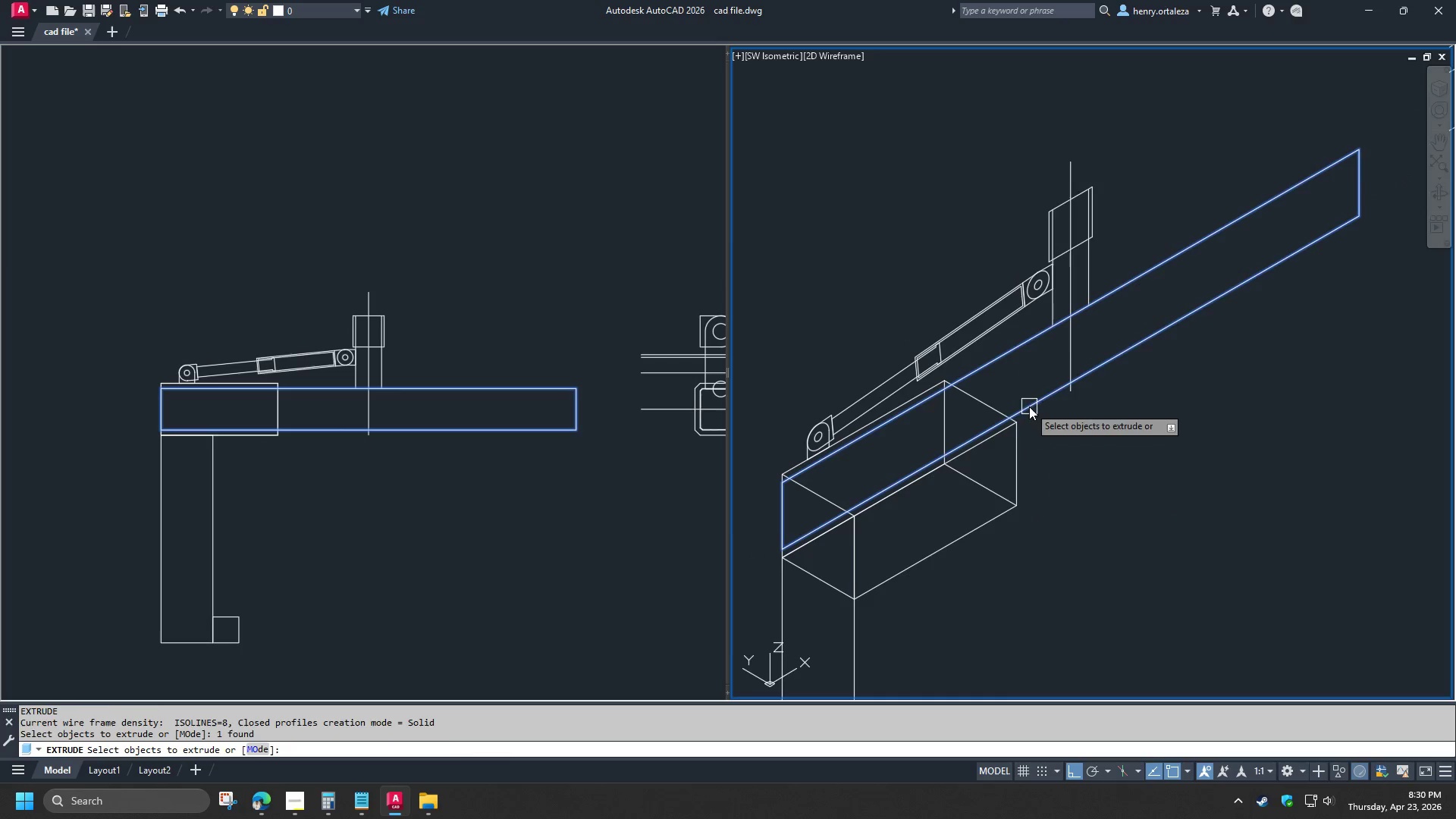 
key(Space)
 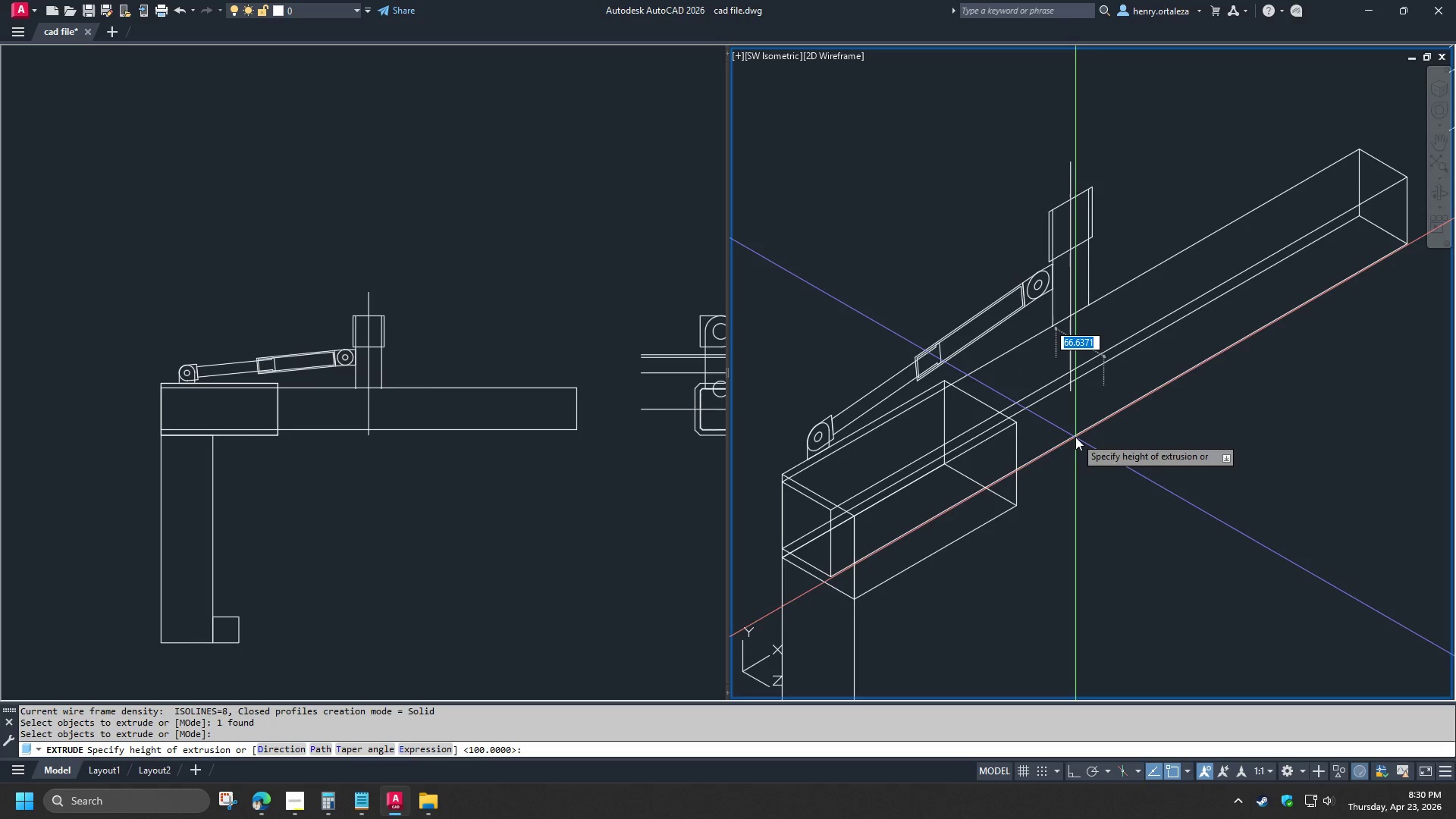 
key(Numpad8)
 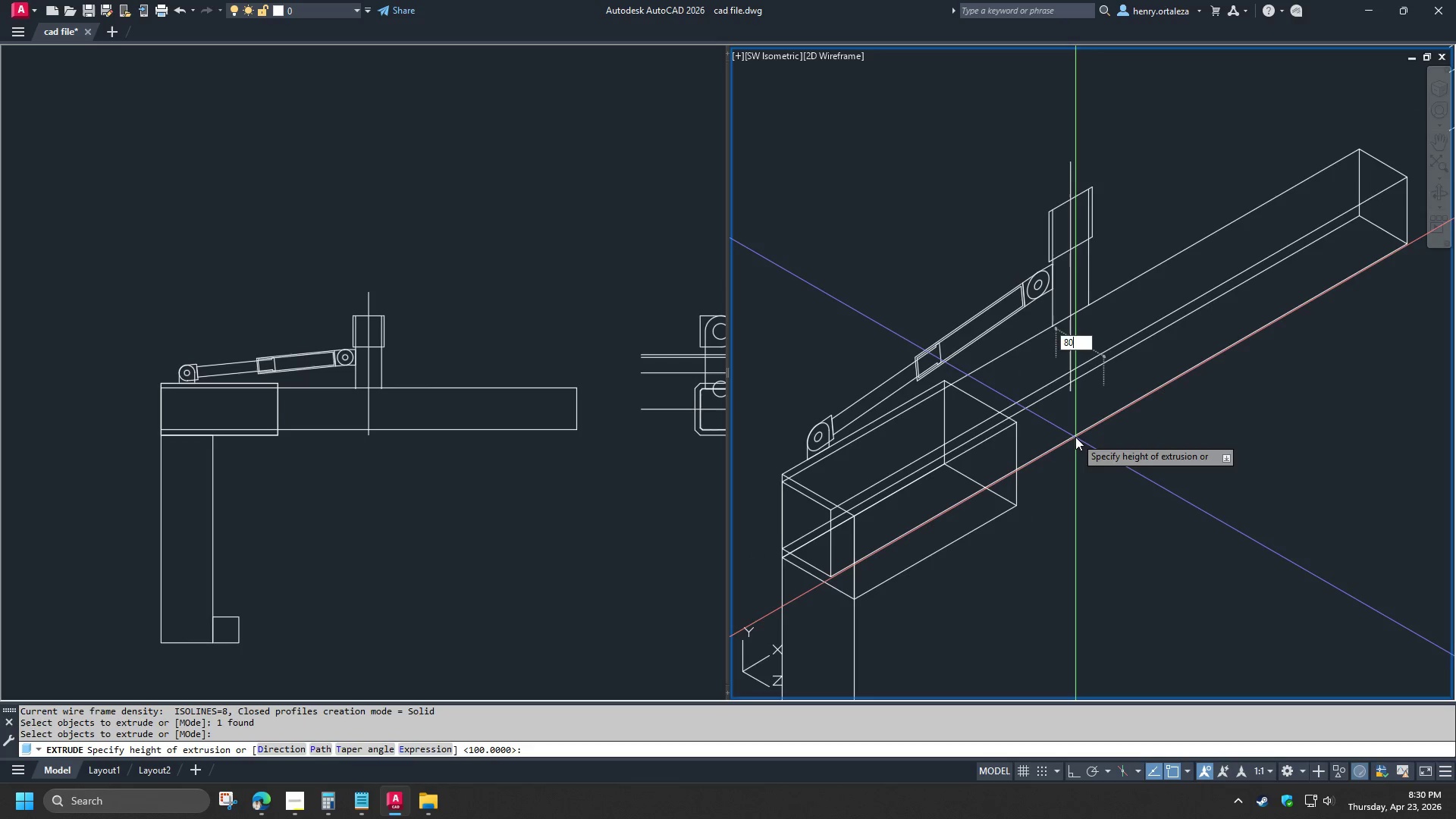 
key(Numpad0)
 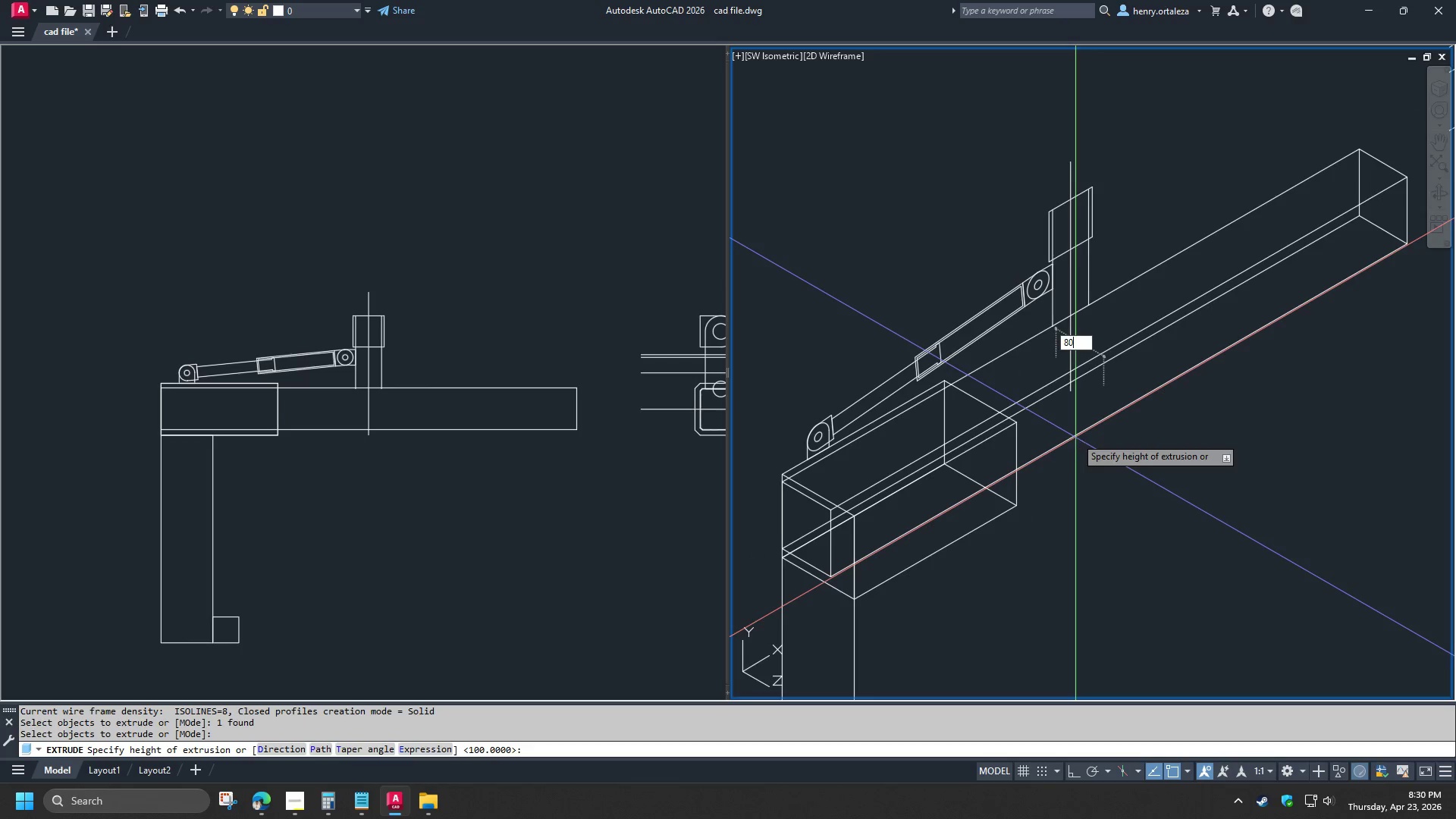 
key(Numpad0)
 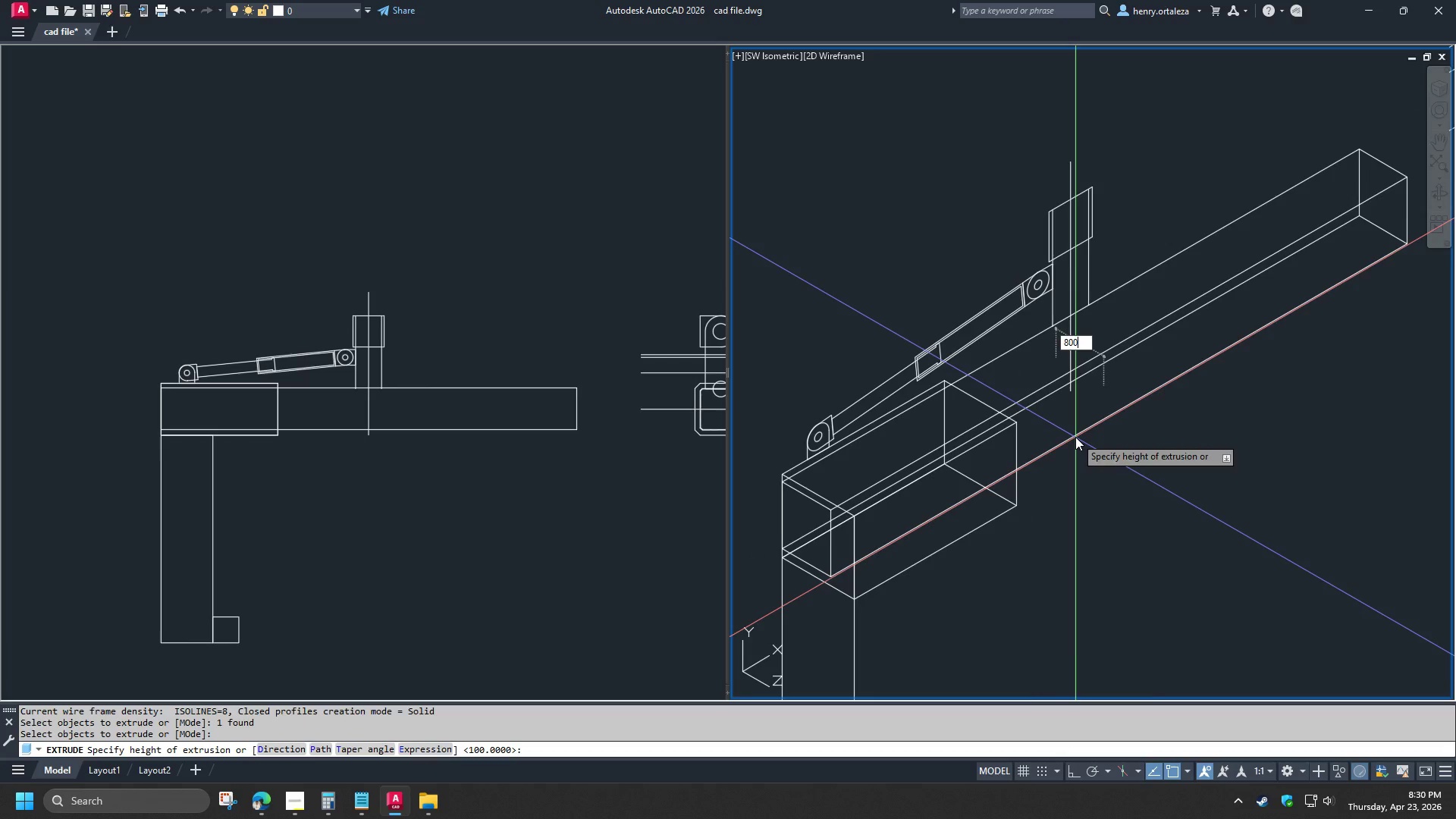 
key(NumpadEnter)
 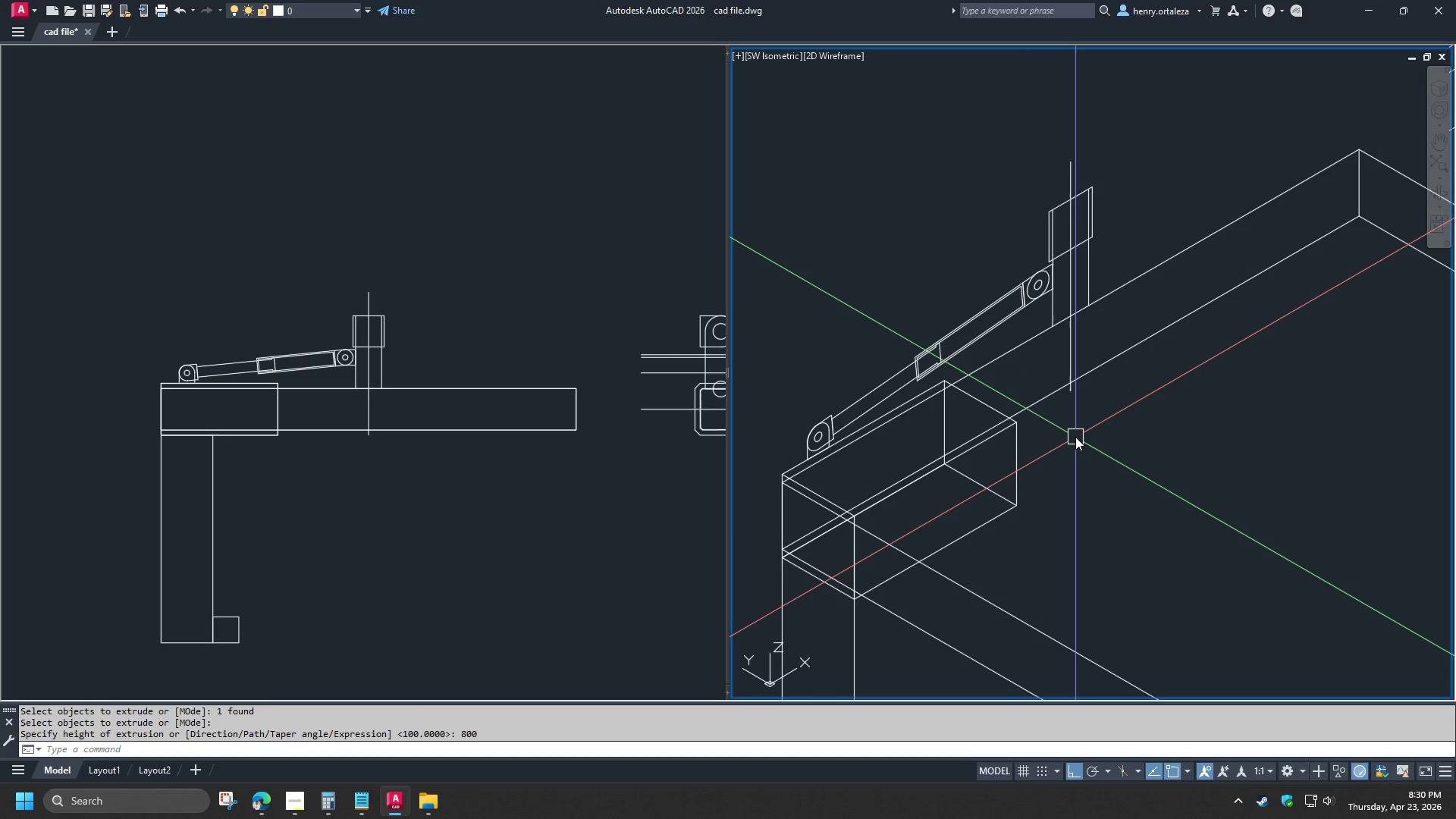 
key(Control+Z)
 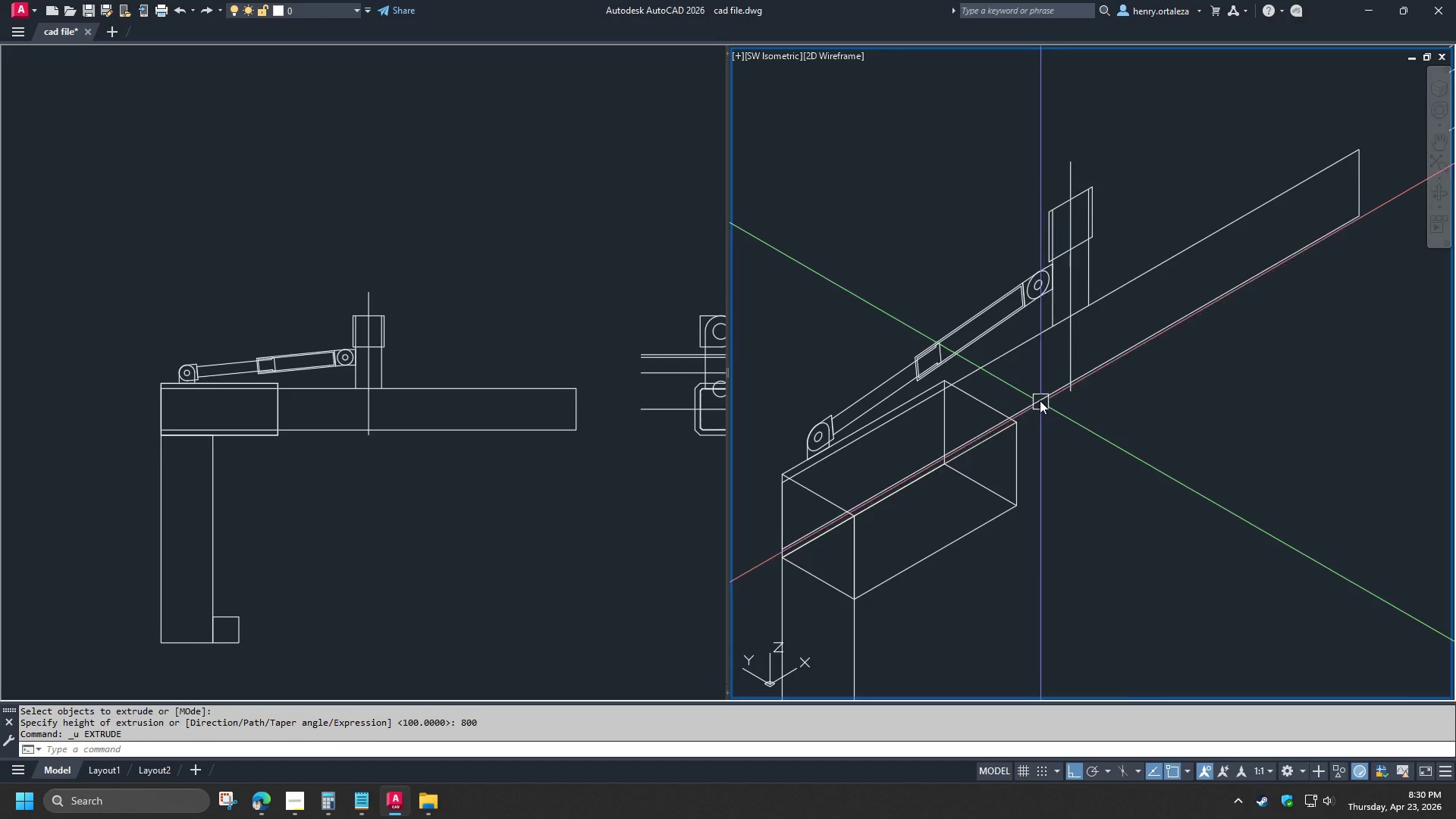 
type(ext )
 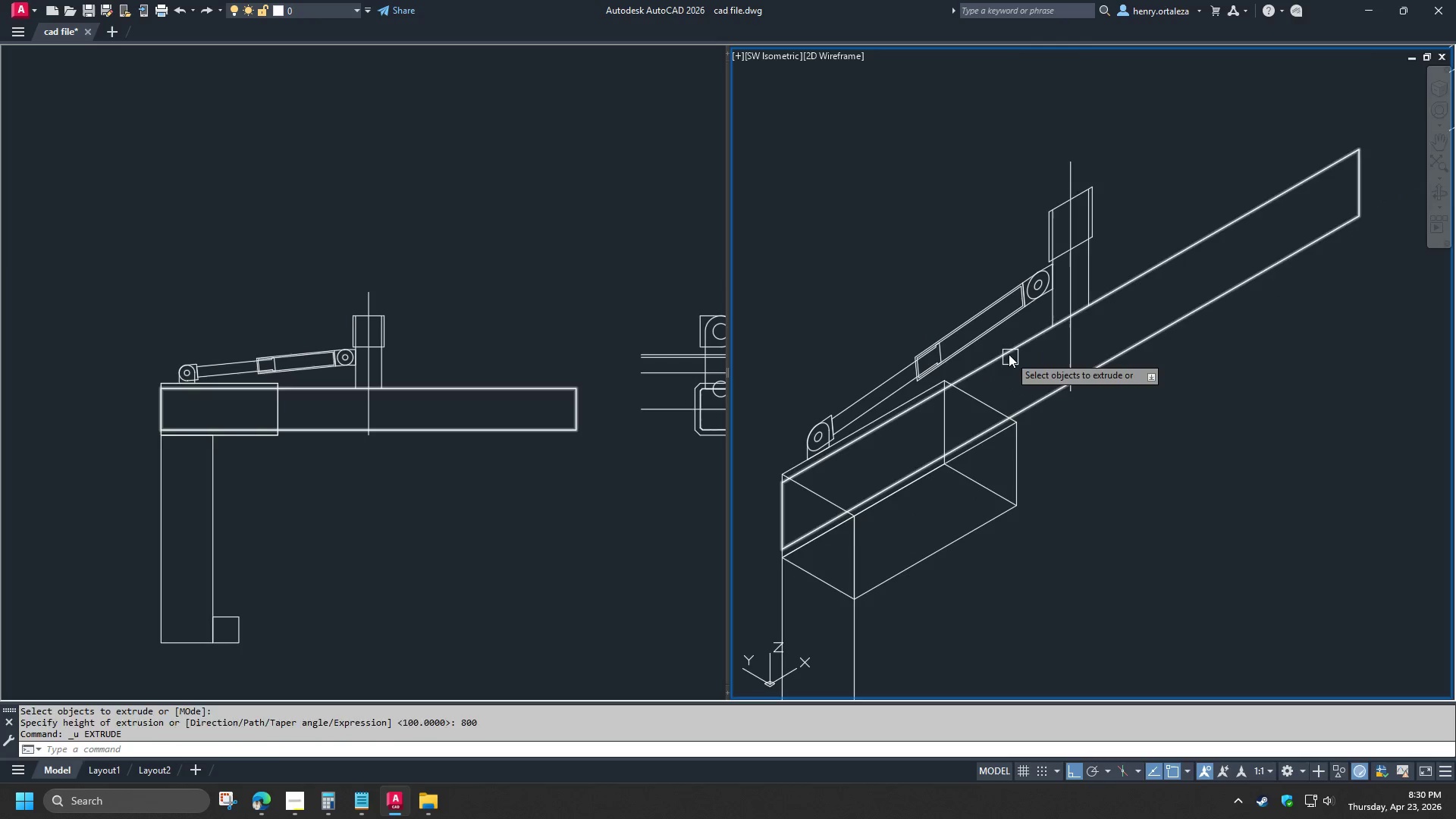 
left_click([1009, 354])
 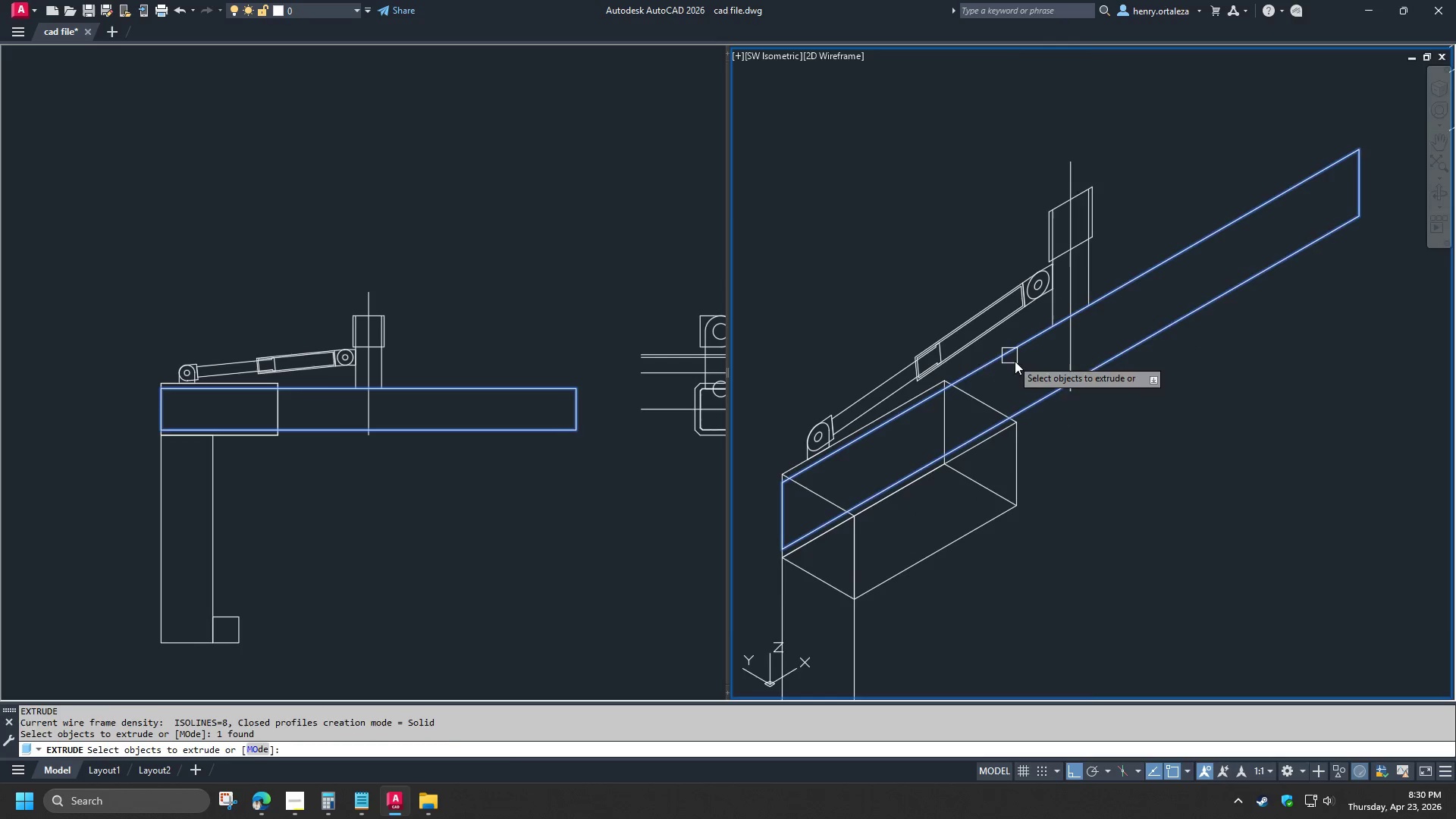 
key(Space)
 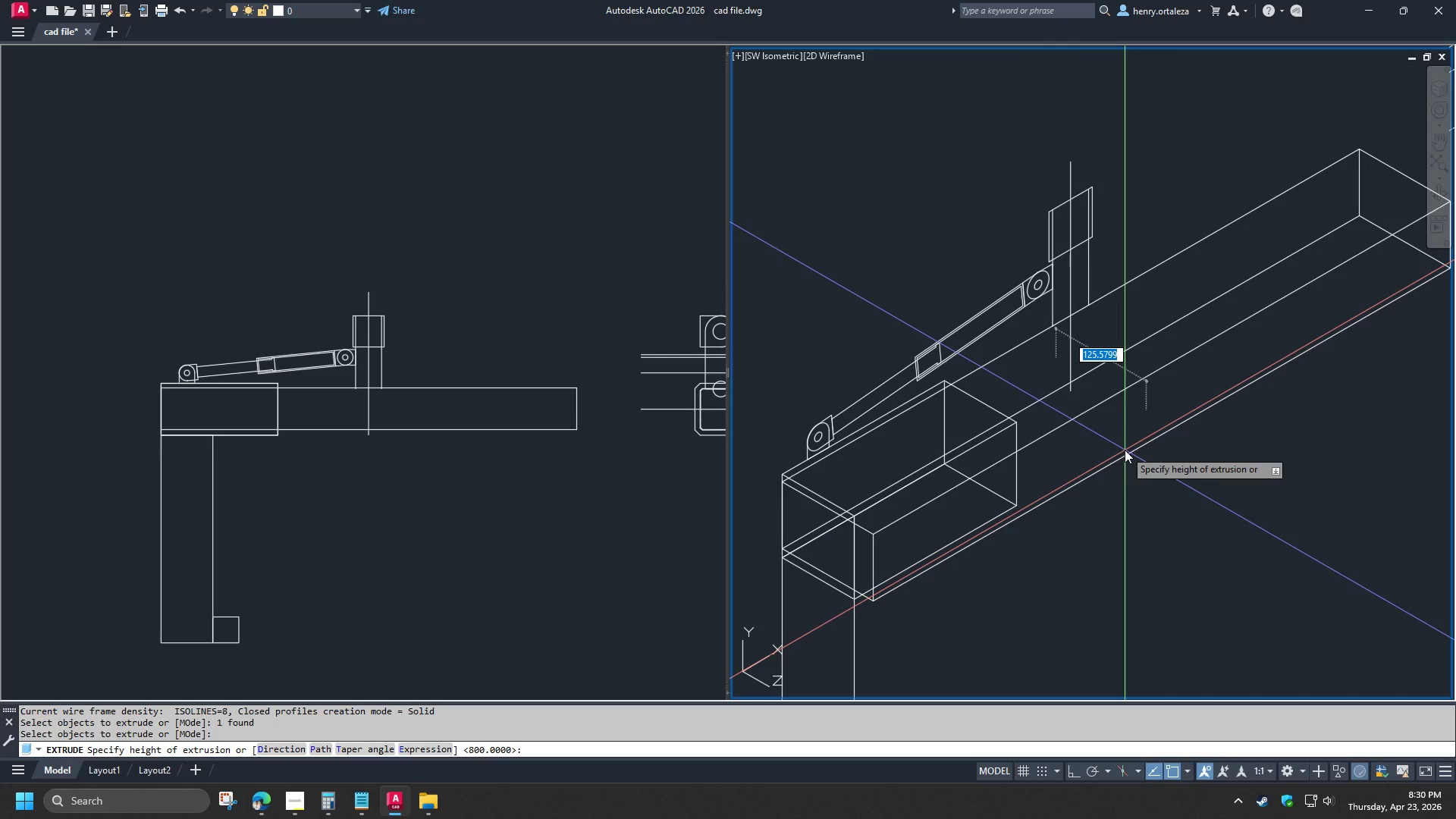 
key(Numpad8)
 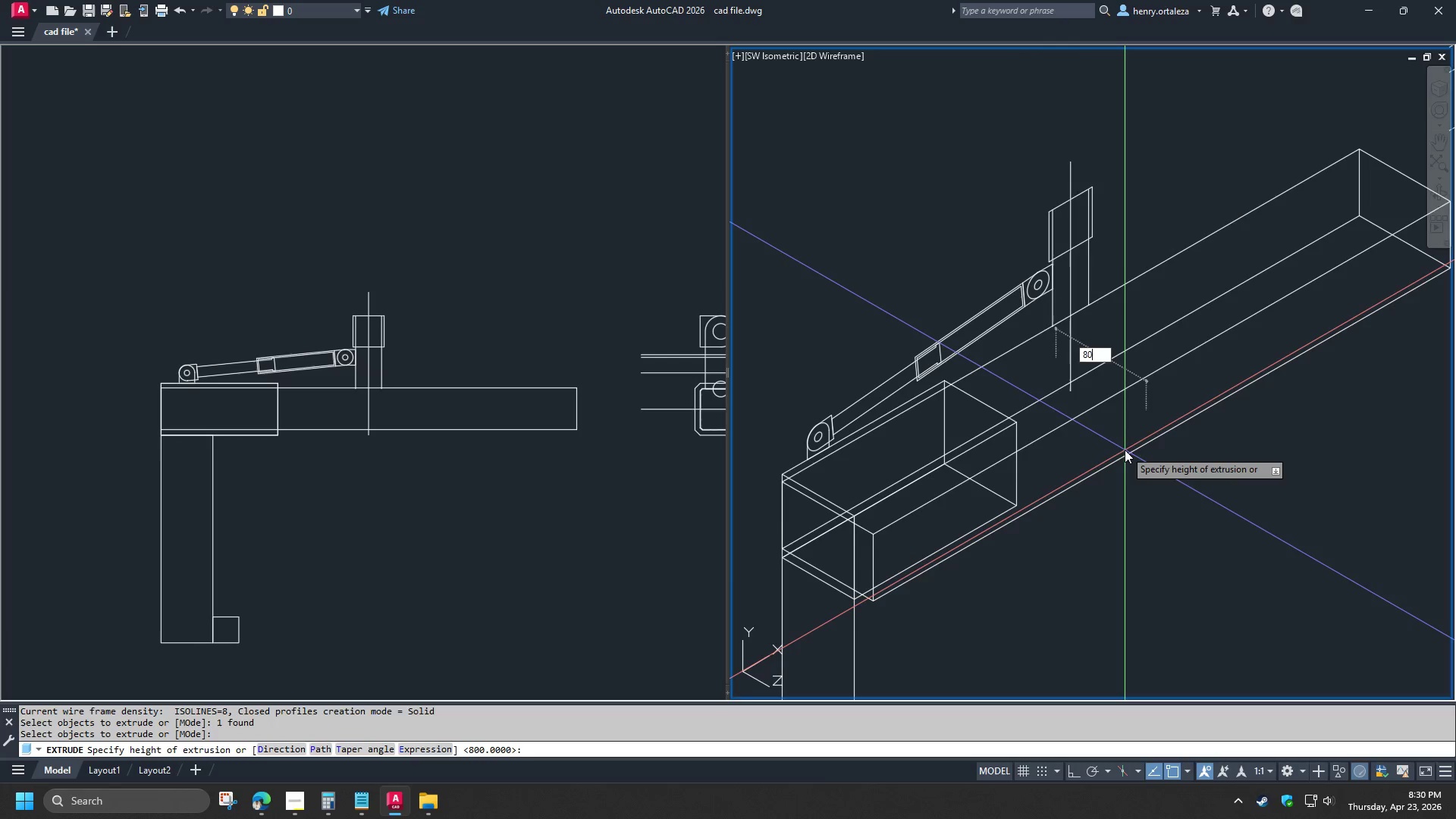 
key(Numpad0)
 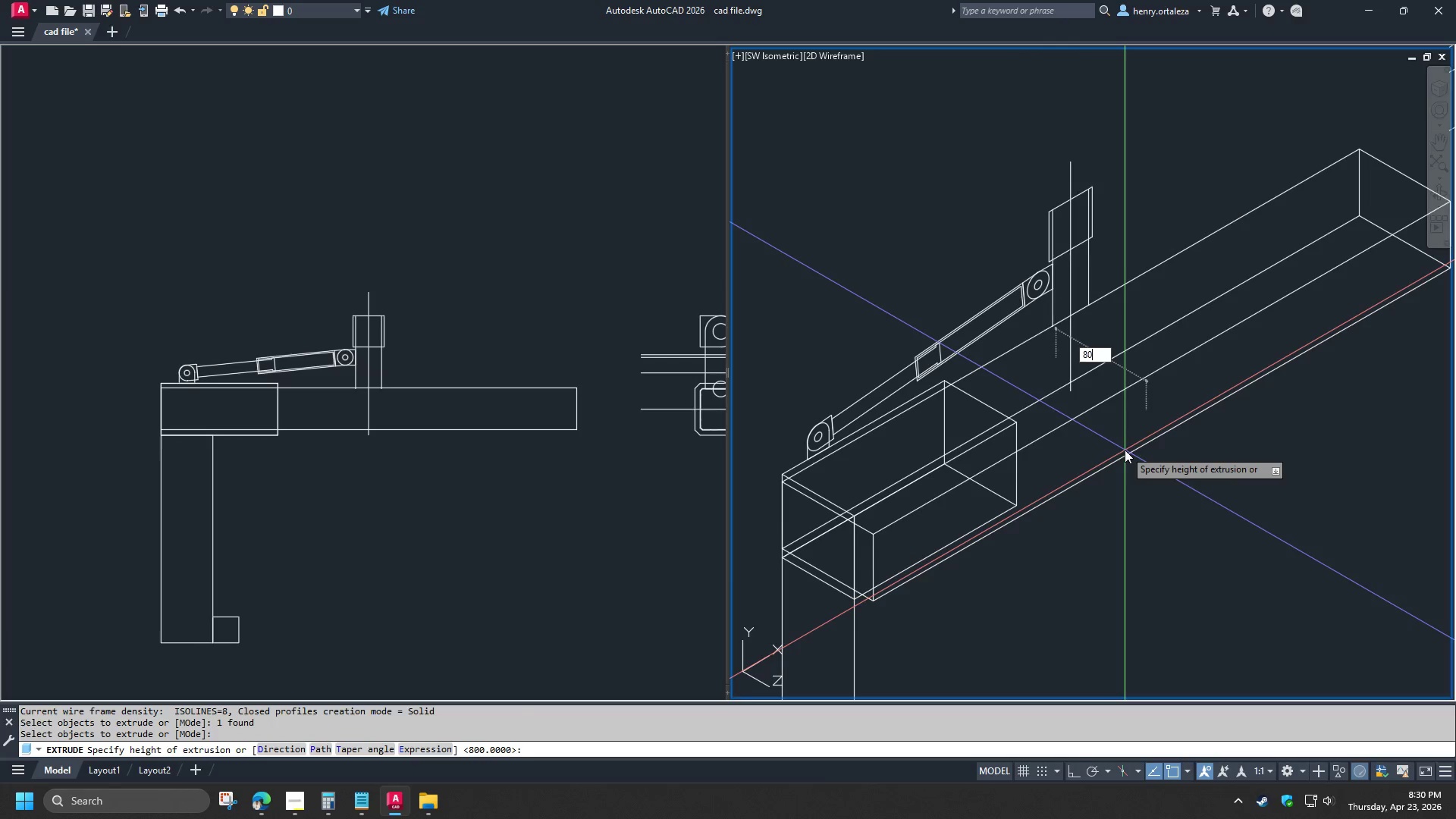 
key(Space)
 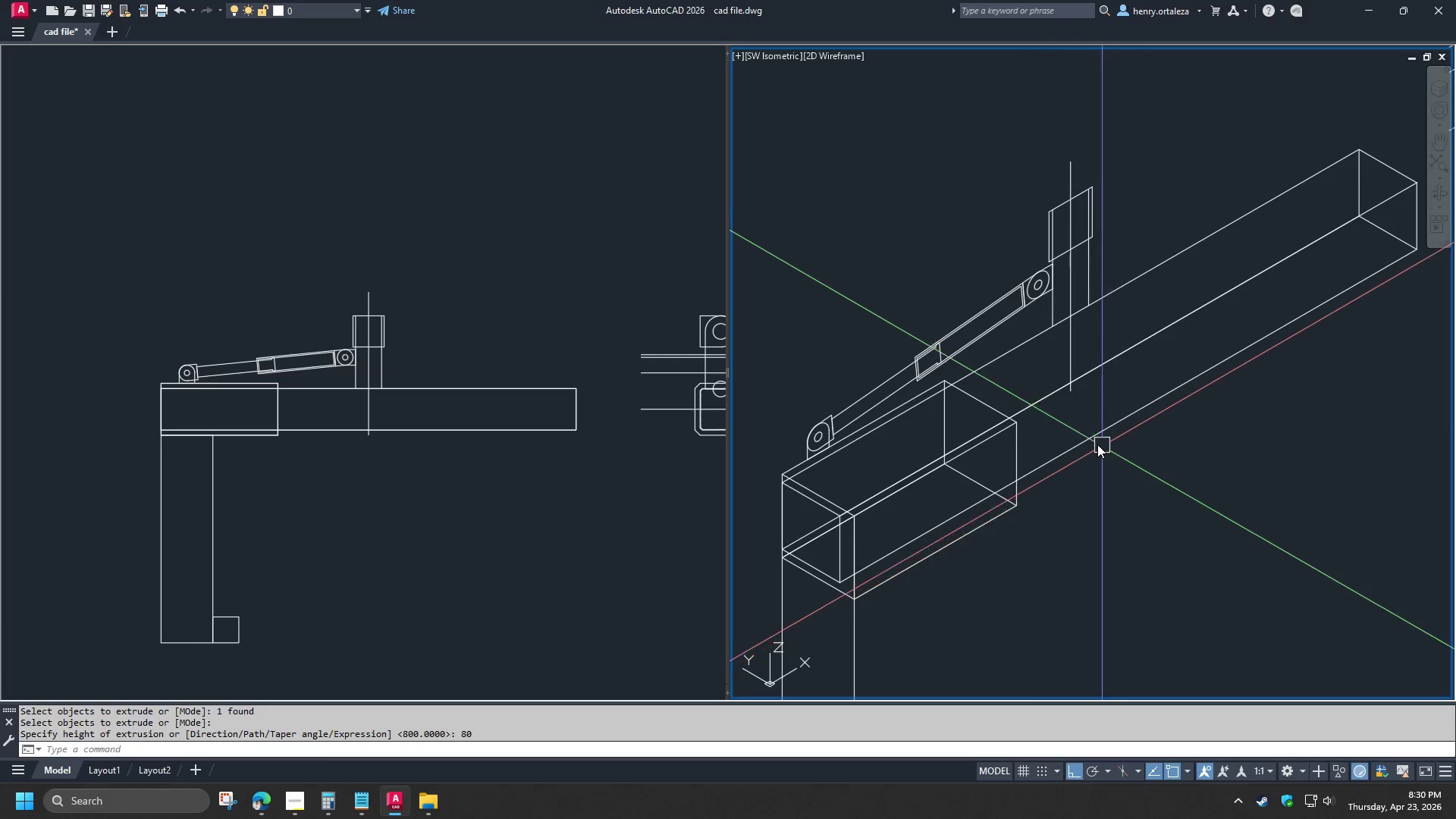 
left_click([1092, 441])
 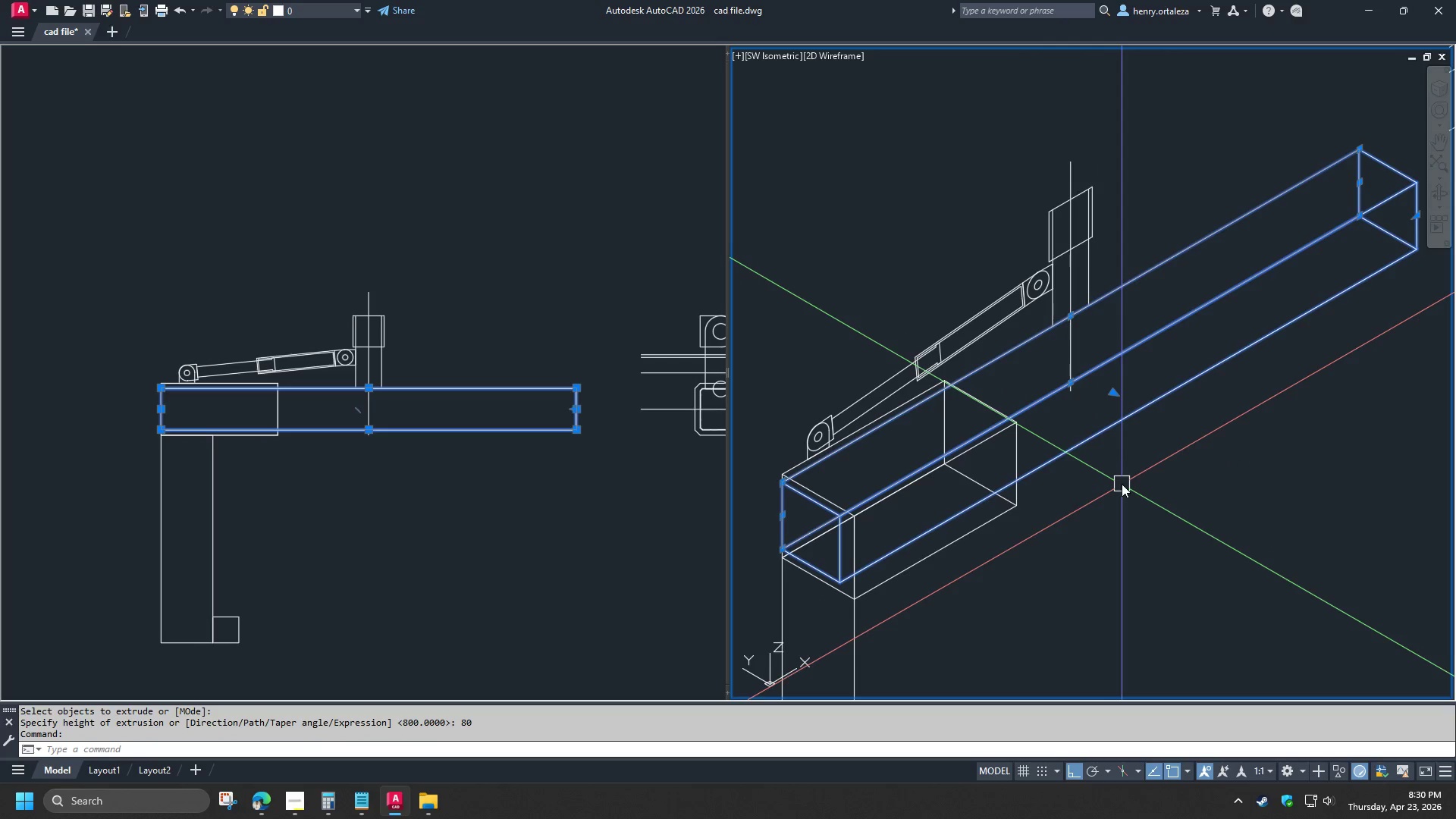 
key(M)
 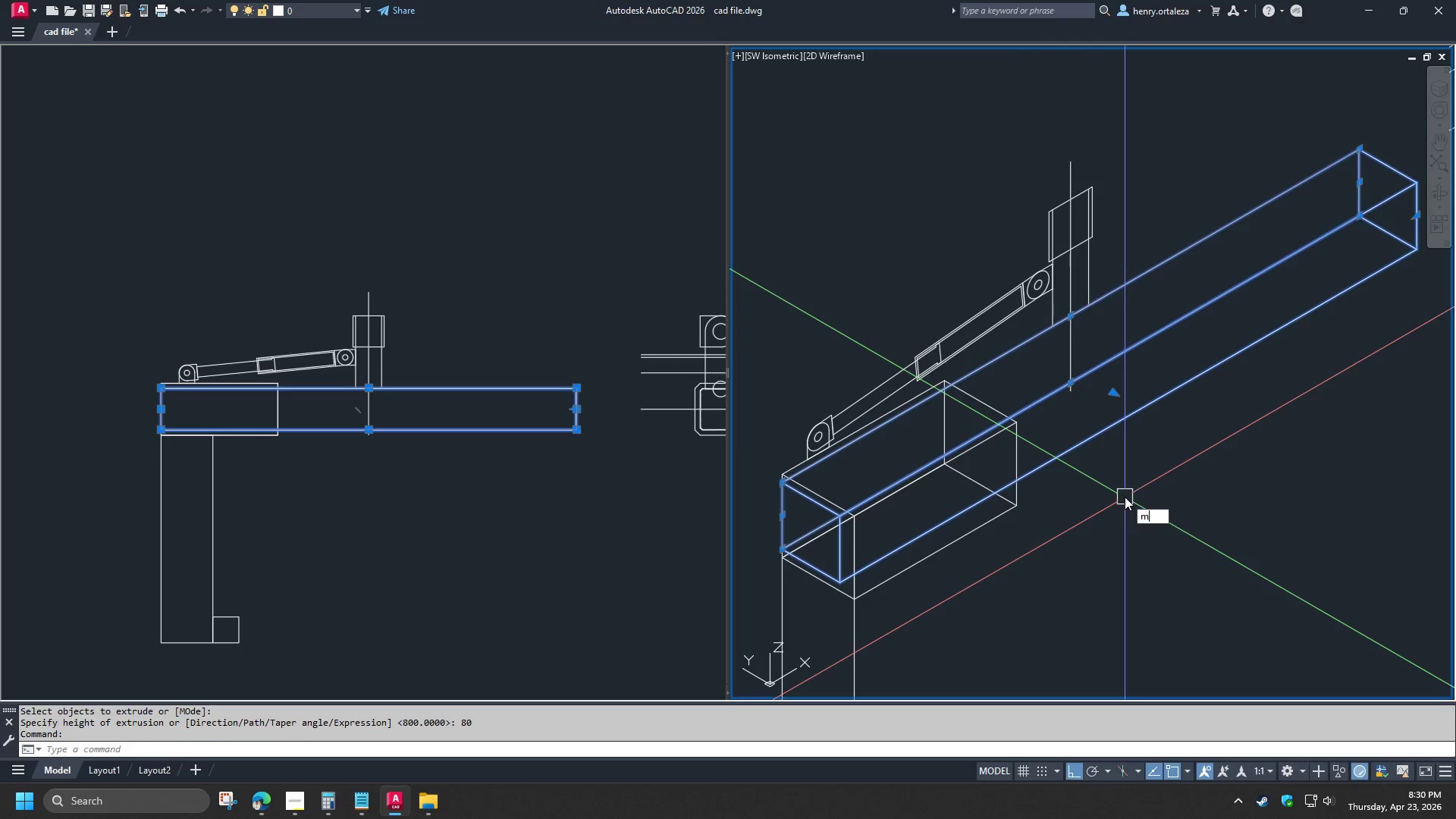 
key(Space)
 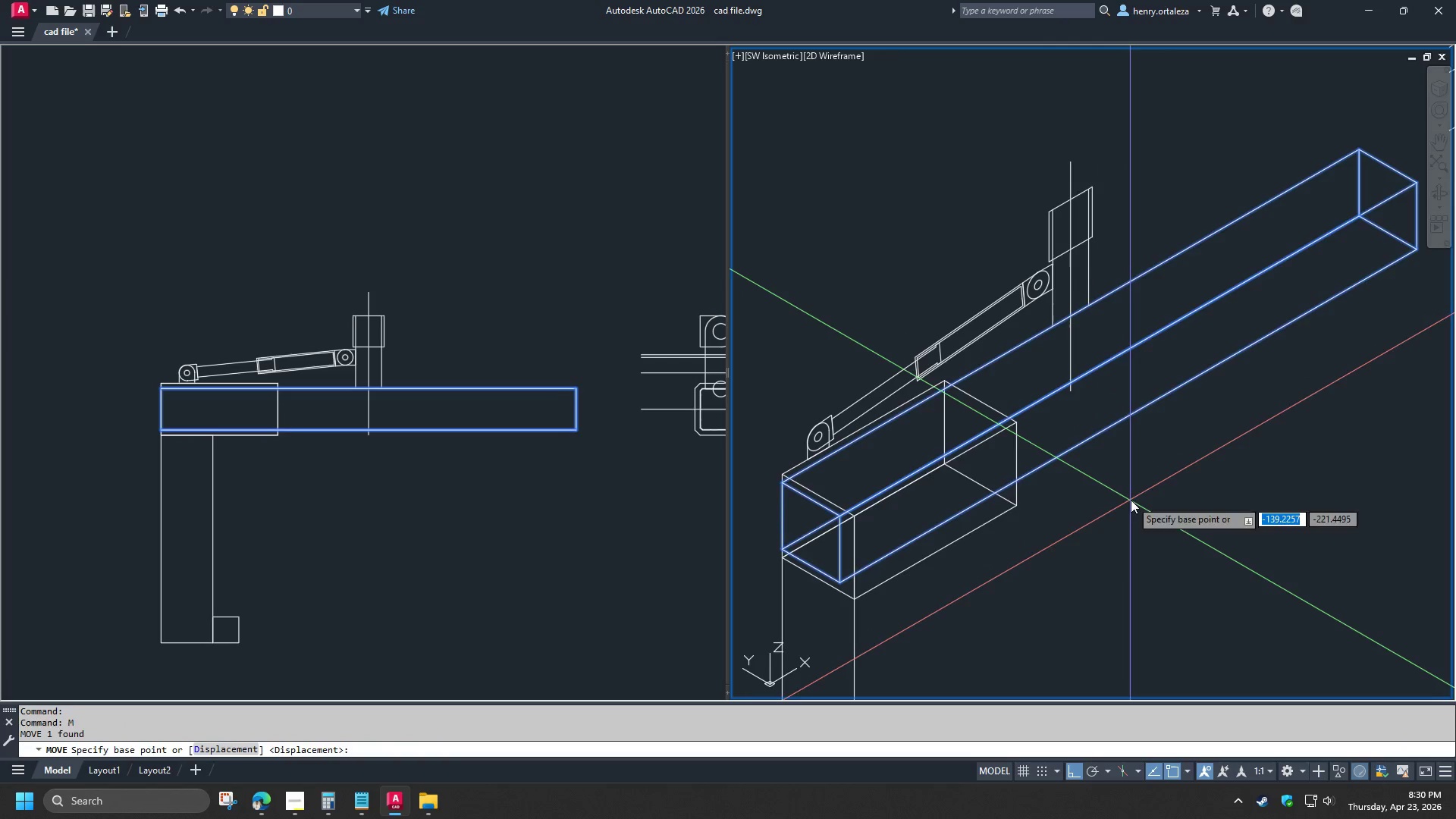 
left_click_drag(start_coordinate=[1131, 500], to_coordinate=[1136, 503])
 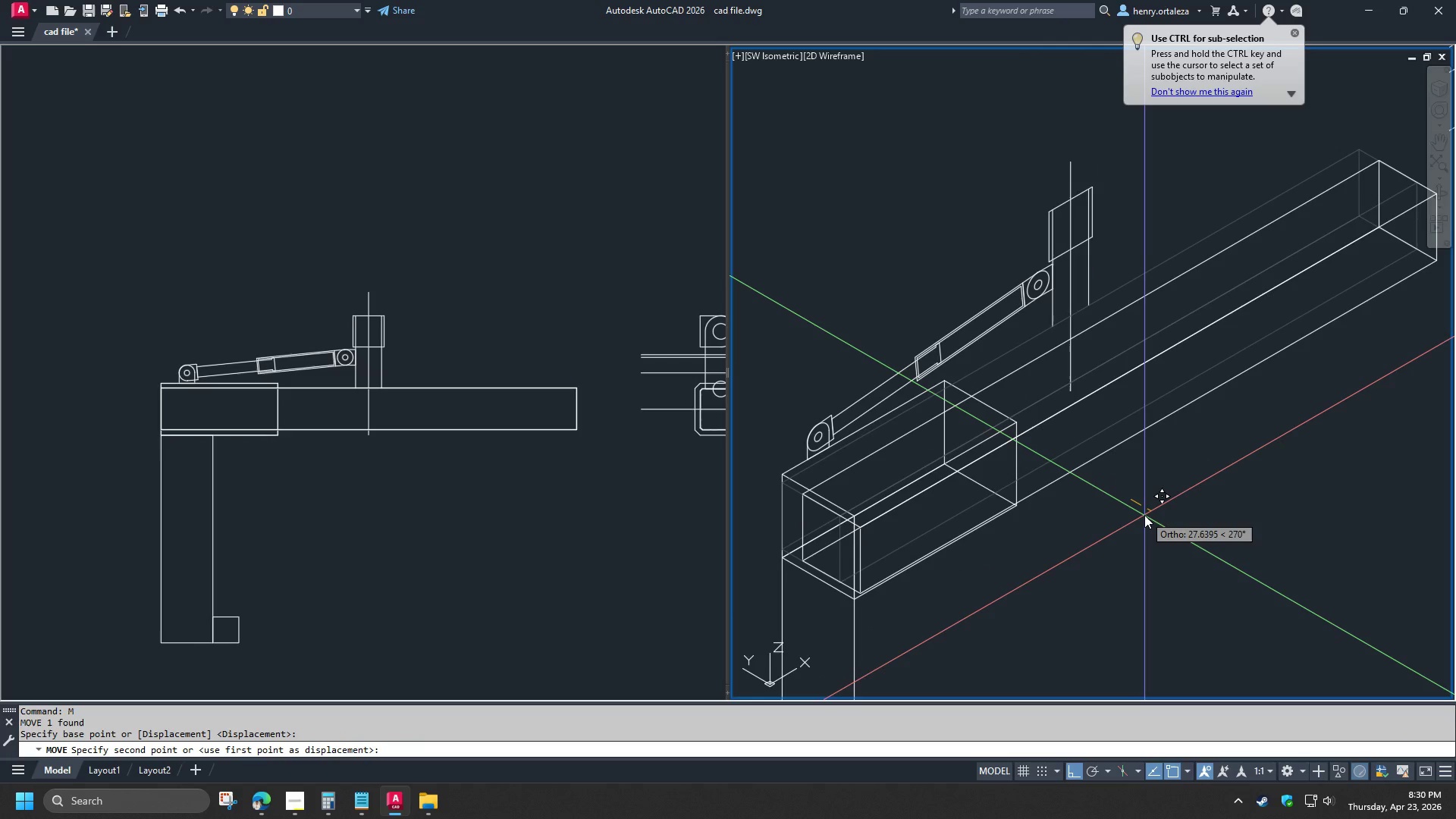 
key(Numpad1)
 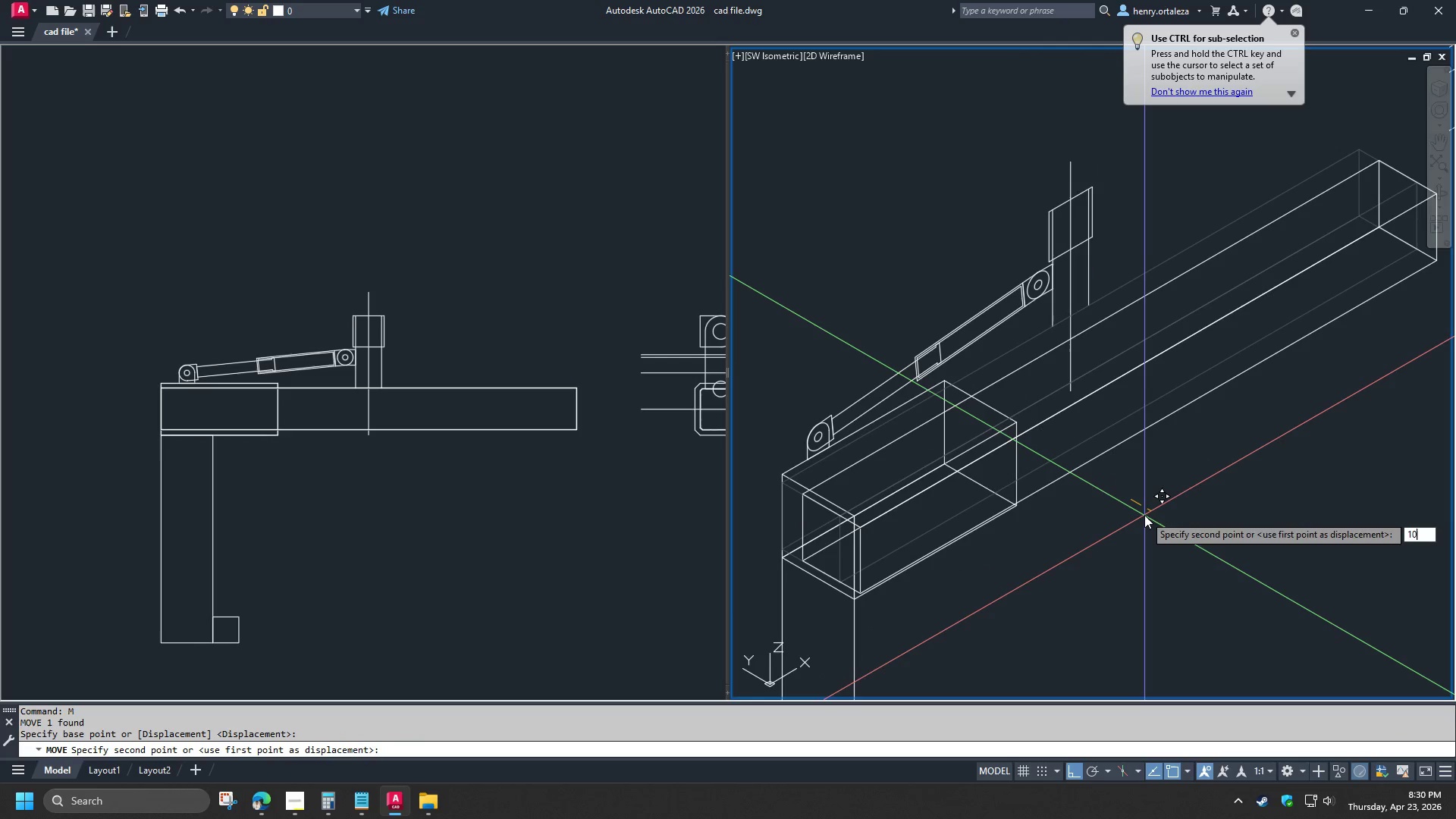 
key(Numpad0)
 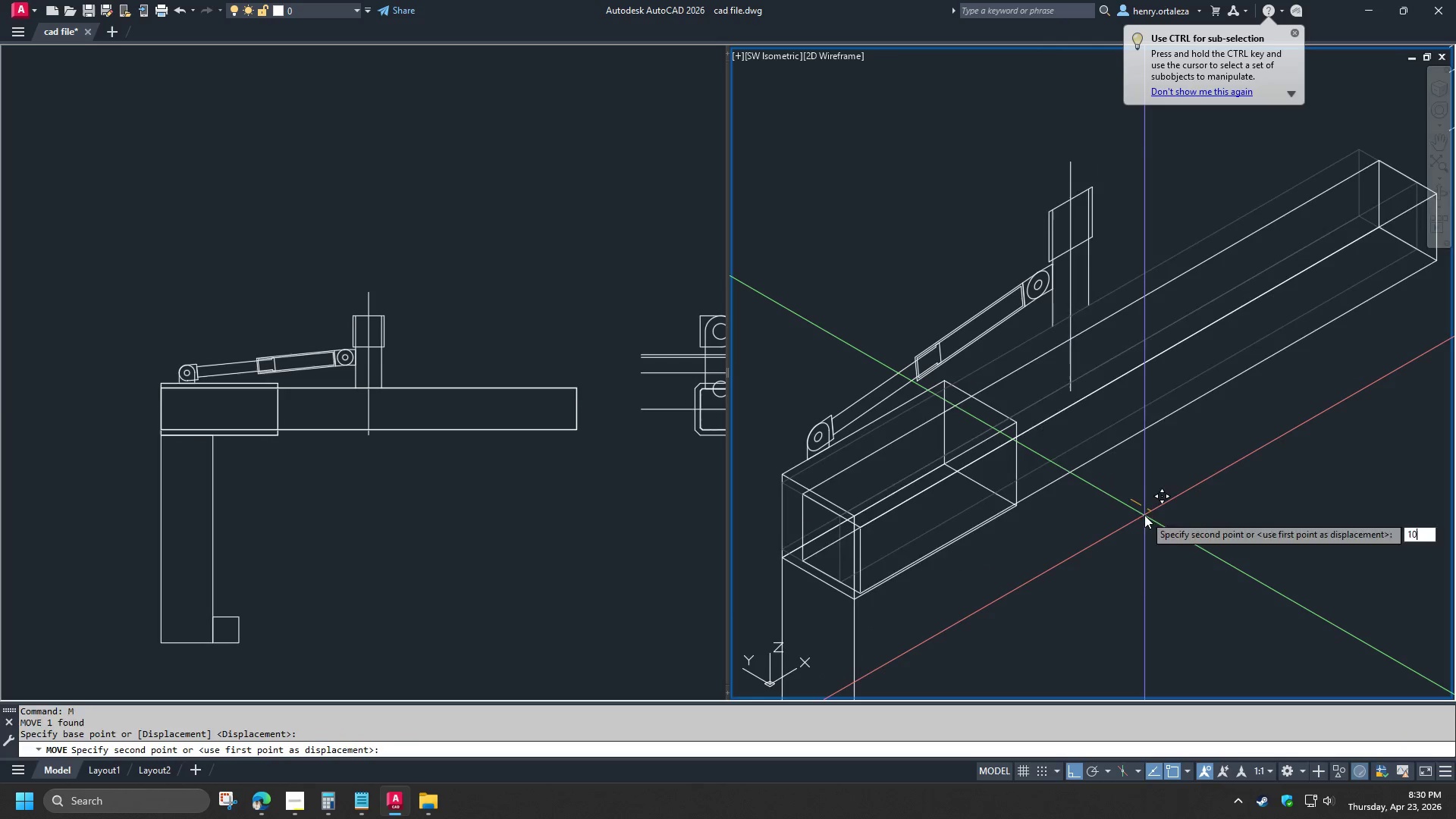 
key(NumpadEnter)
 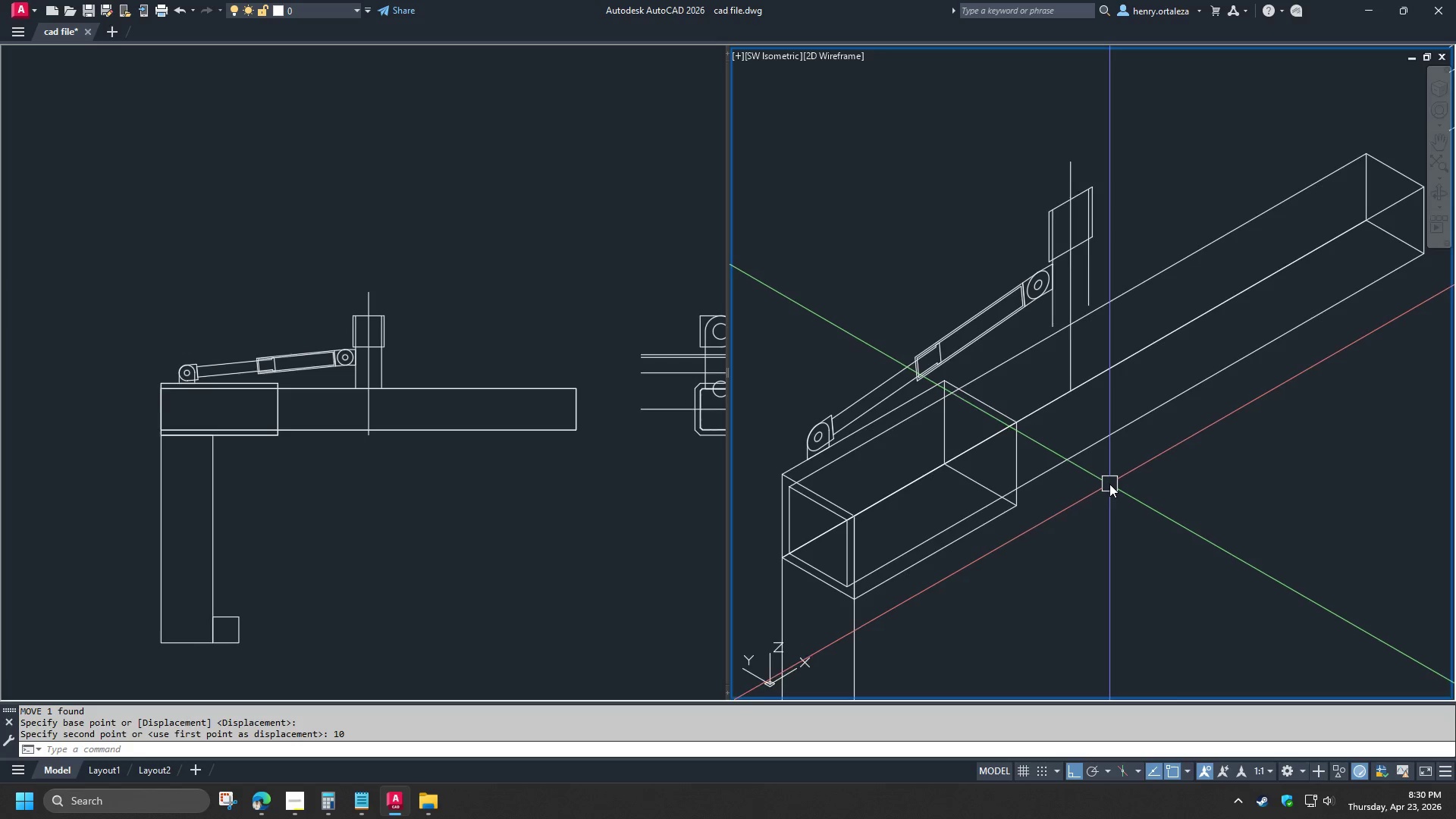 
wait(10.42)
 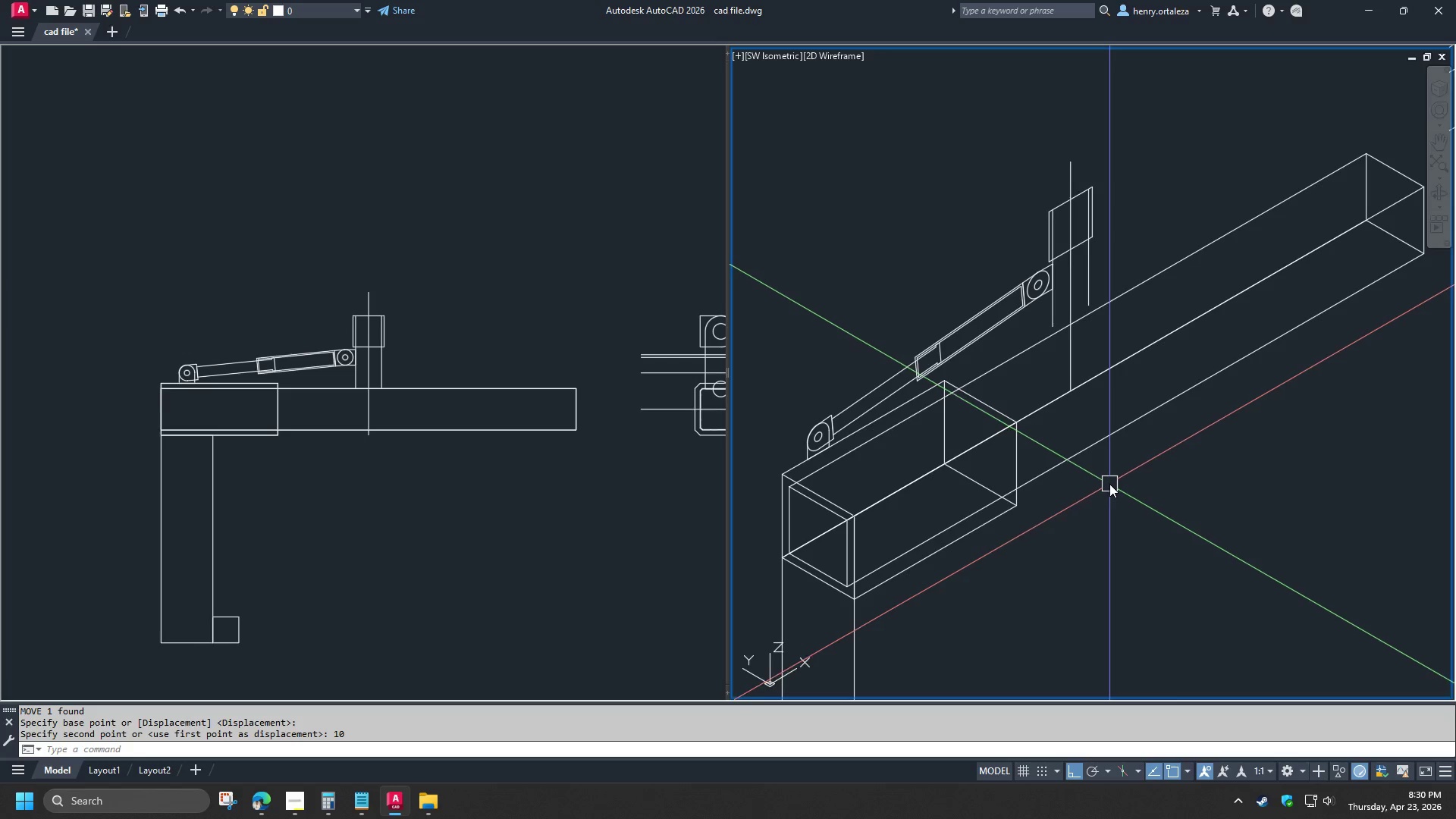 
left_click([637, 480])
 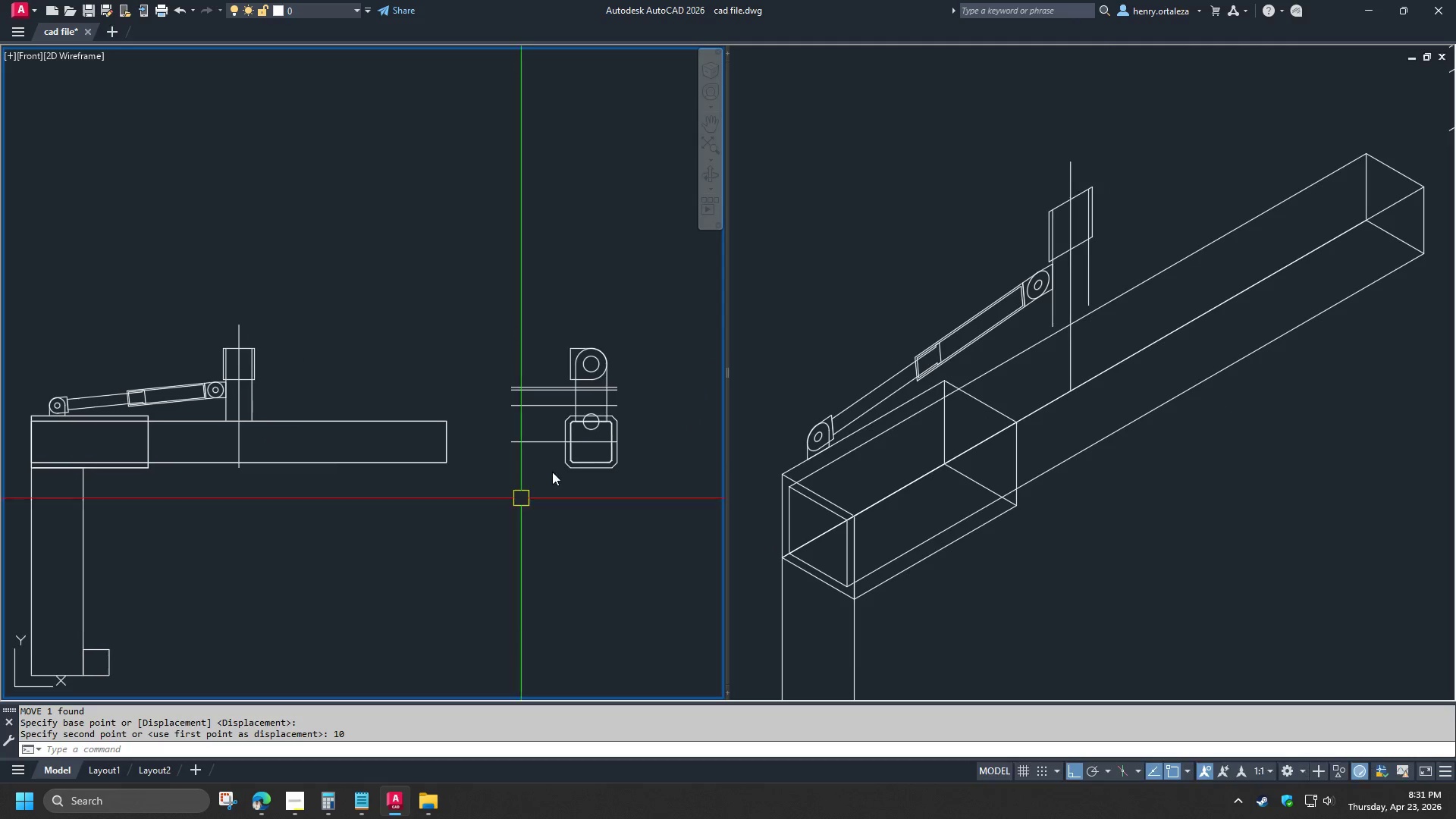 
scroll: coordinate [595, 435], scroll_direction: up, amount: 5.0
 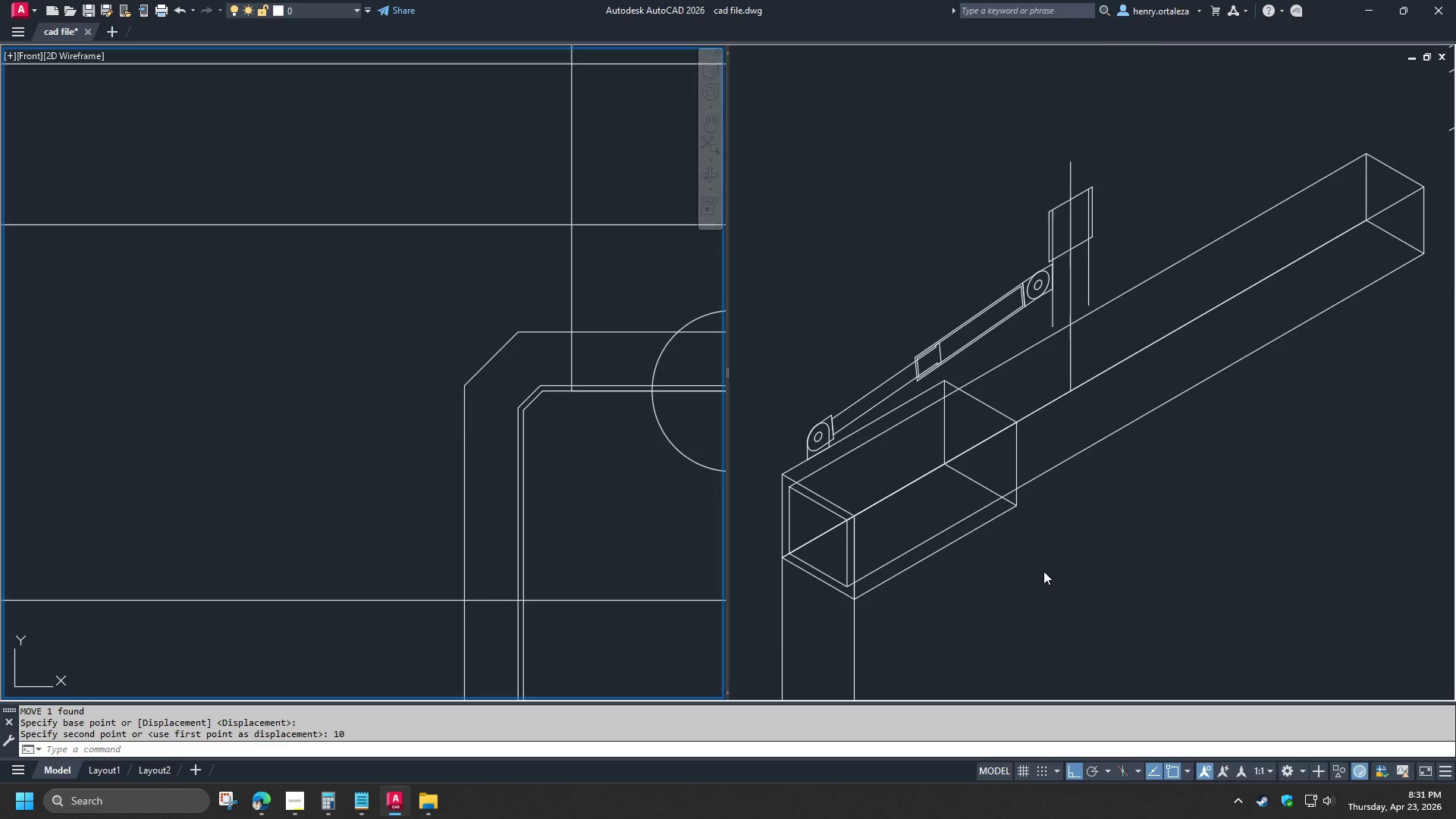 
left_click([1127, 582])
 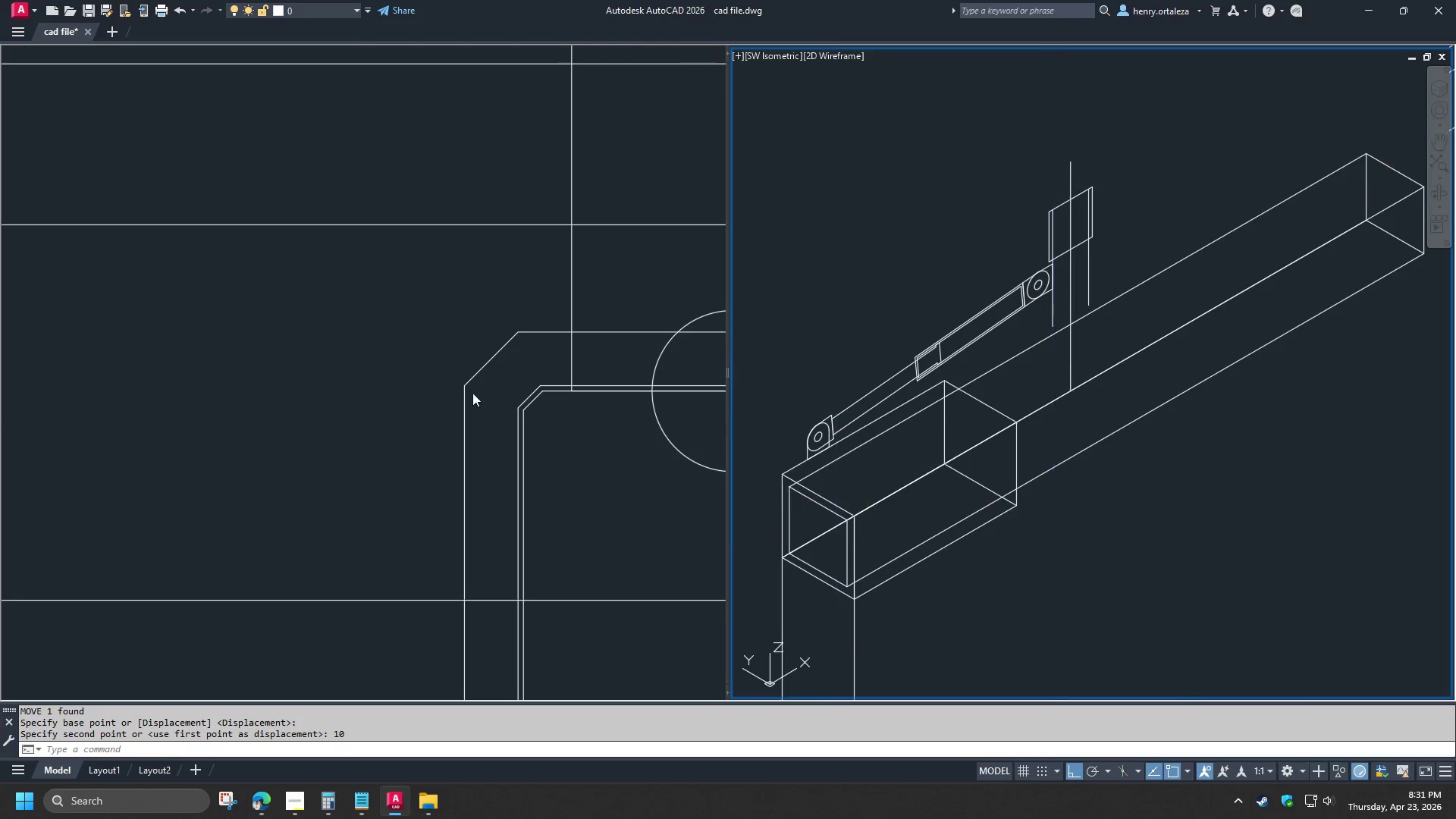 
left_click([475, 391])
 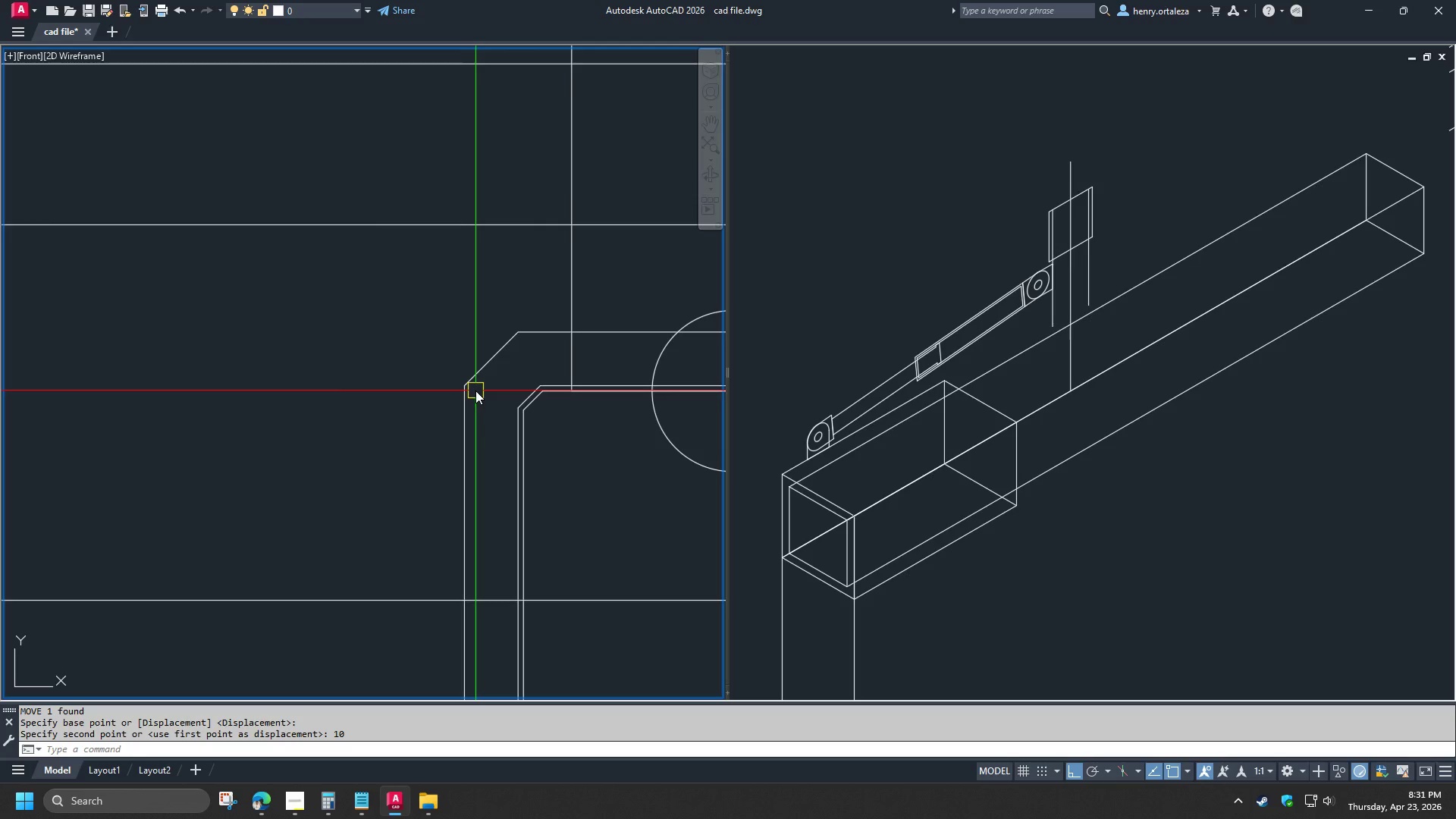 
type(di )
 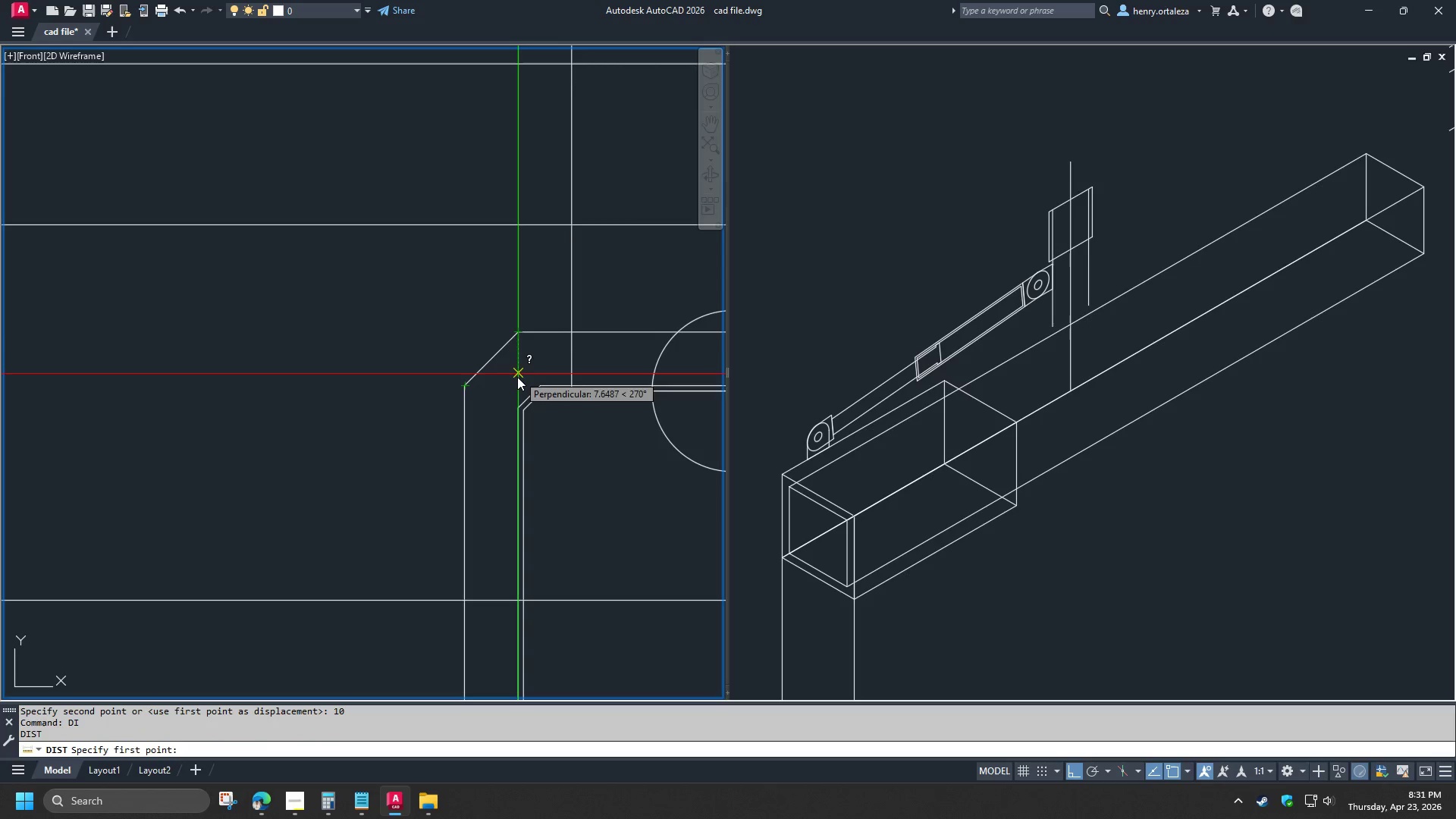 
left_click([516, 383])
 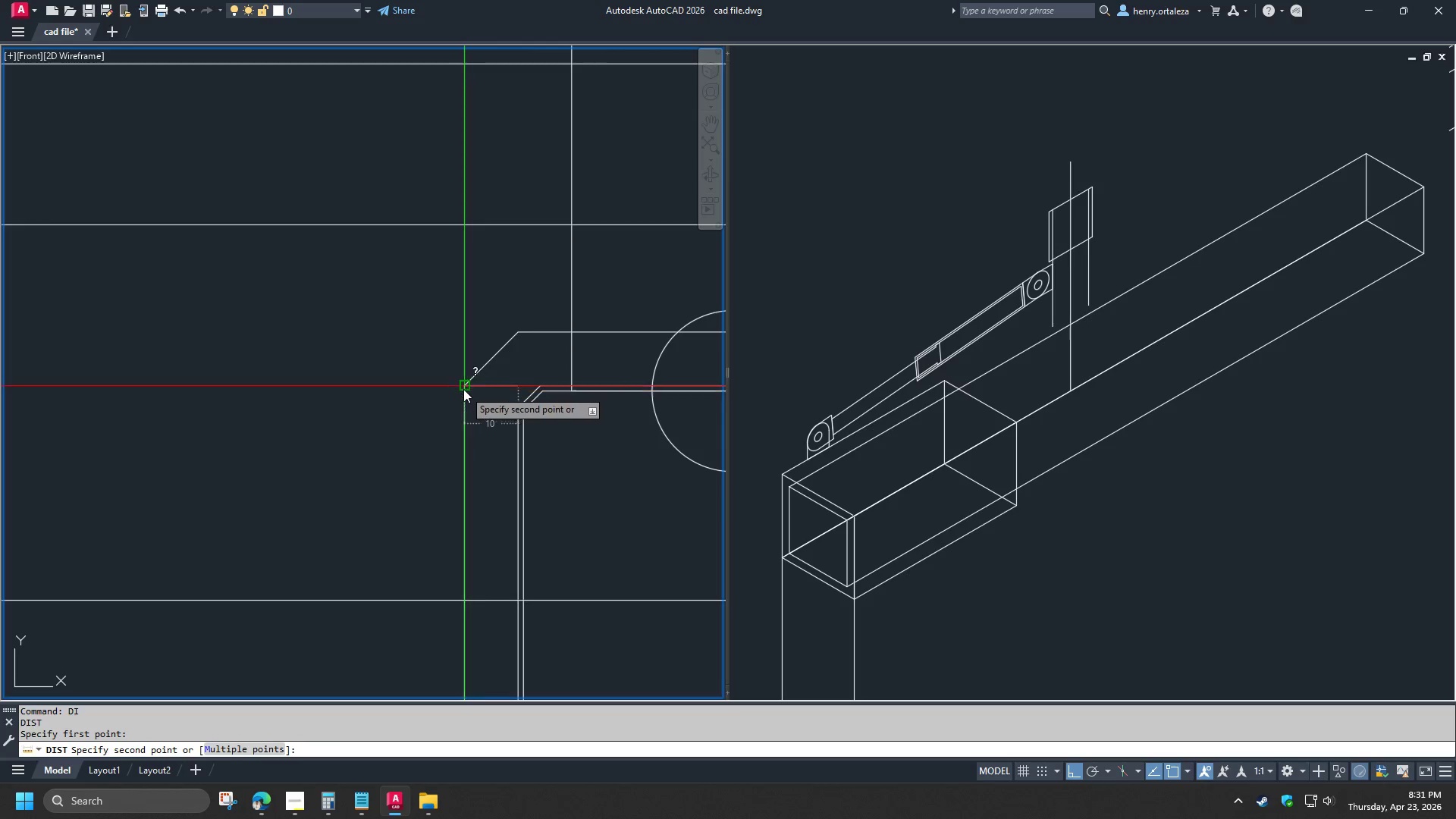 
key(Escape)
 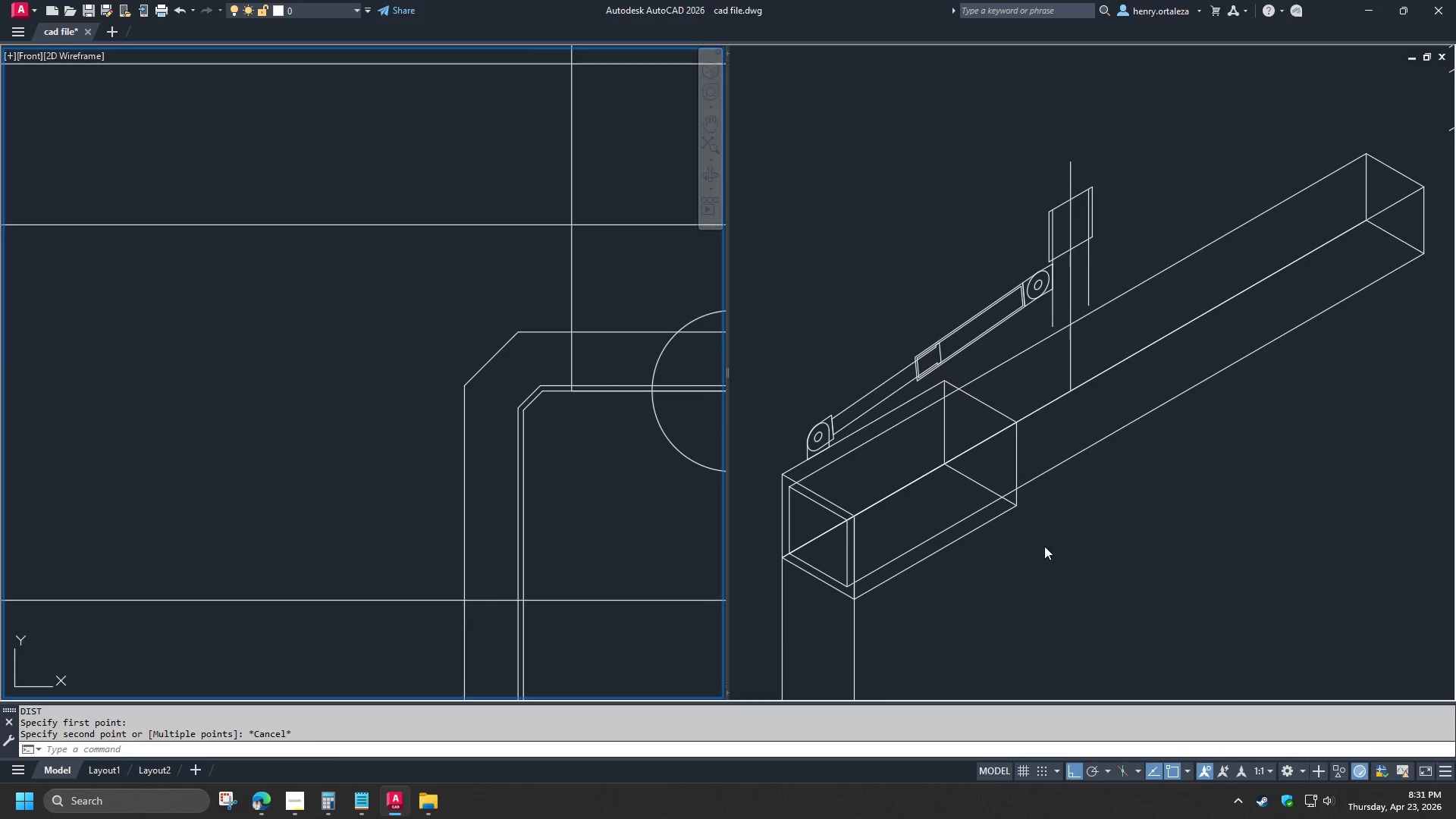 
left_click([1108, 566])
 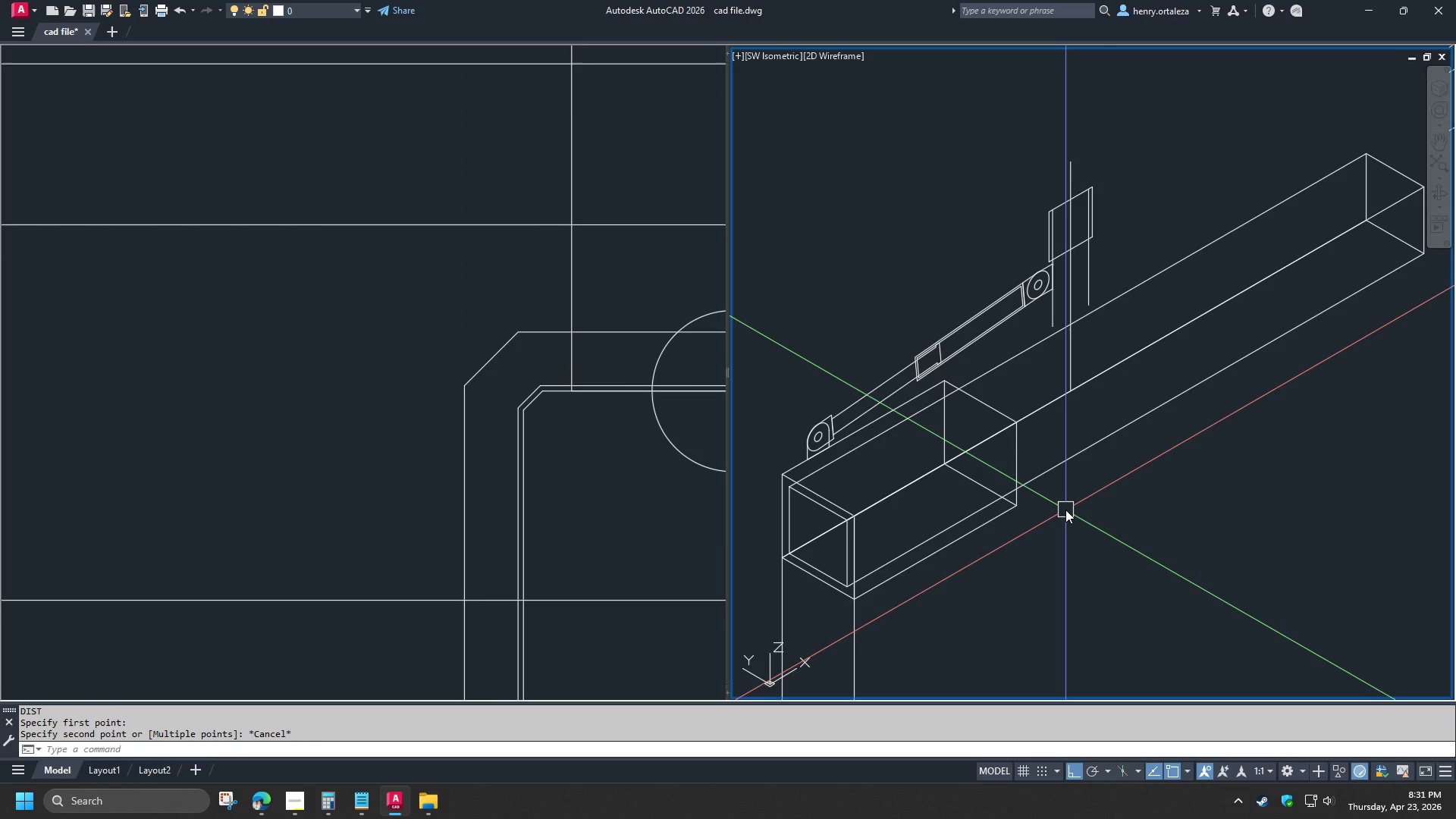 
type(cham)
 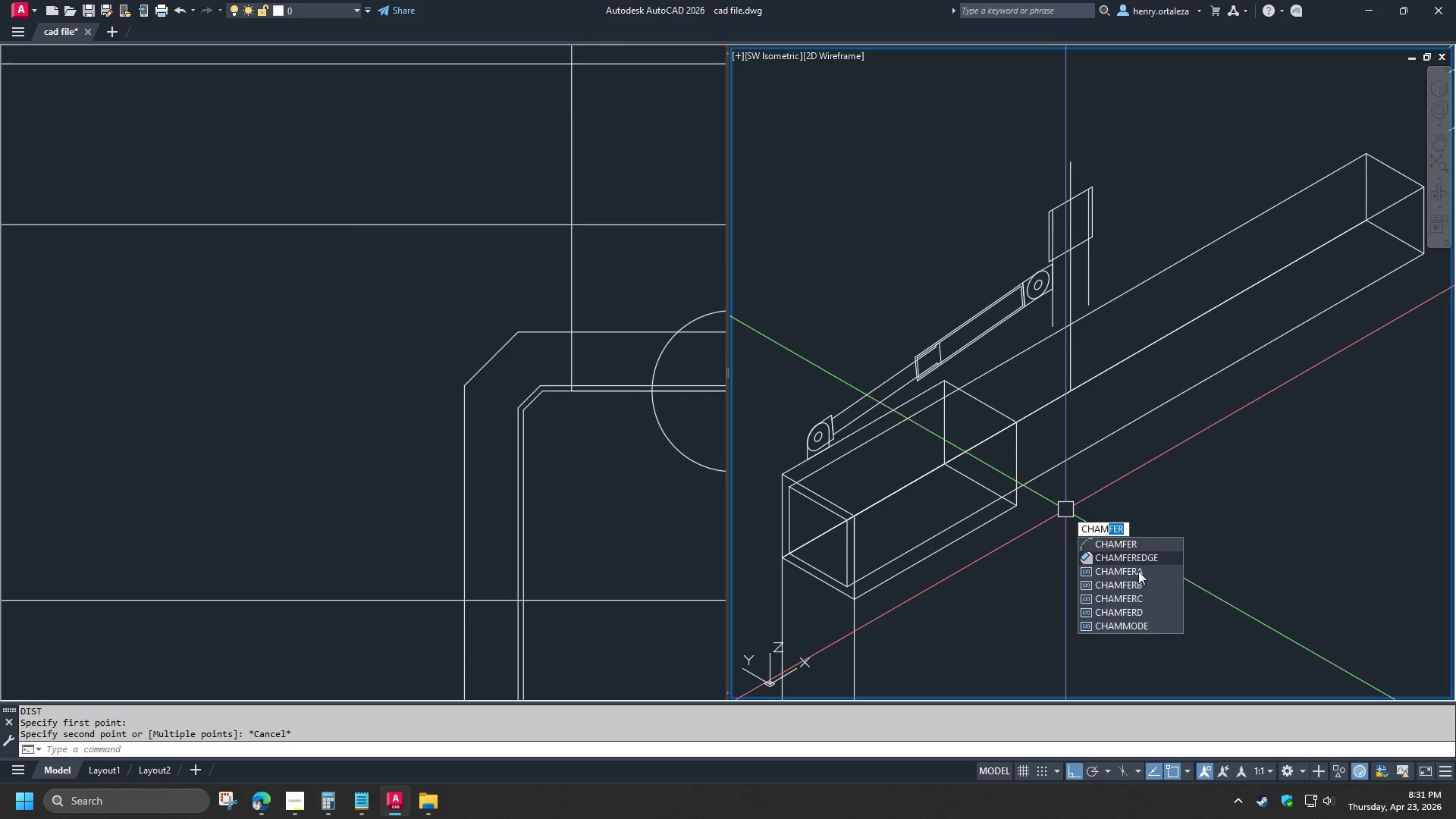 
left_click([1132, 562])
 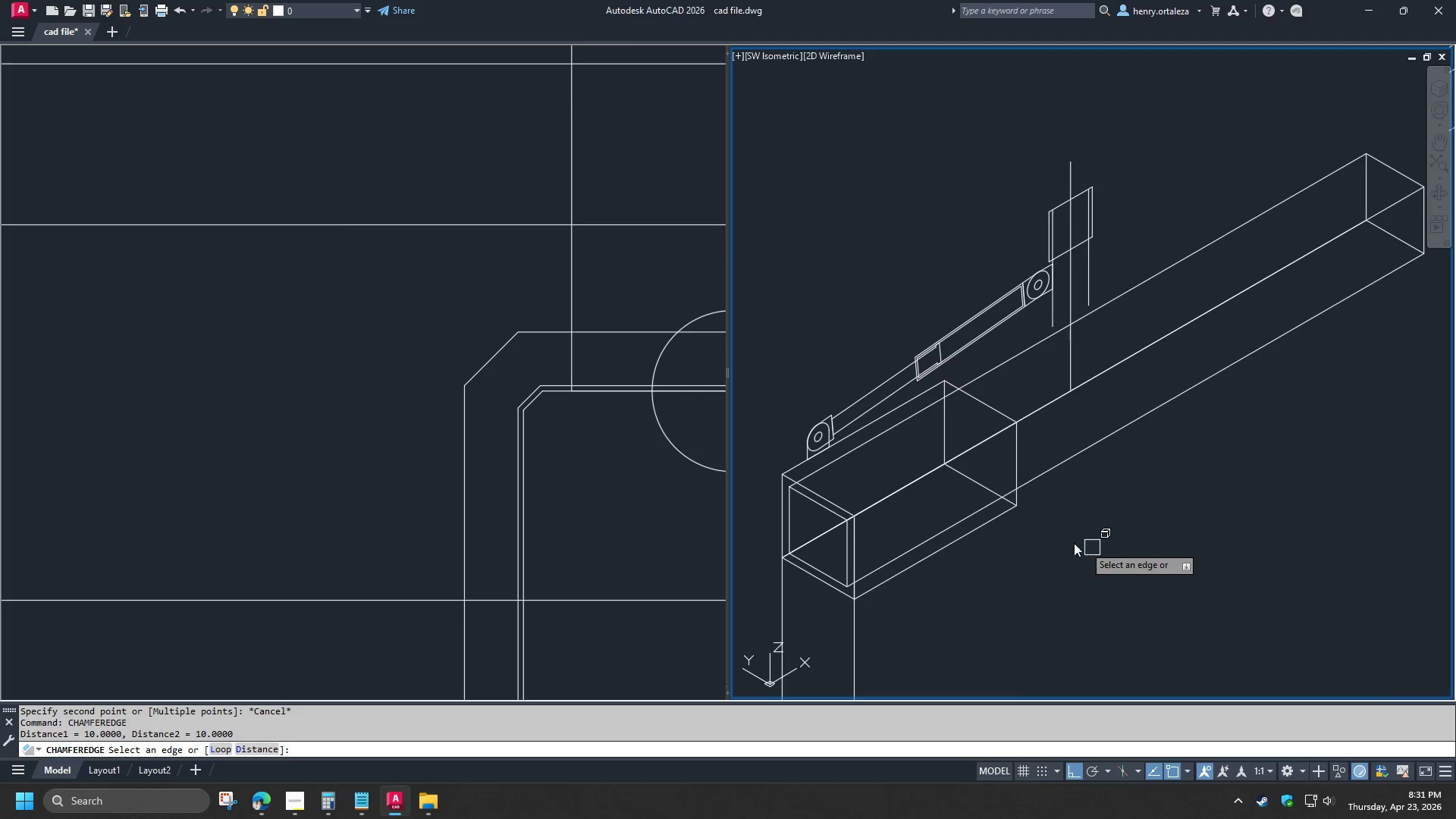 
key(D)
 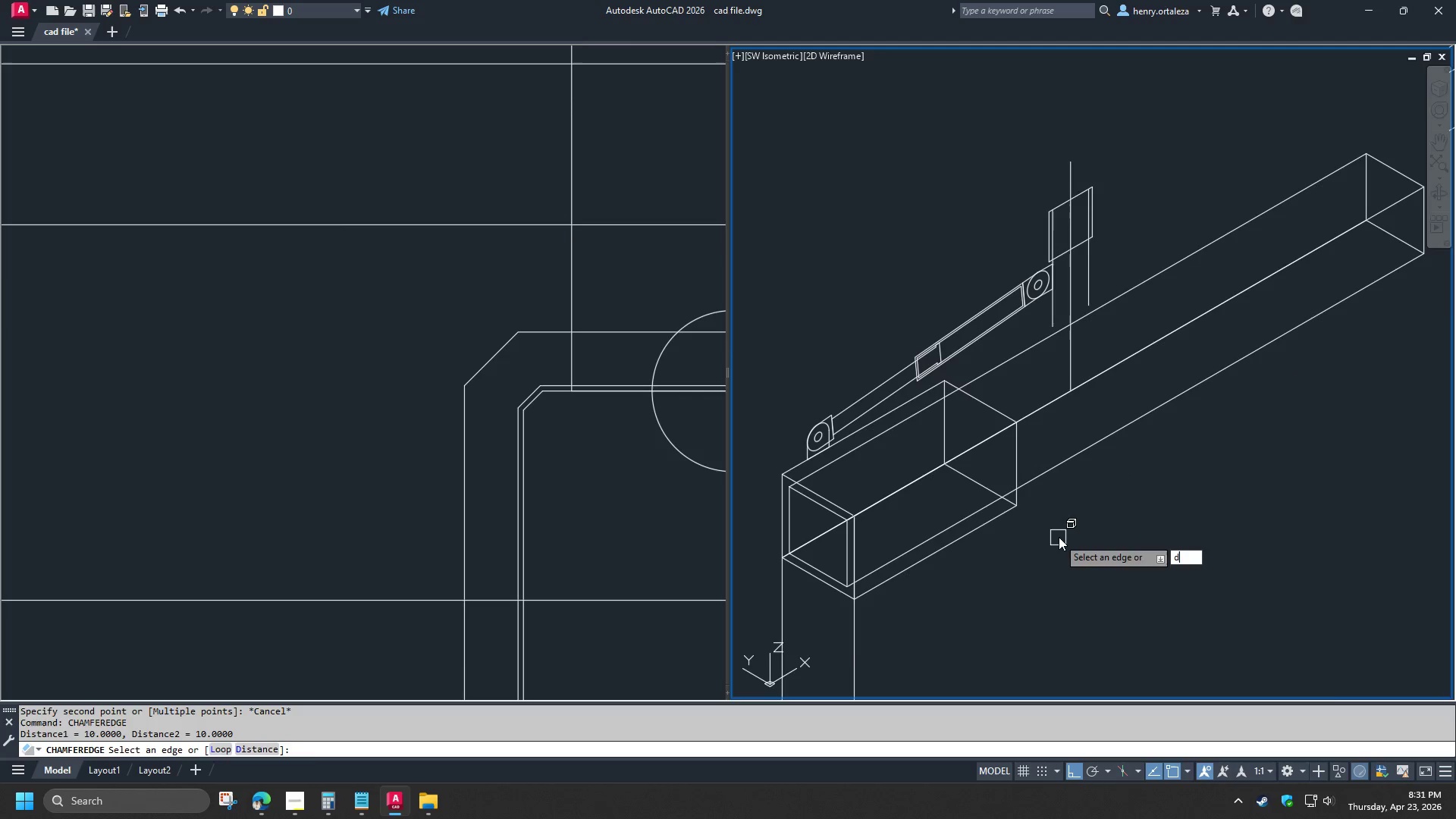 
key(Space)
 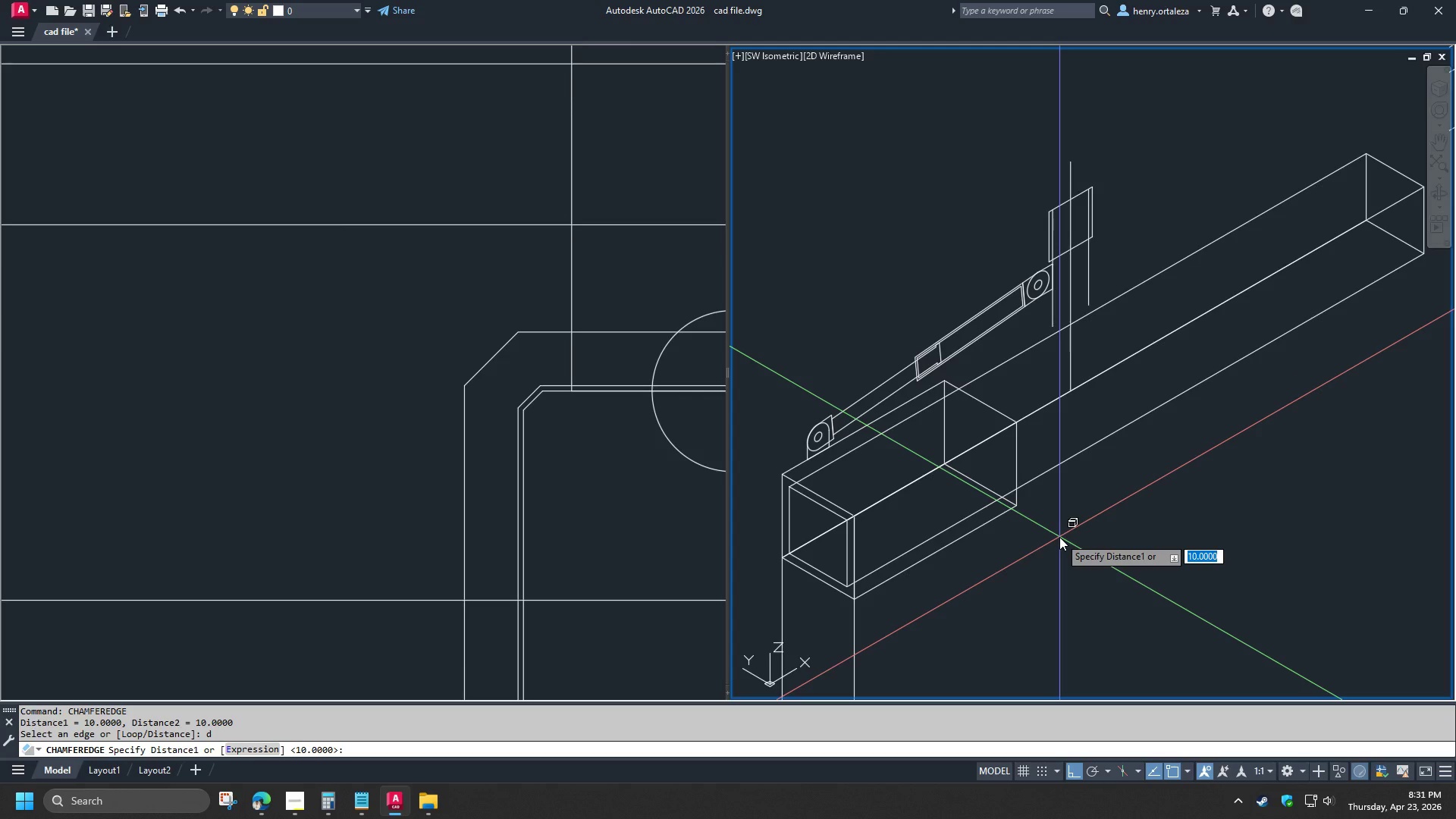 
key(Numpad1)
 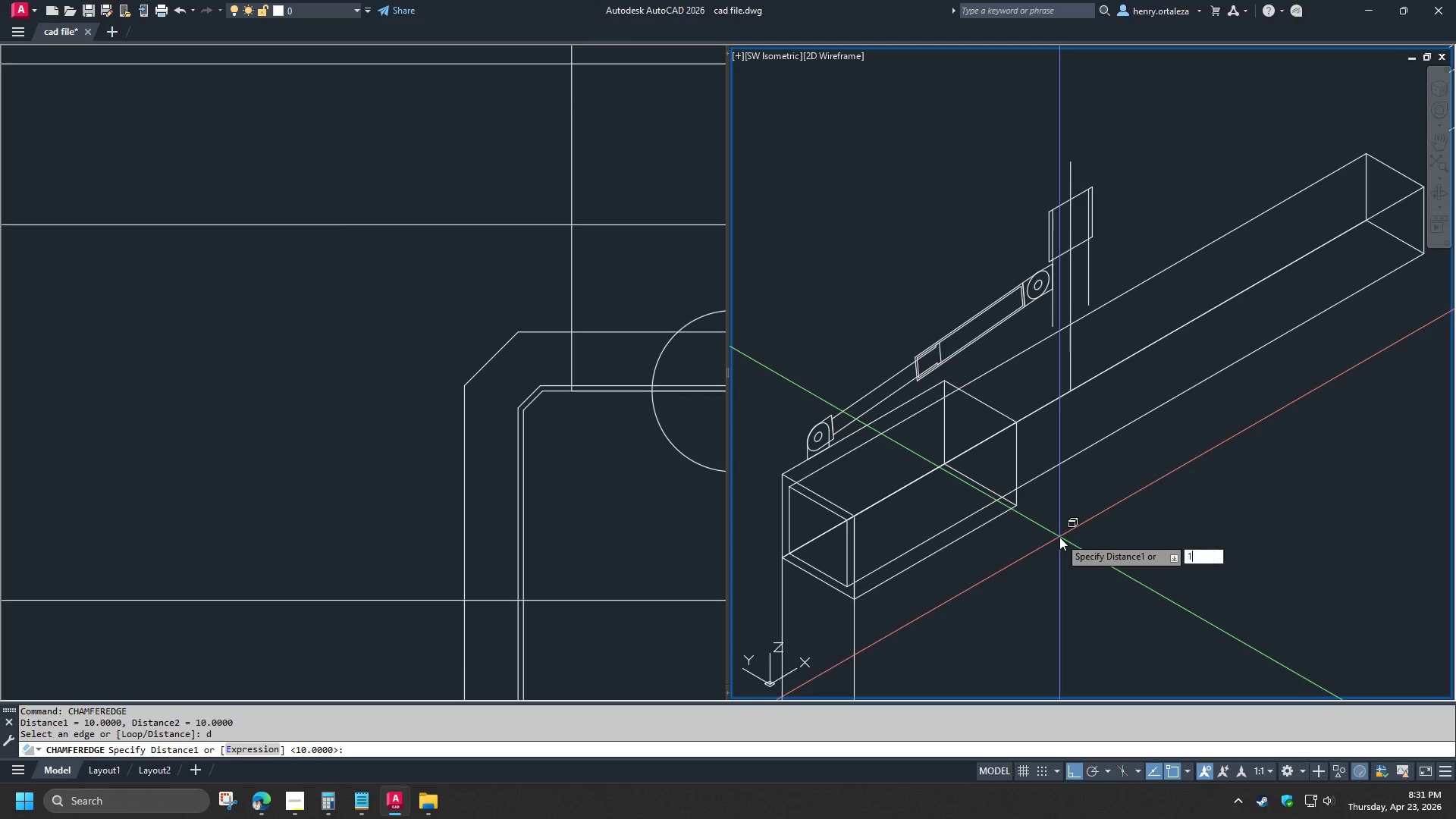 
key(Numpad0)
 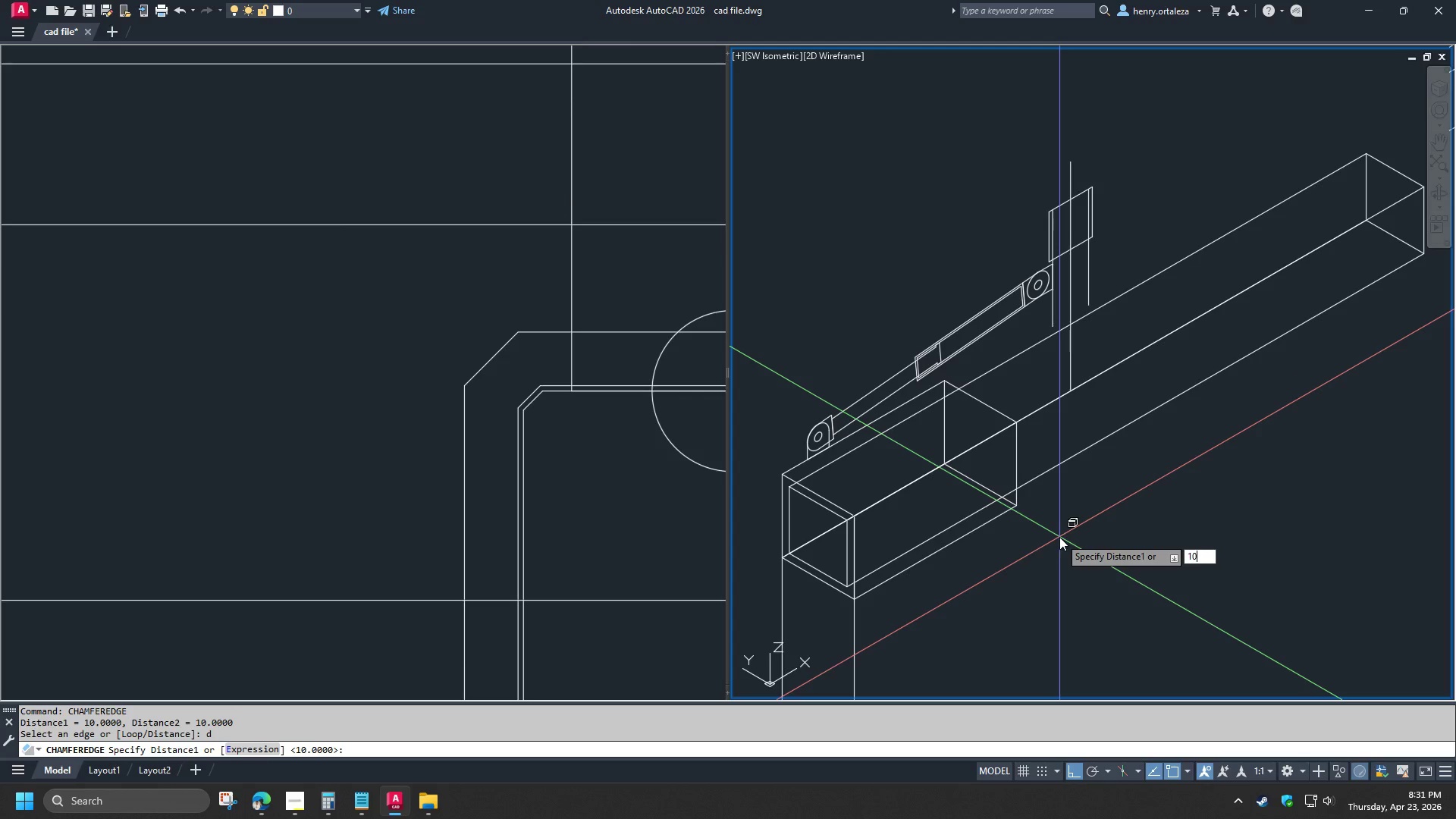 
key(NumpadEnter)
 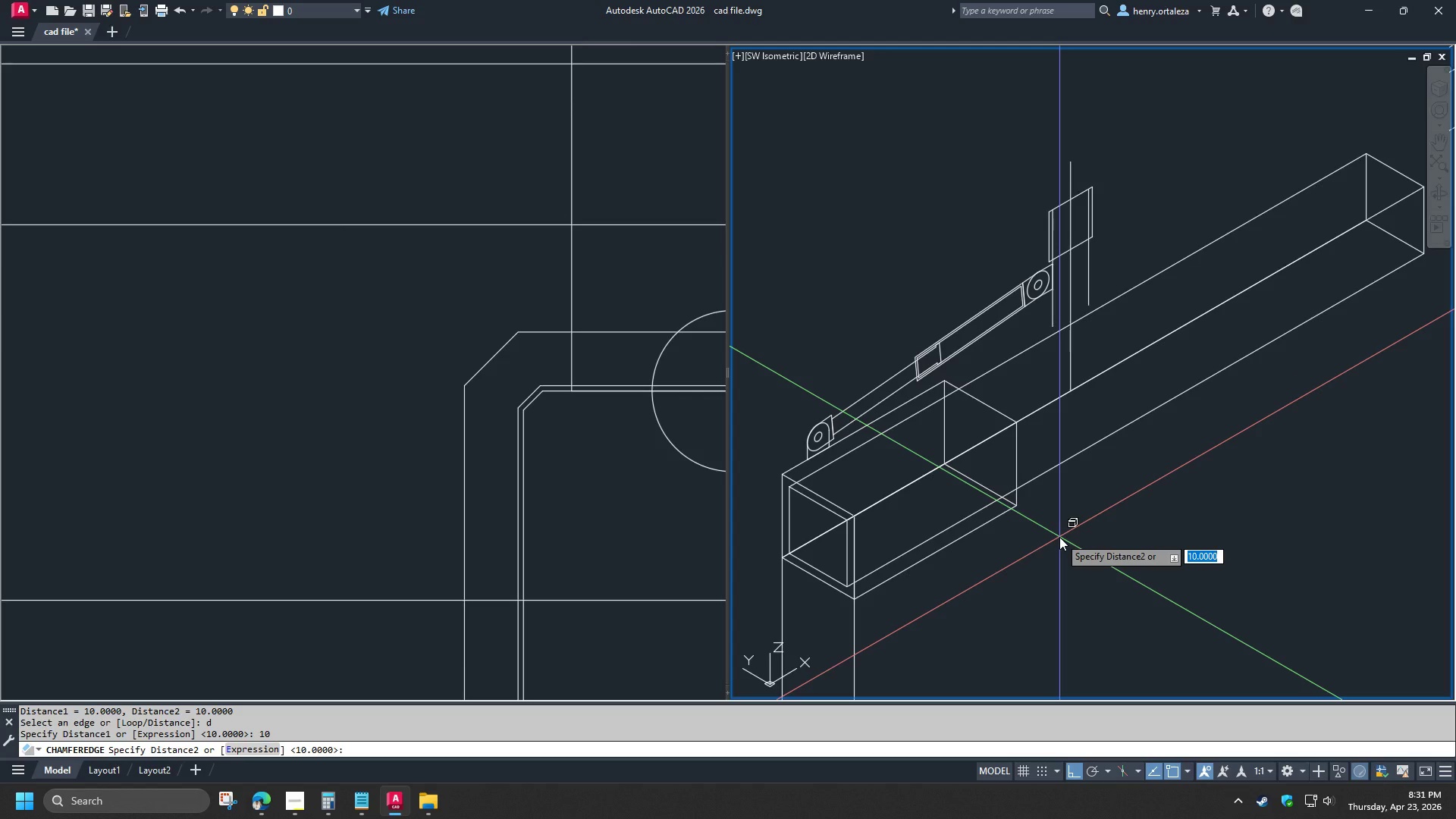 
key(NumpadEnter)
 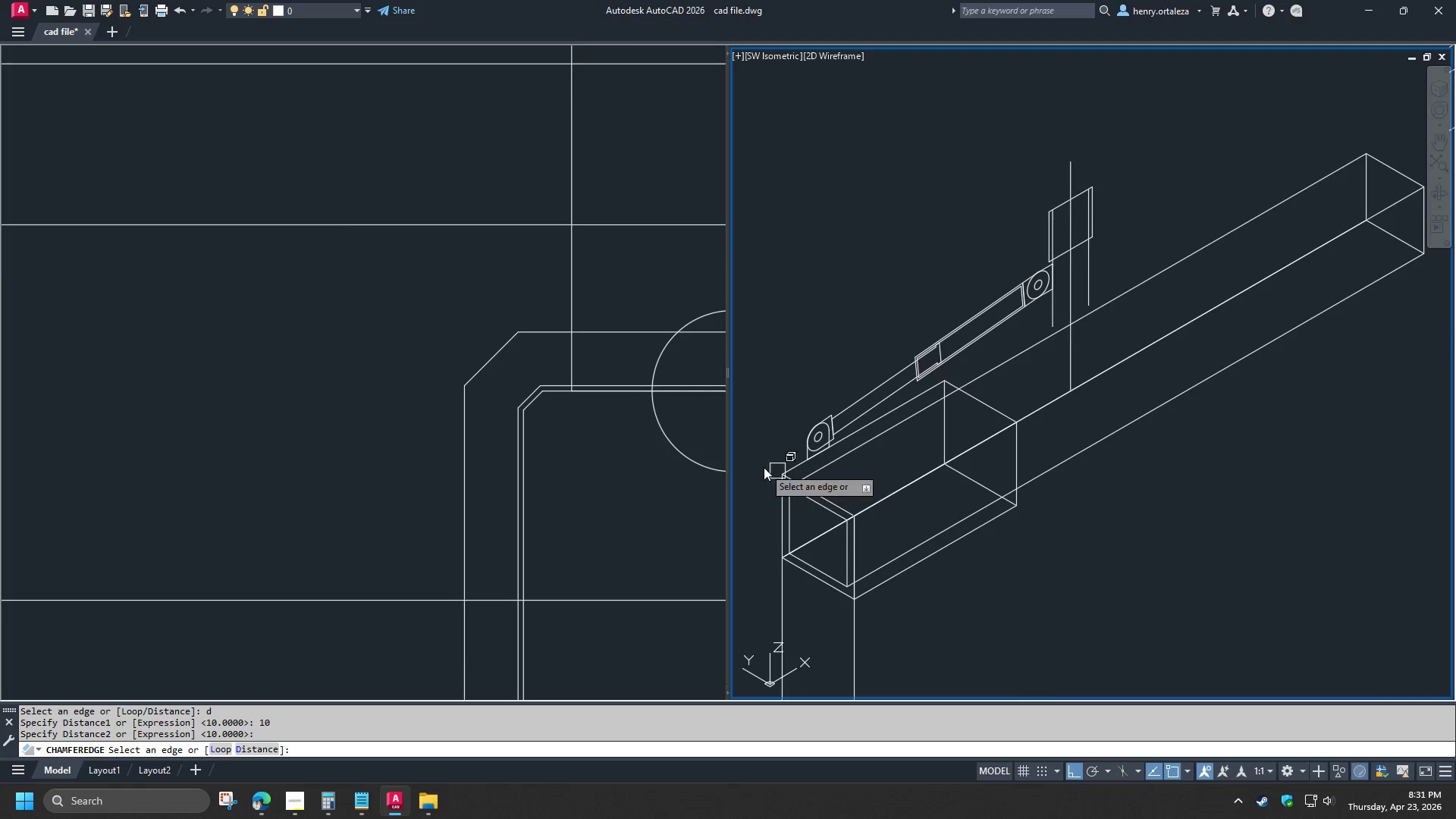 
scroll: coordinate [764, 467], scroll_direction: up, amount: 1.0
 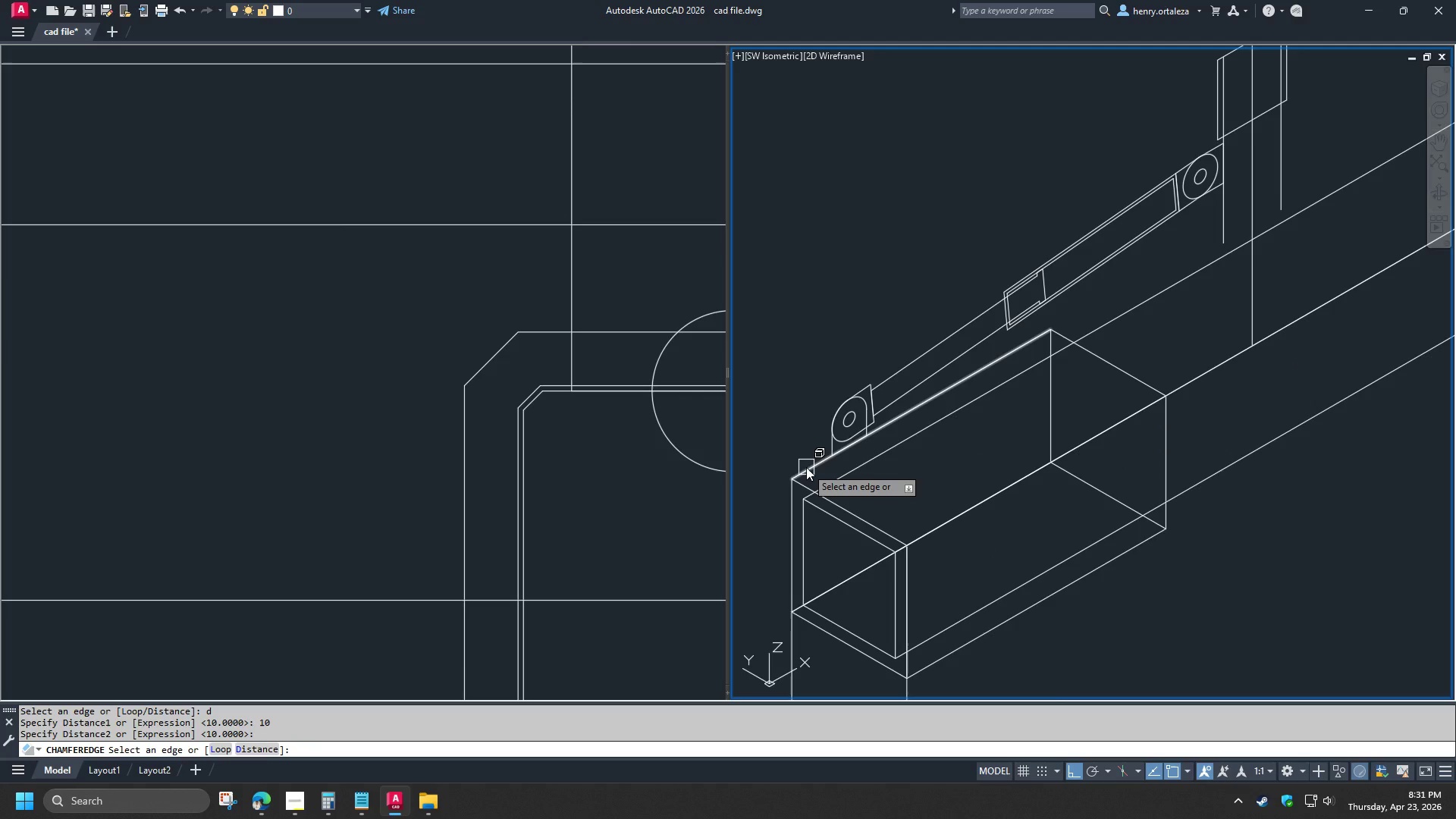 
left_click([806, 467])
 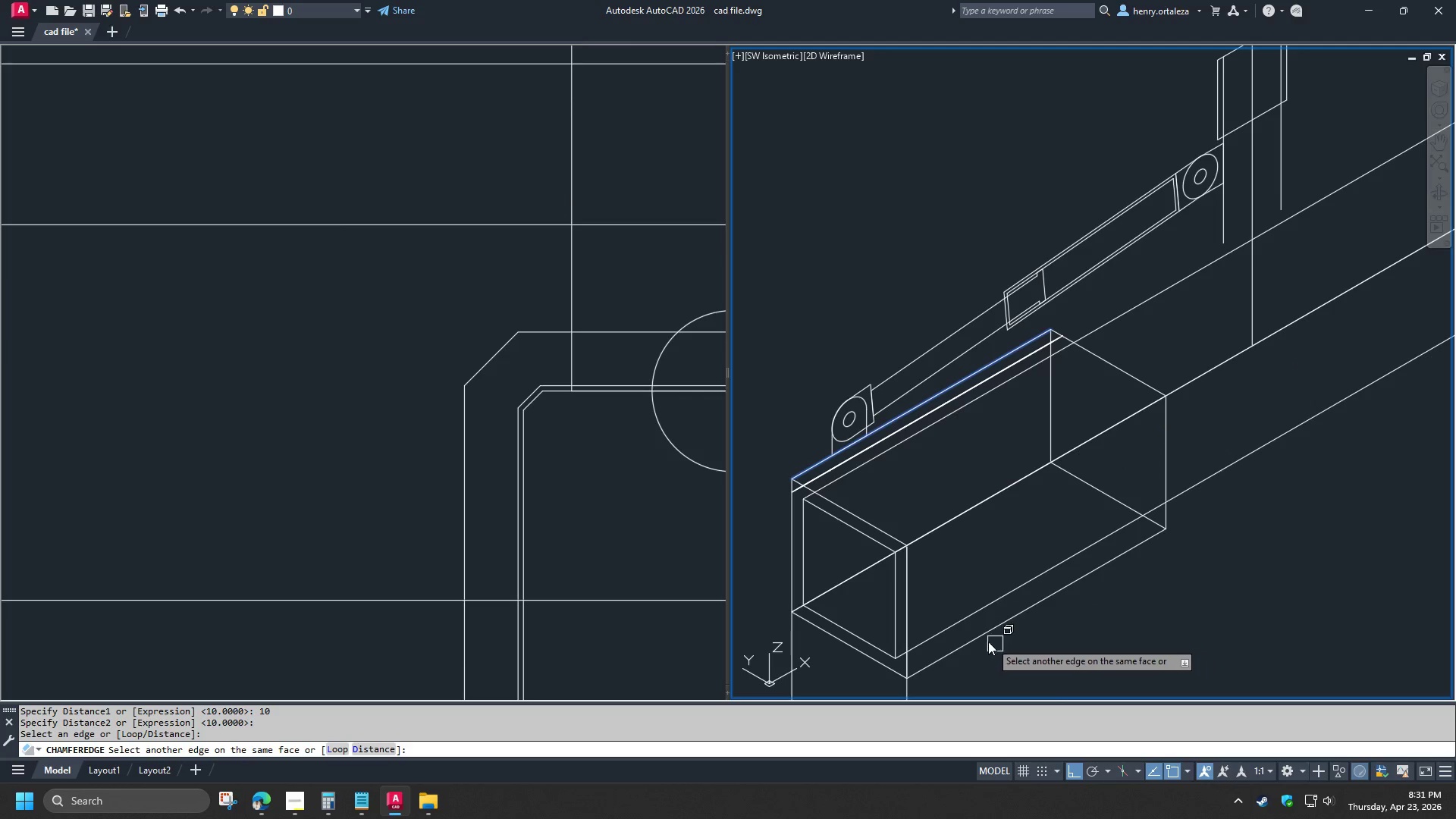 
left_click([985, 642])
 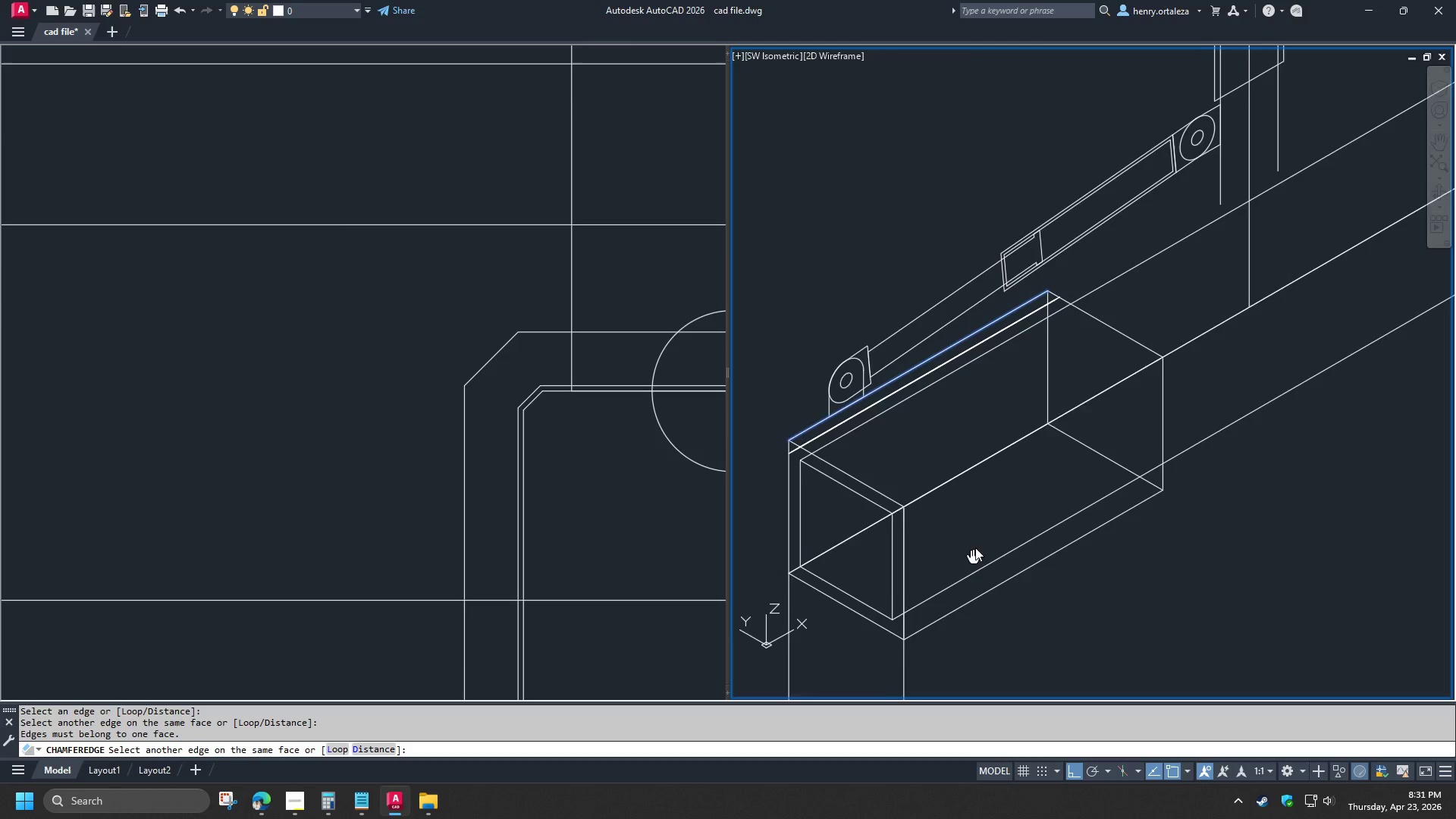 
hold_key(key=ShiftLeft, duration=1.5)
 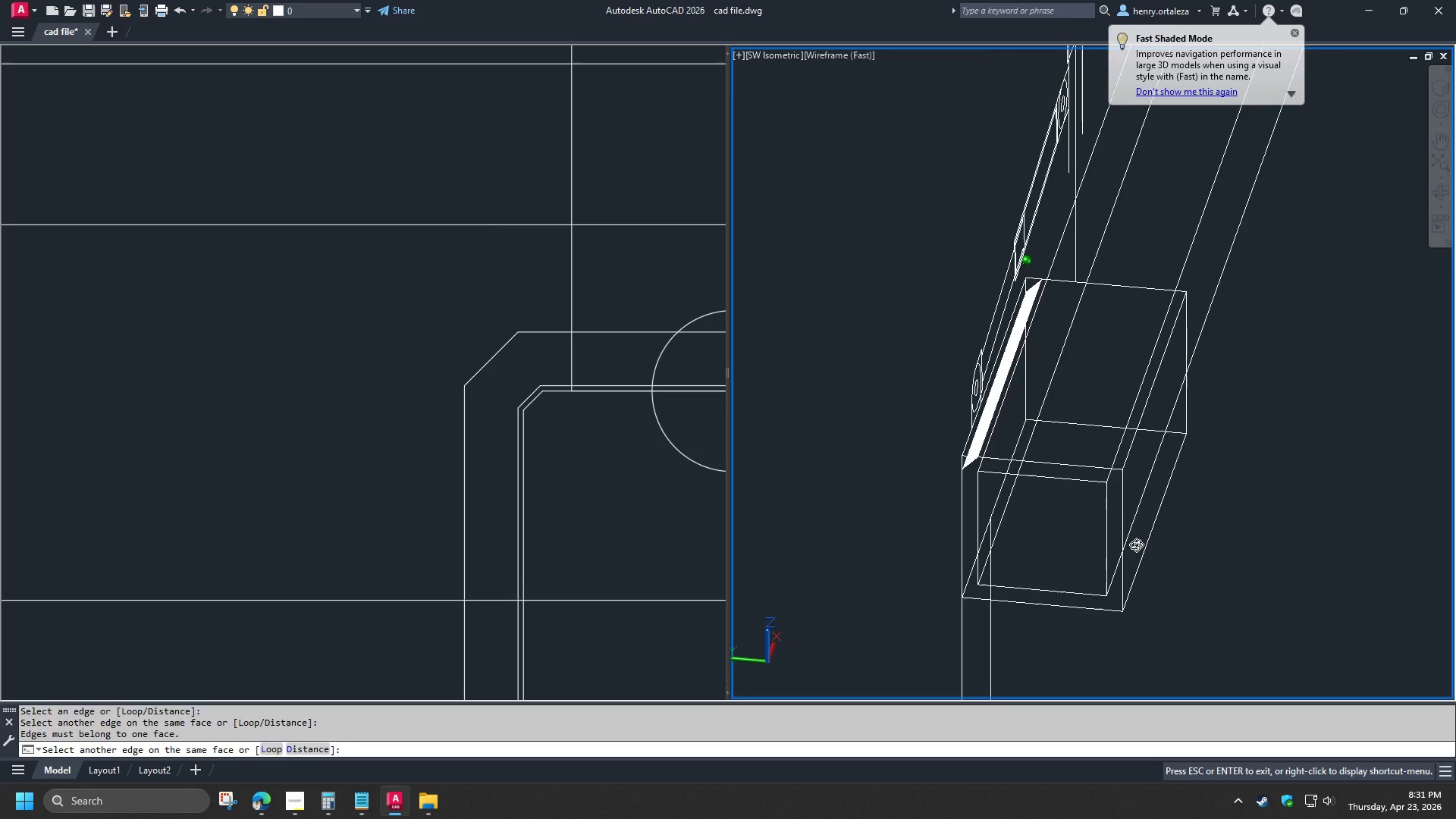 
key(Shift+ShiftLeft)
 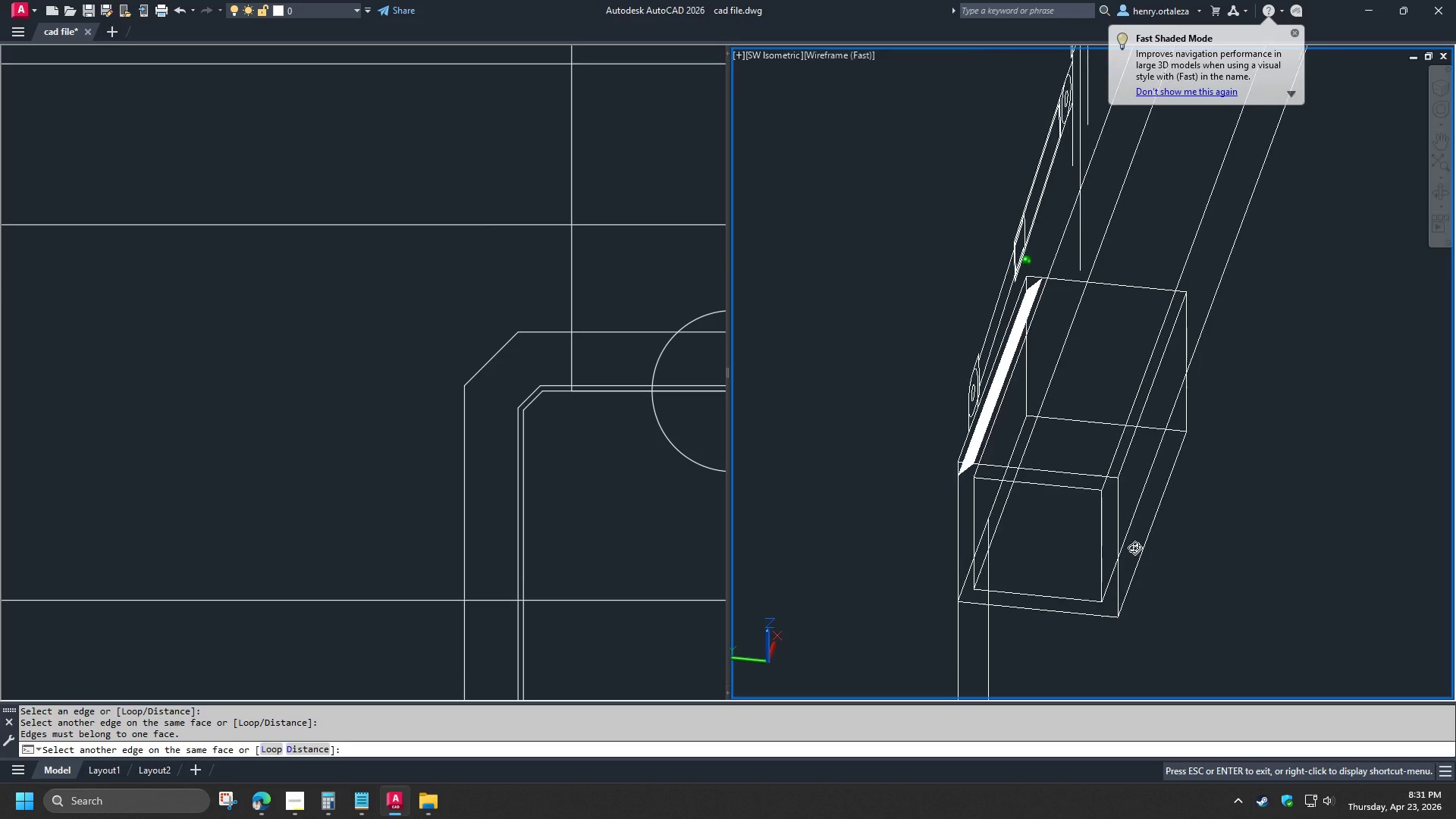 
key(Shift+ShiftLeft)
 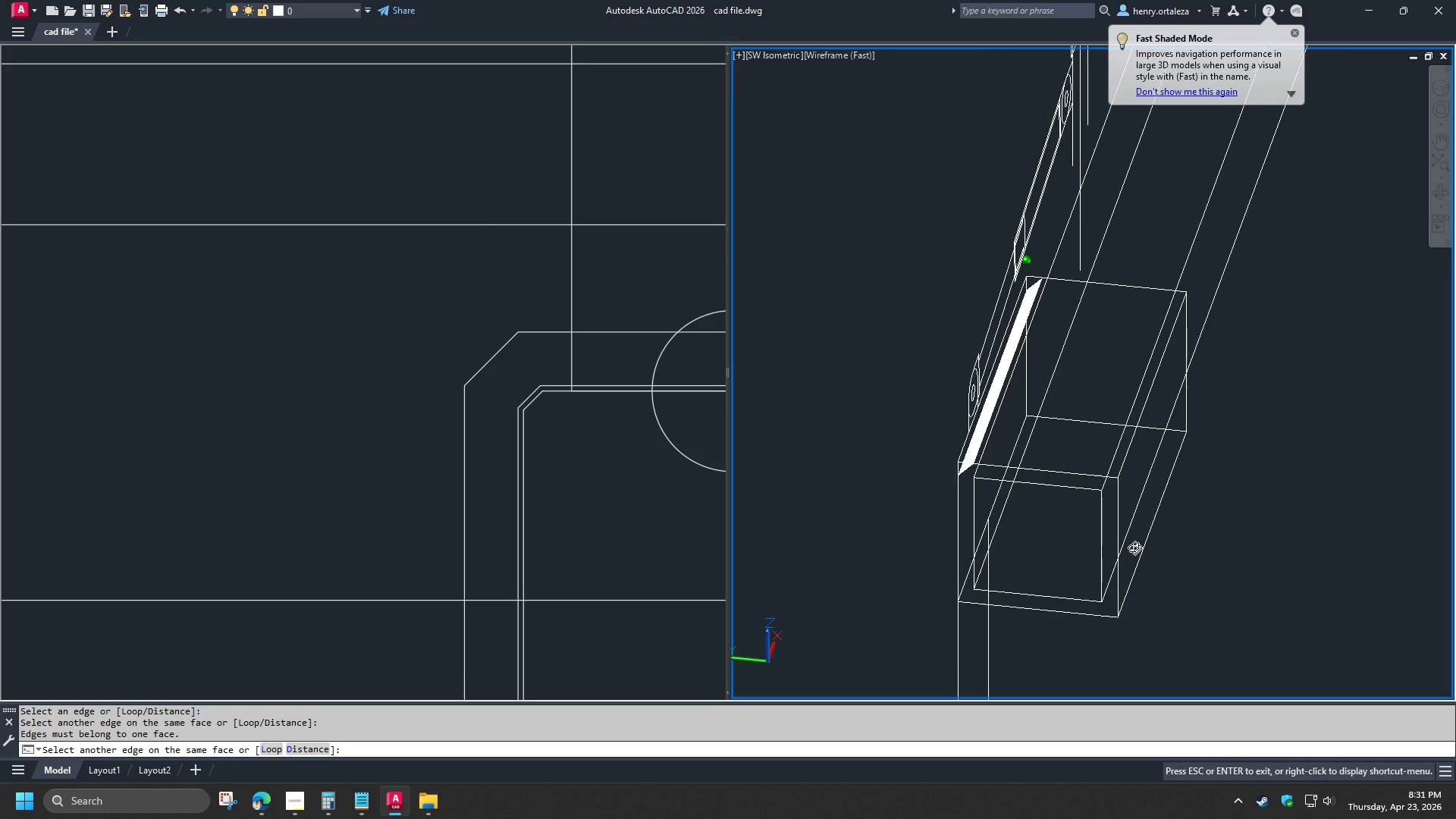 
key(Shift+ShiftLeft)
 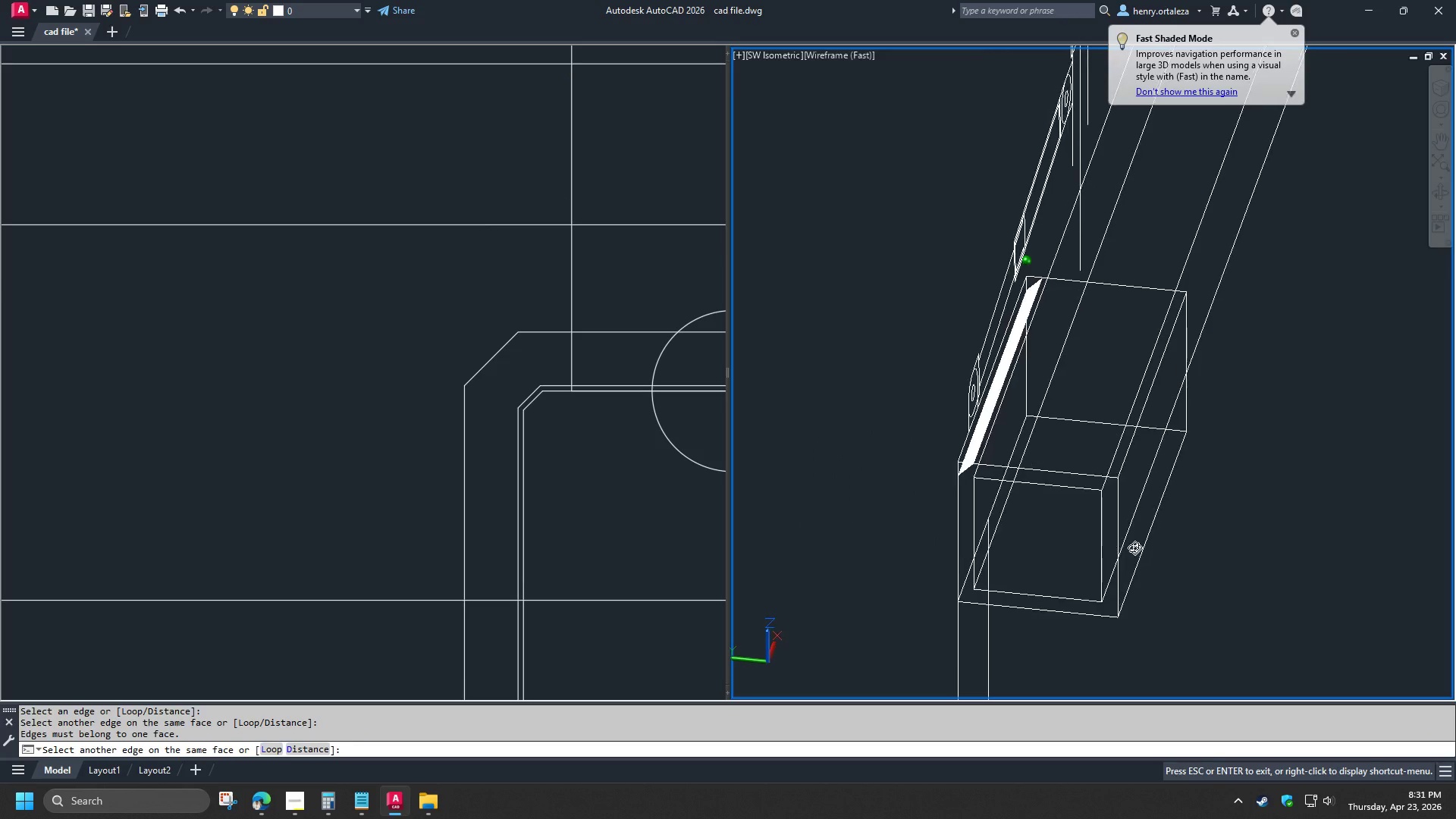 
key(Shift+ShiftLeft)
 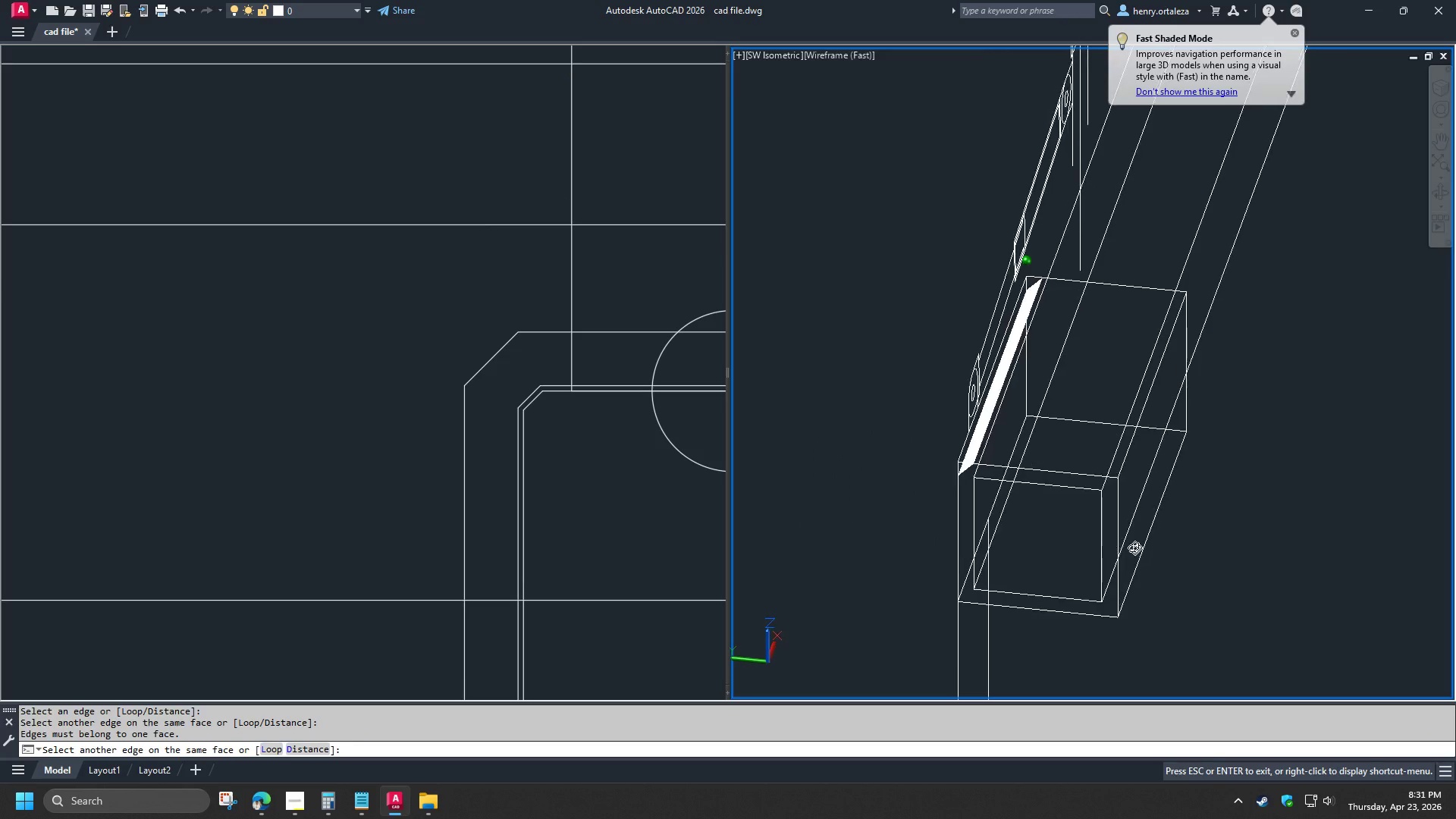 
key(Shift+ShiftLeft)
 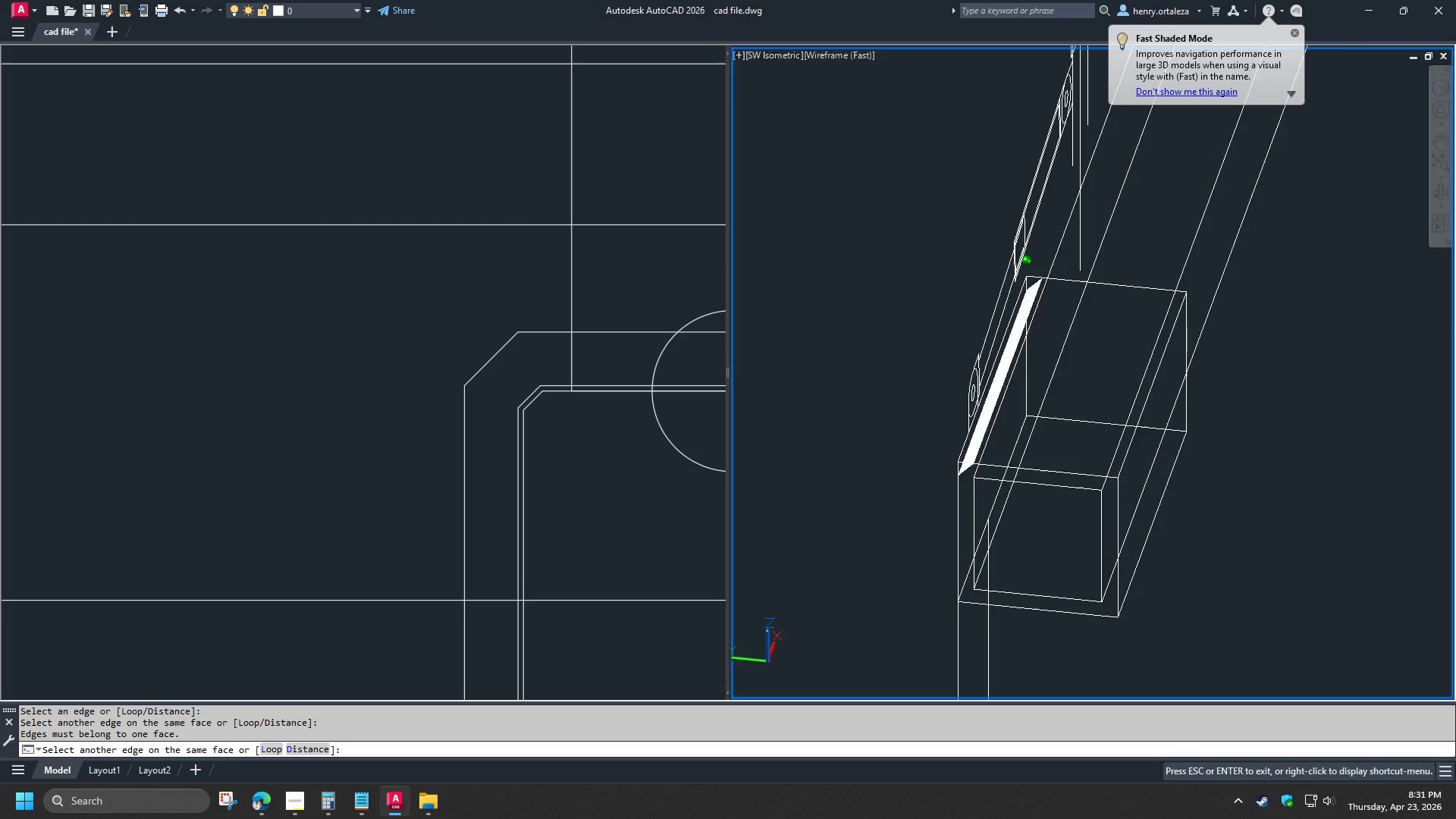 
key(Shift+ShiftLeft)
 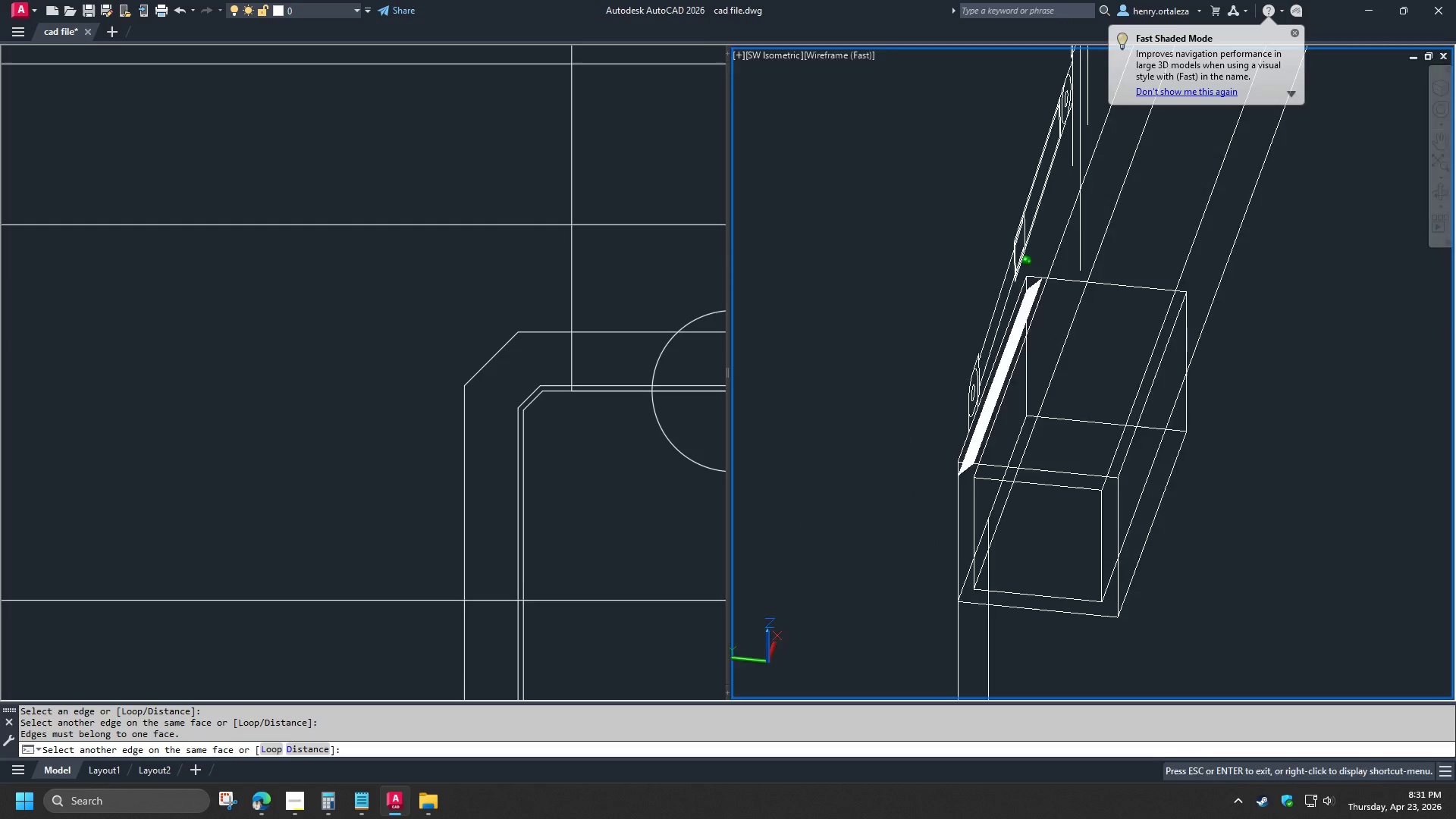 
key(Shift+ShiftLeft)
 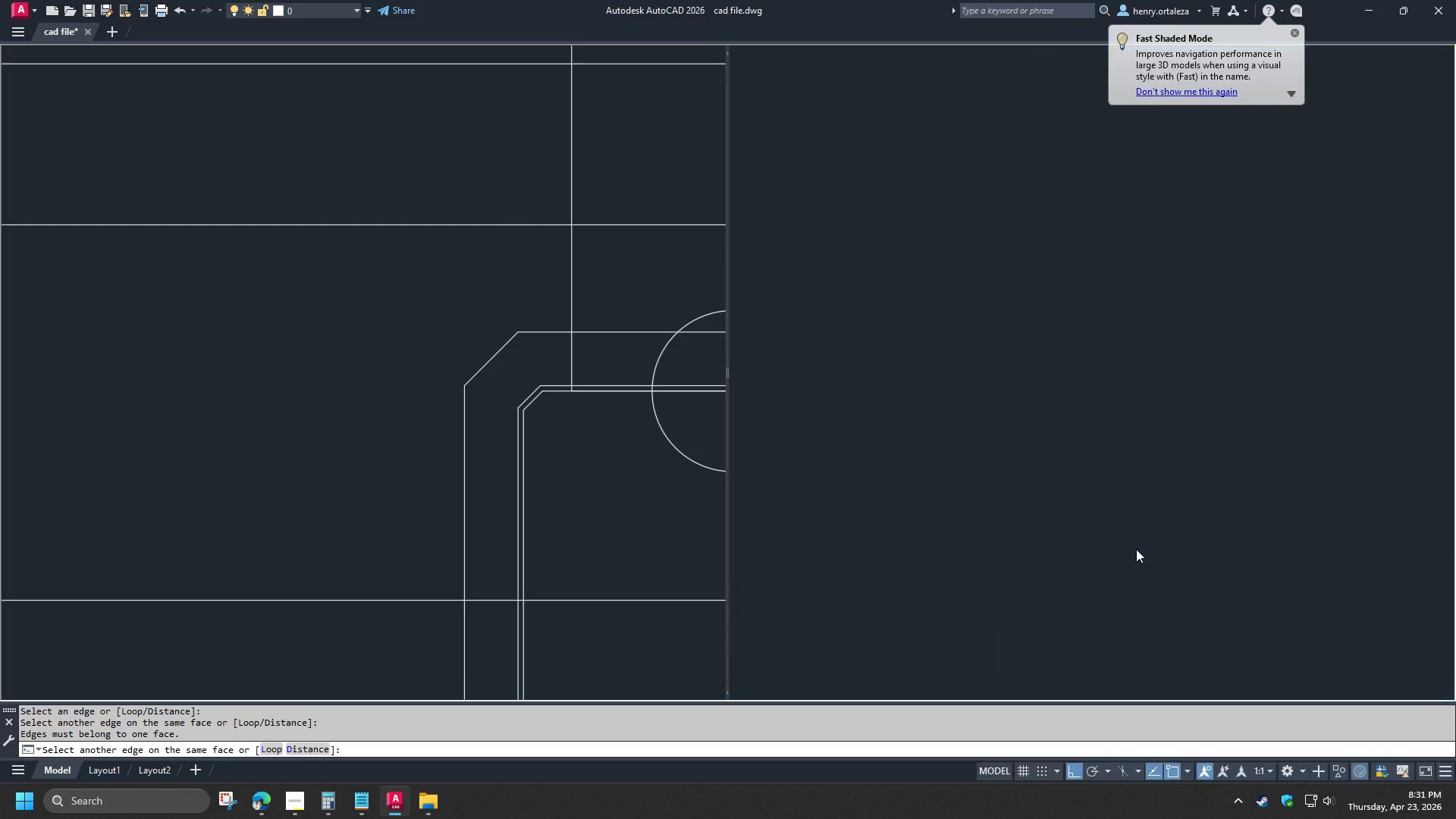 
key(Shift+ShiftLeft)
 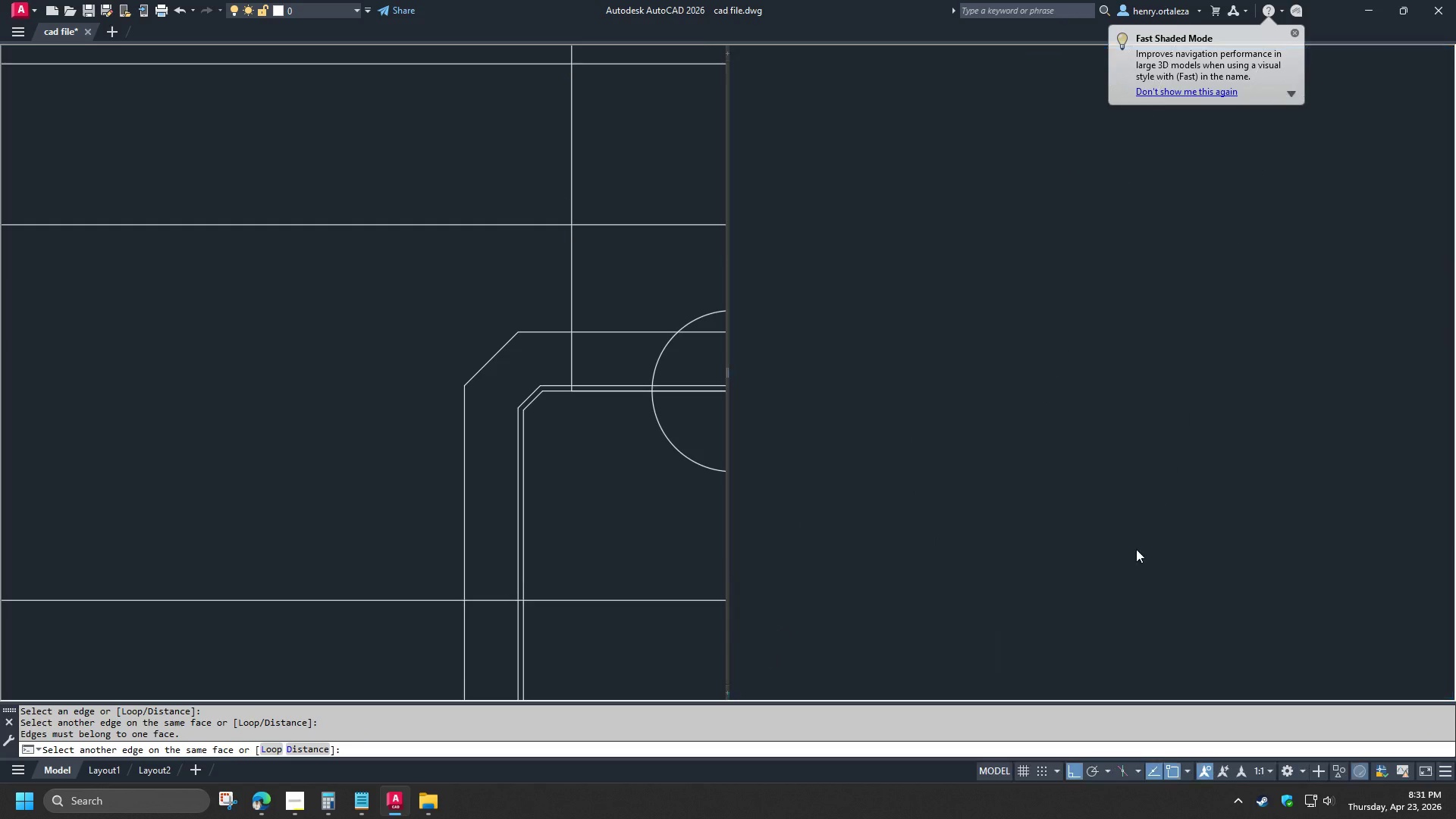 
key(Shift+ShiftLeft)
 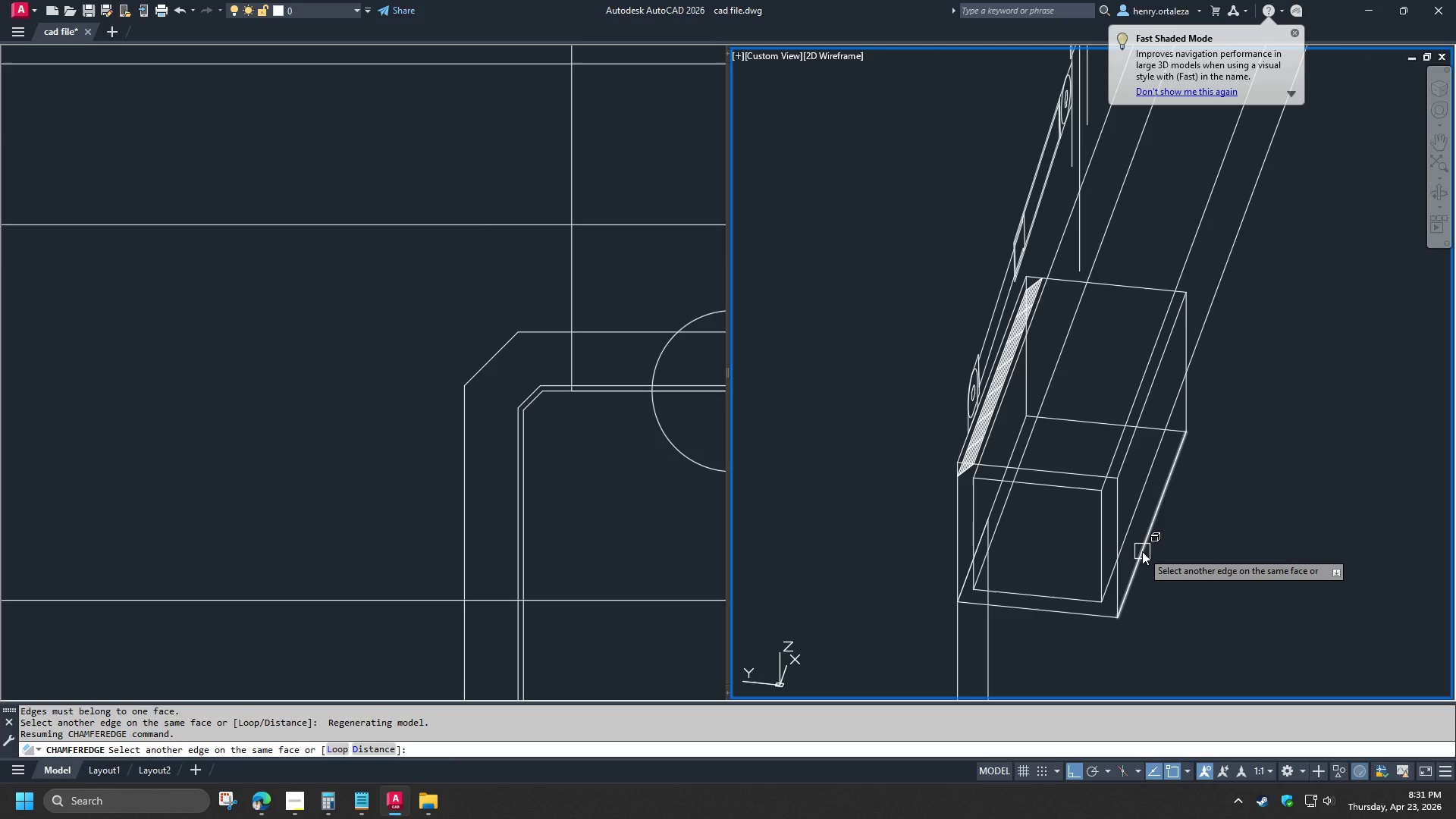 
left_click([1142, 551])
 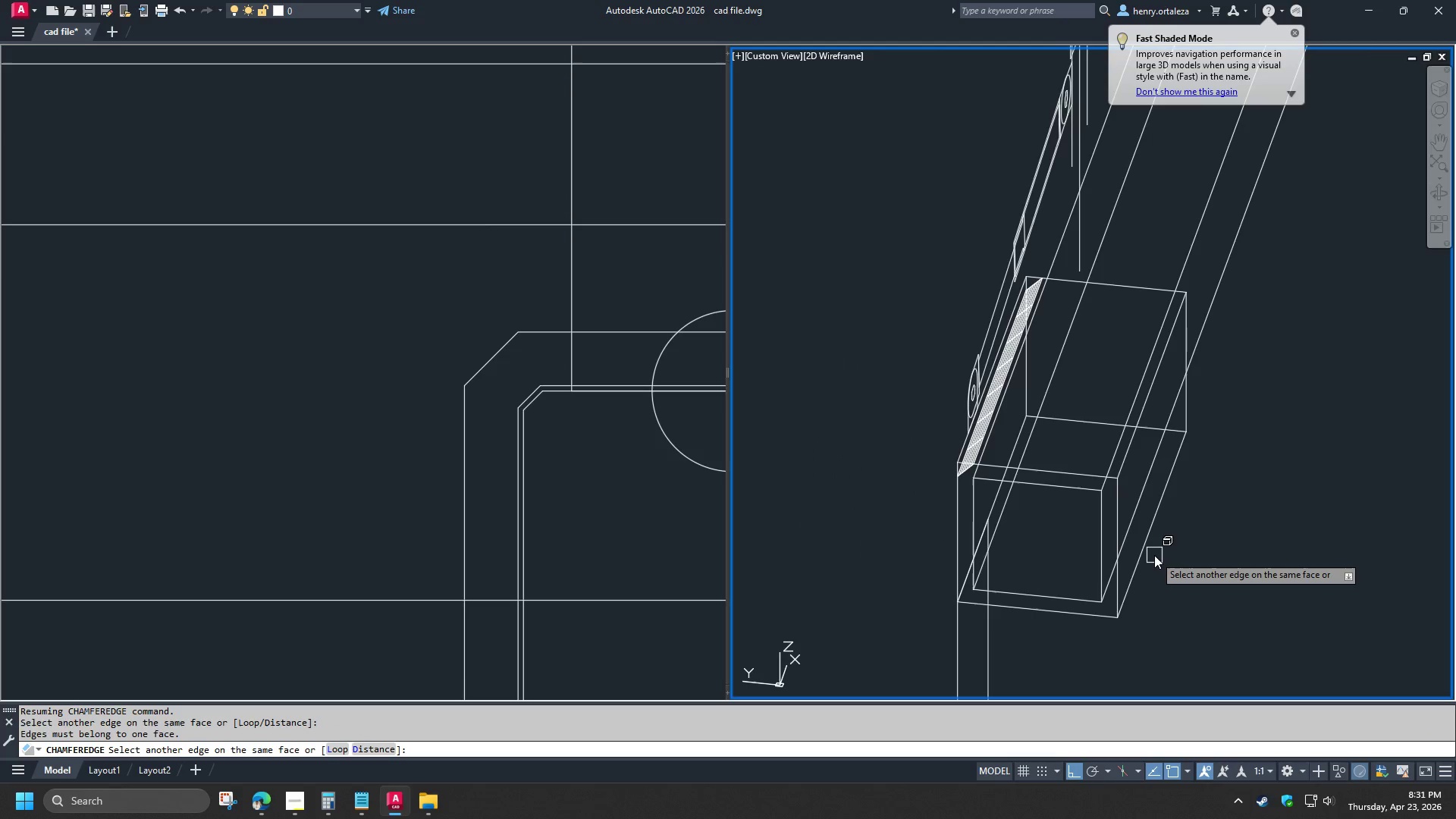 
key(Space)
 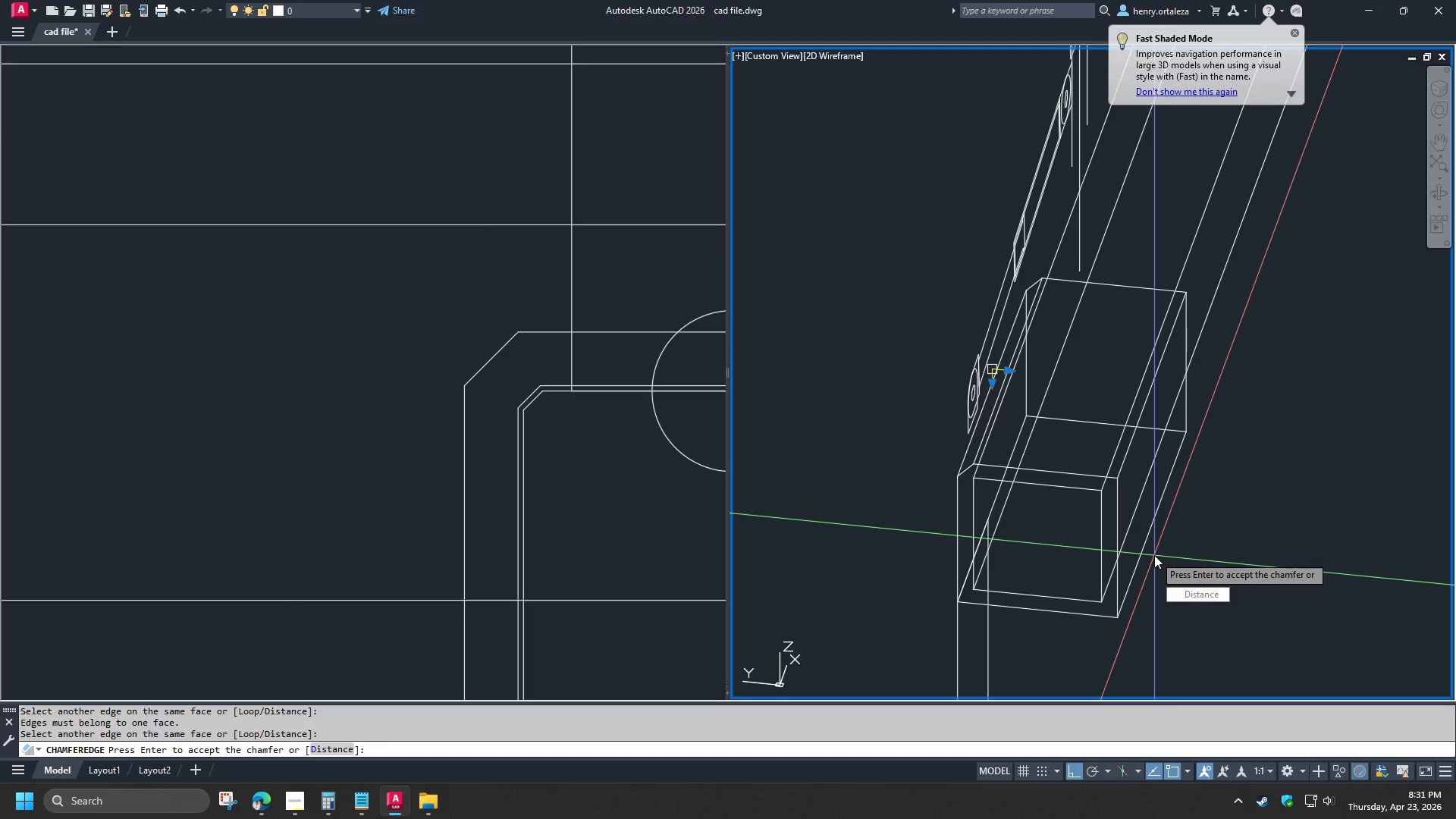 
key(Space)
 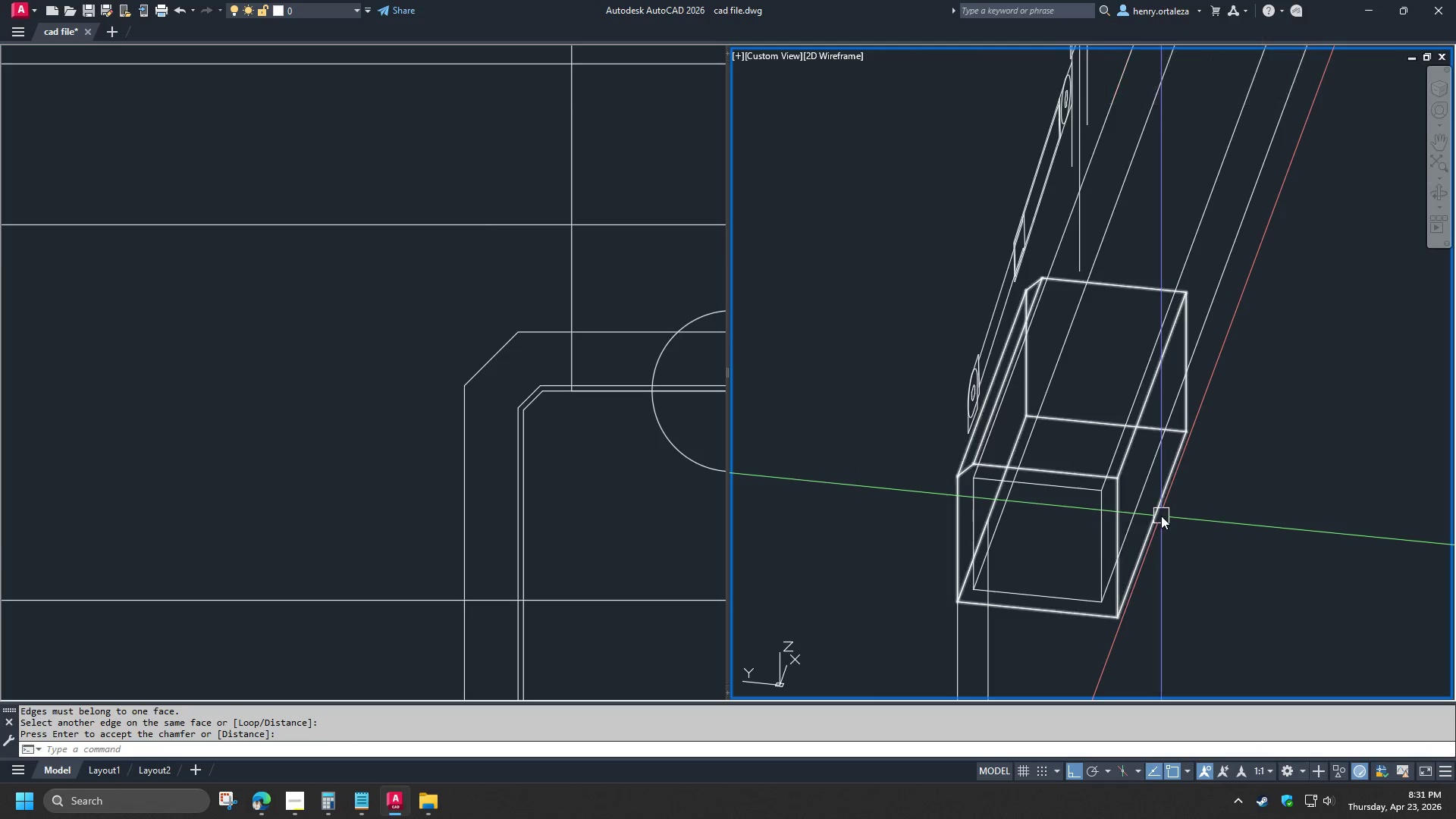 
key(Space)
 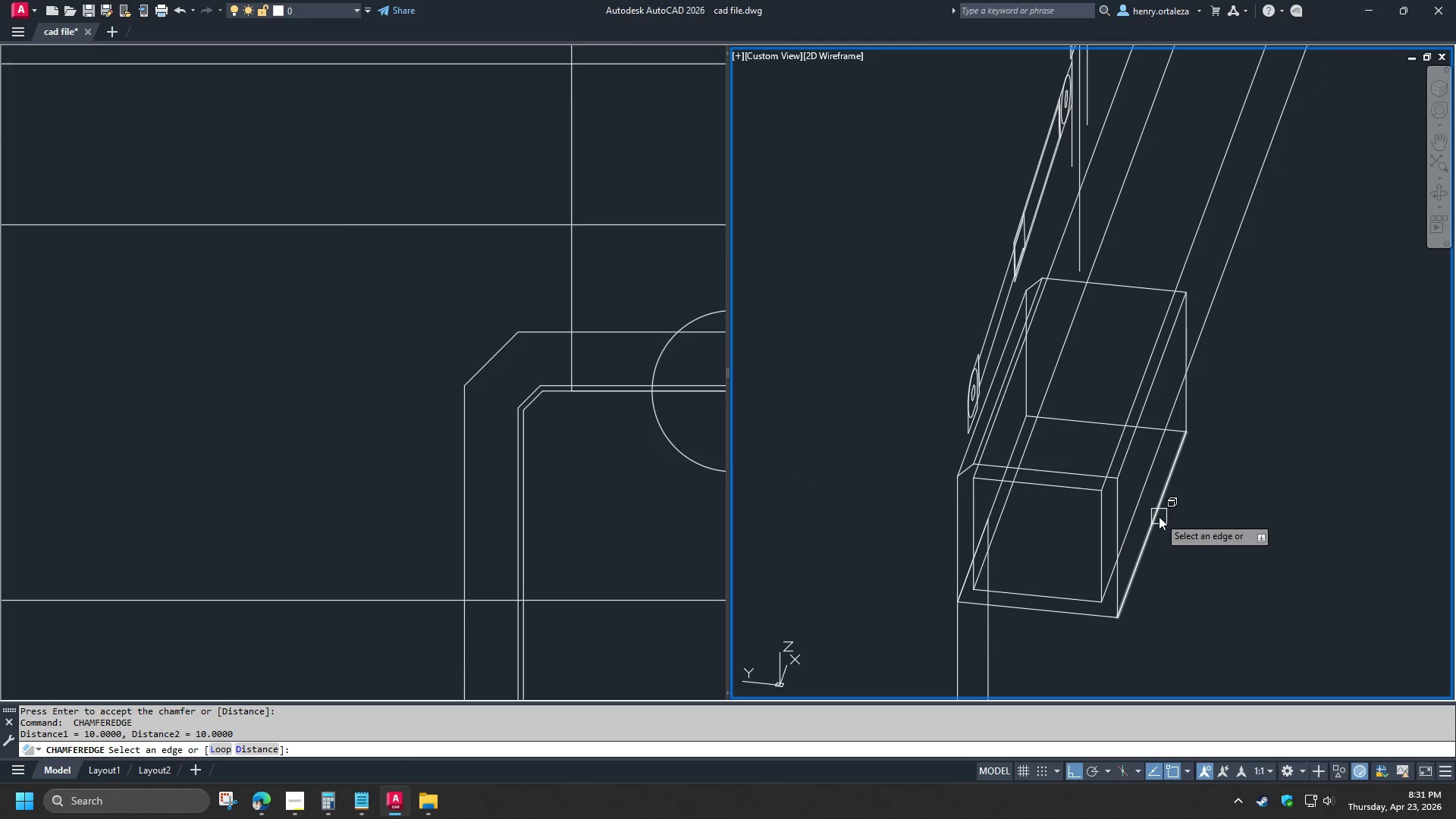 
left_click([1159, 516])
 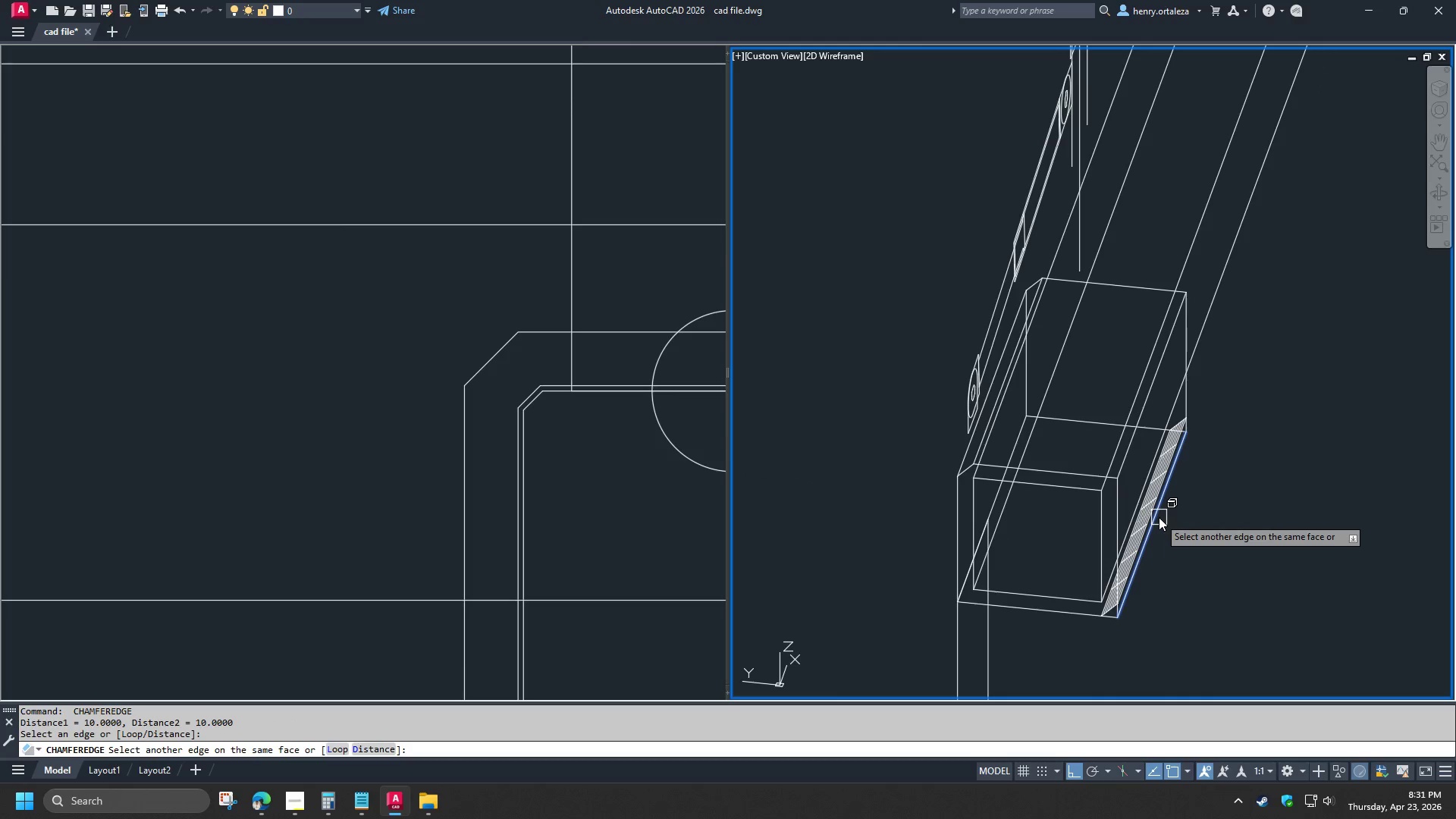 
key(Space)
 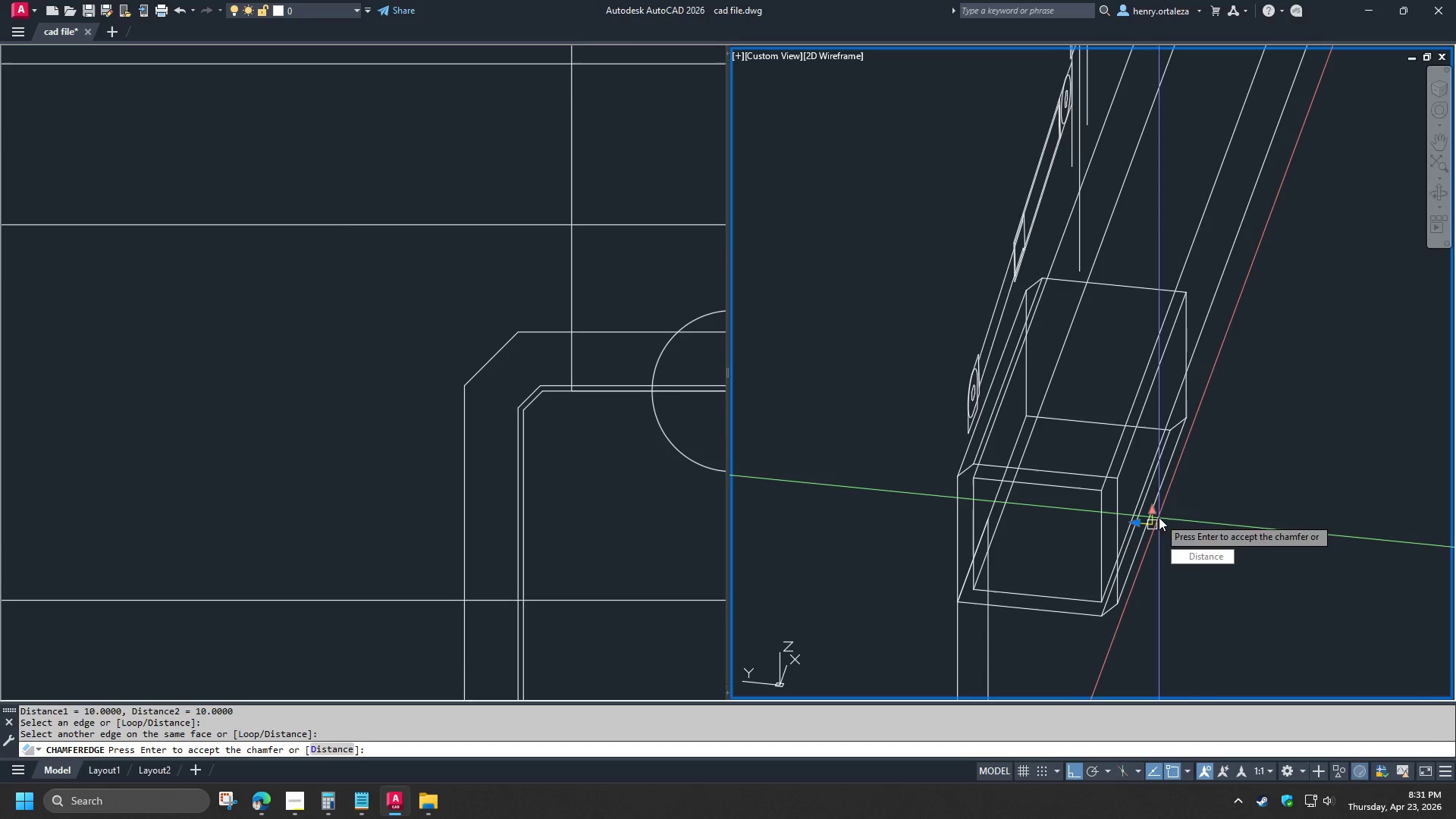 
key(Space)
 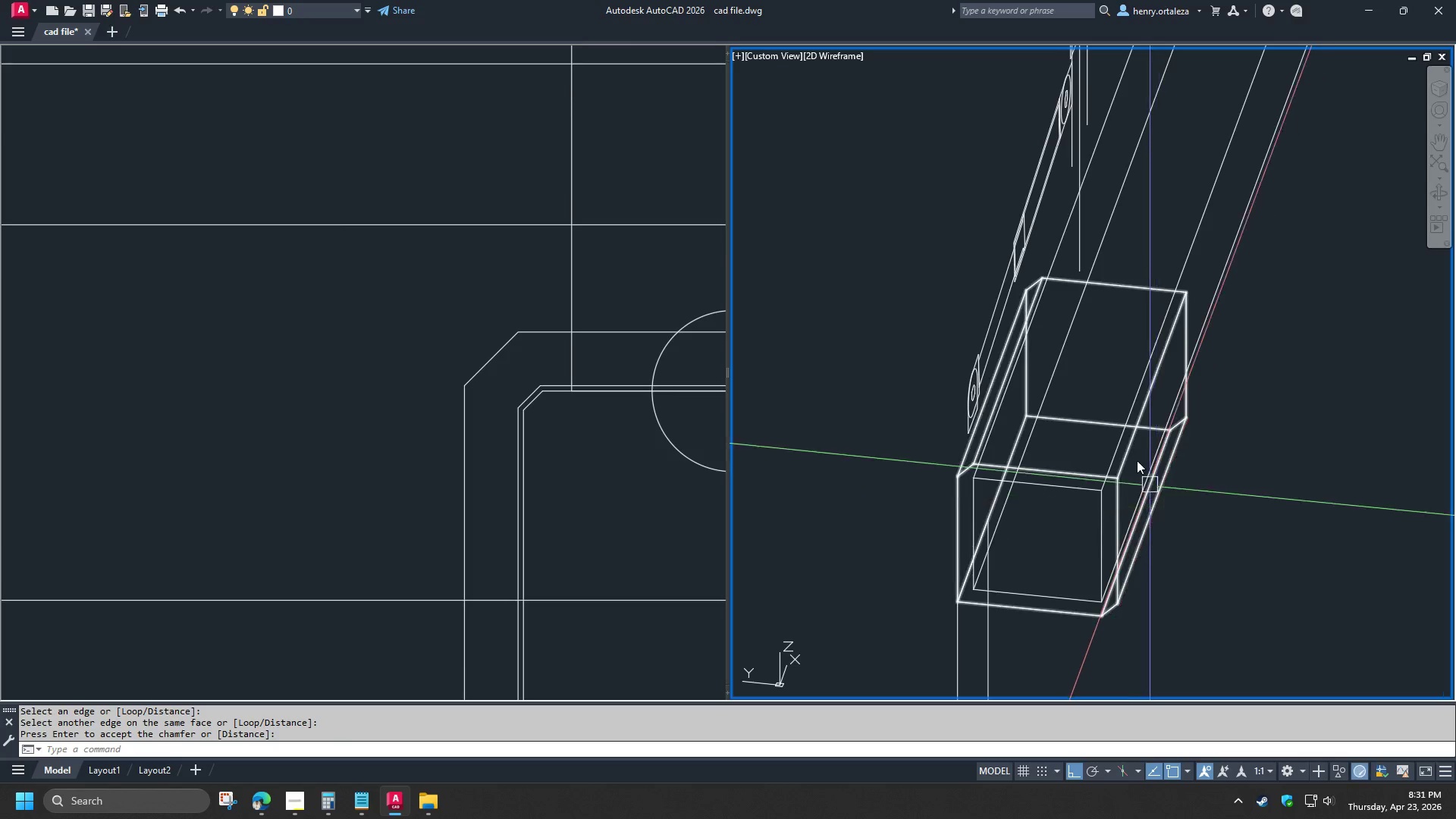 
key(Space)
 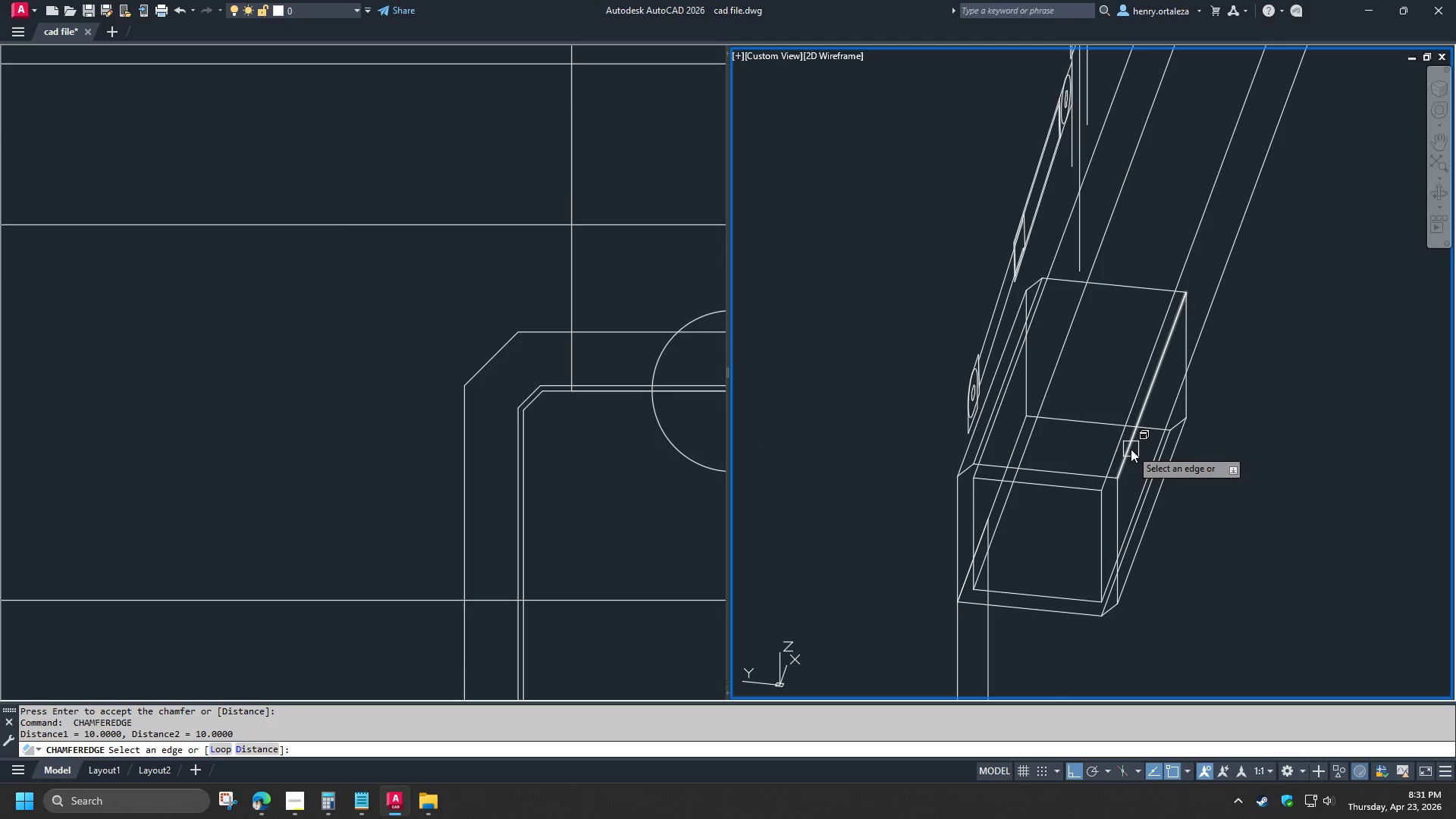 
left_click([1131, 449])
 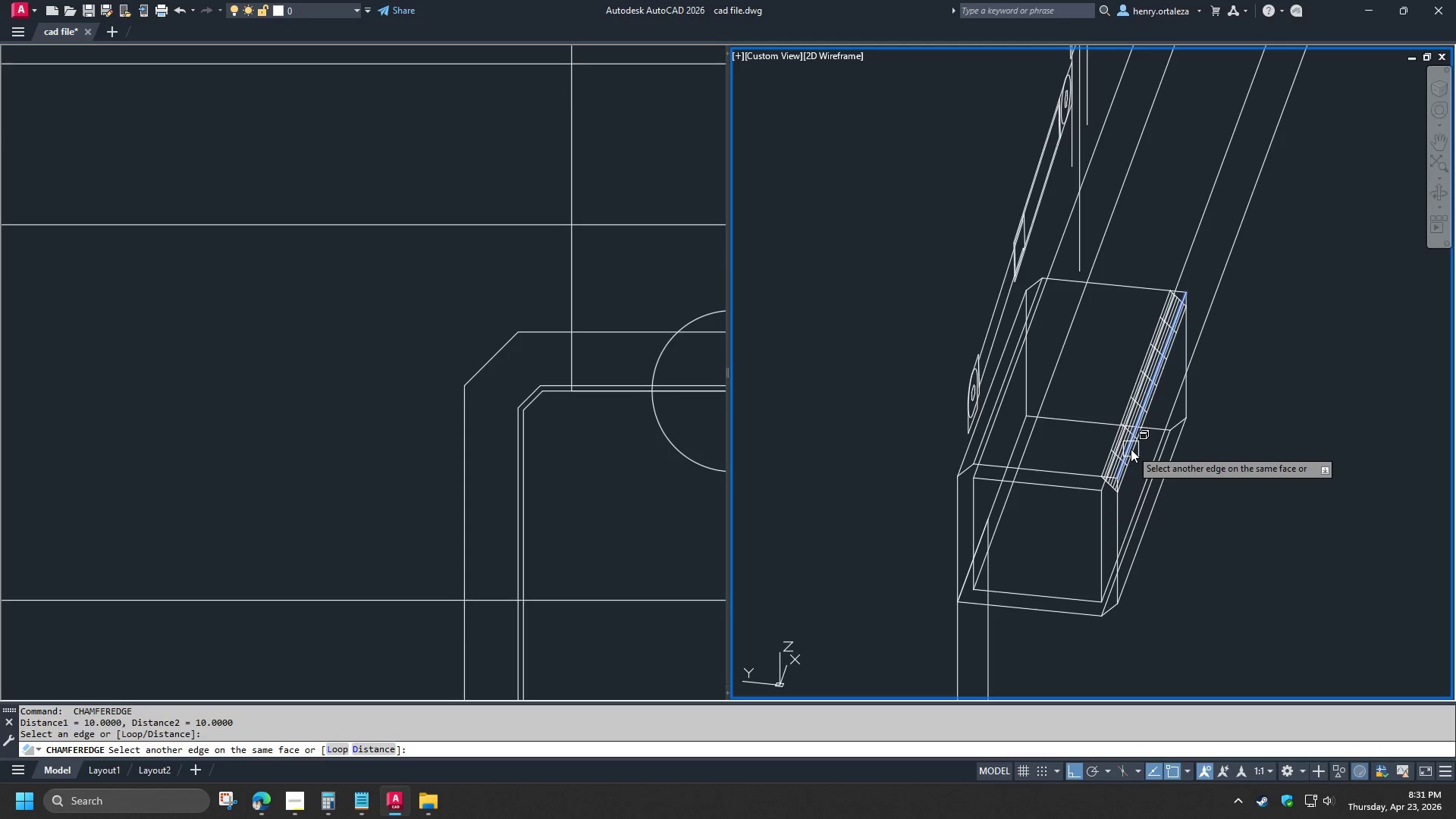 
key(Space)
 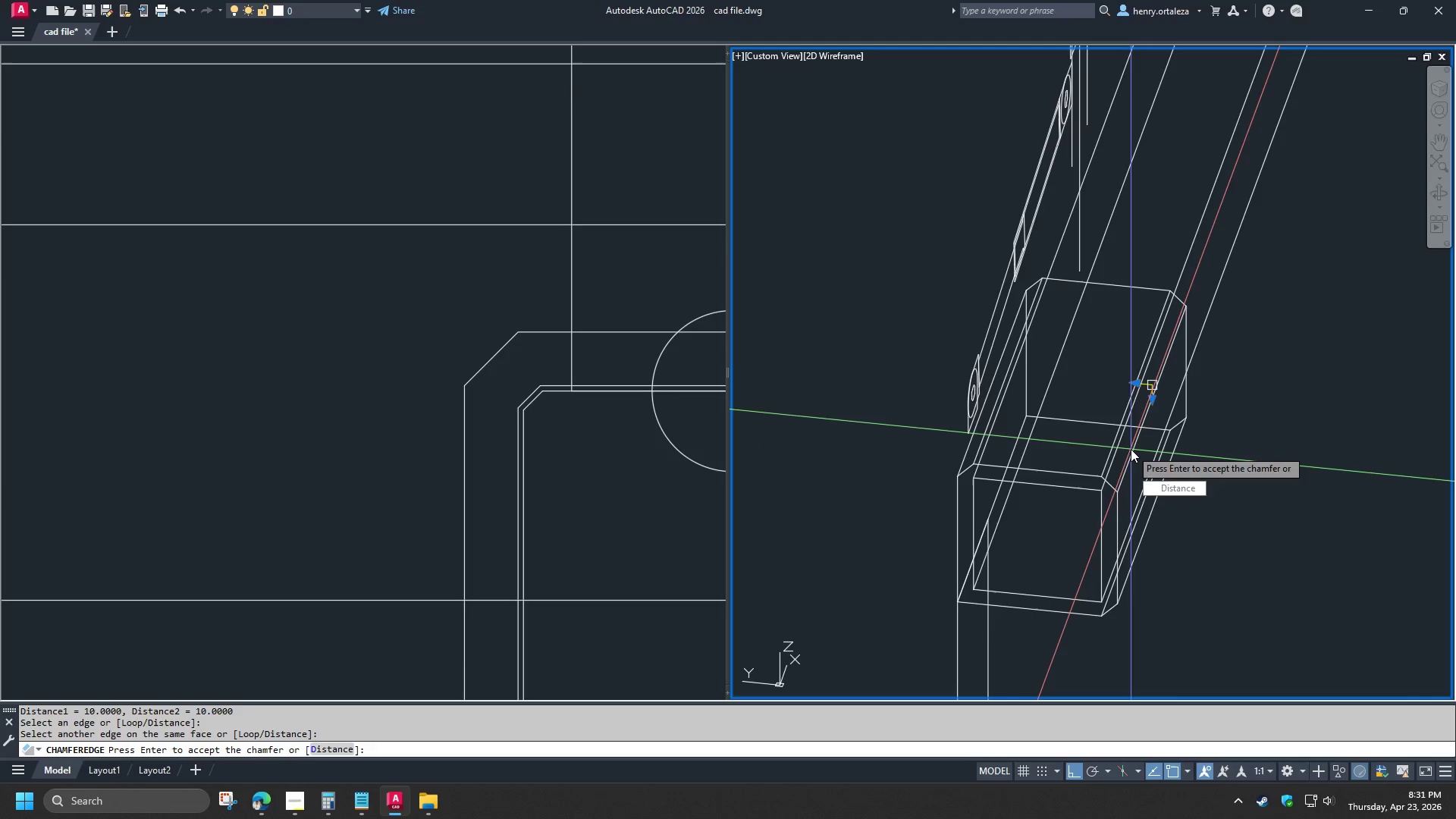 
key(Space)
 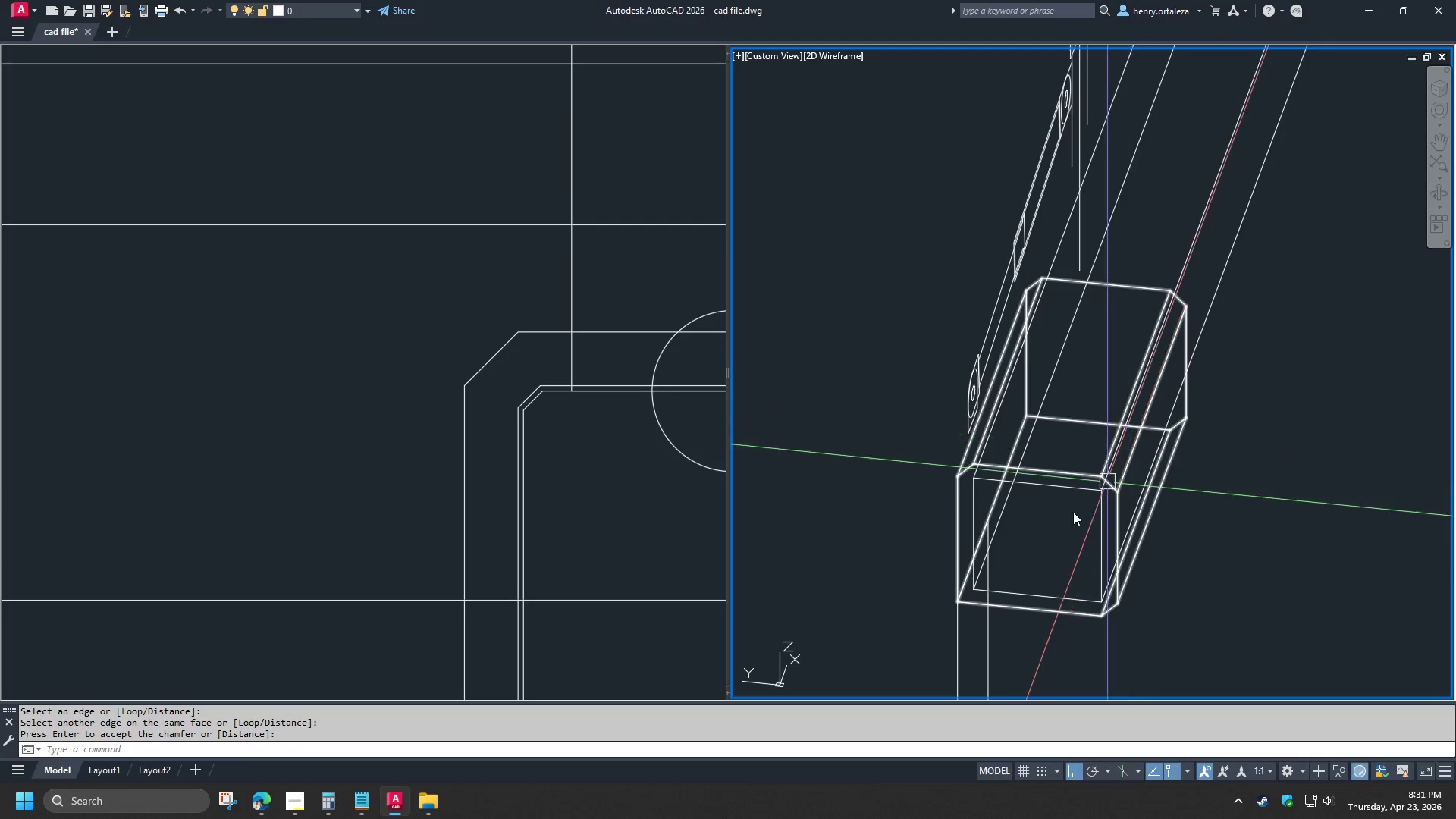 
hold_key(key=ShiftLeft, duration=1.5)
 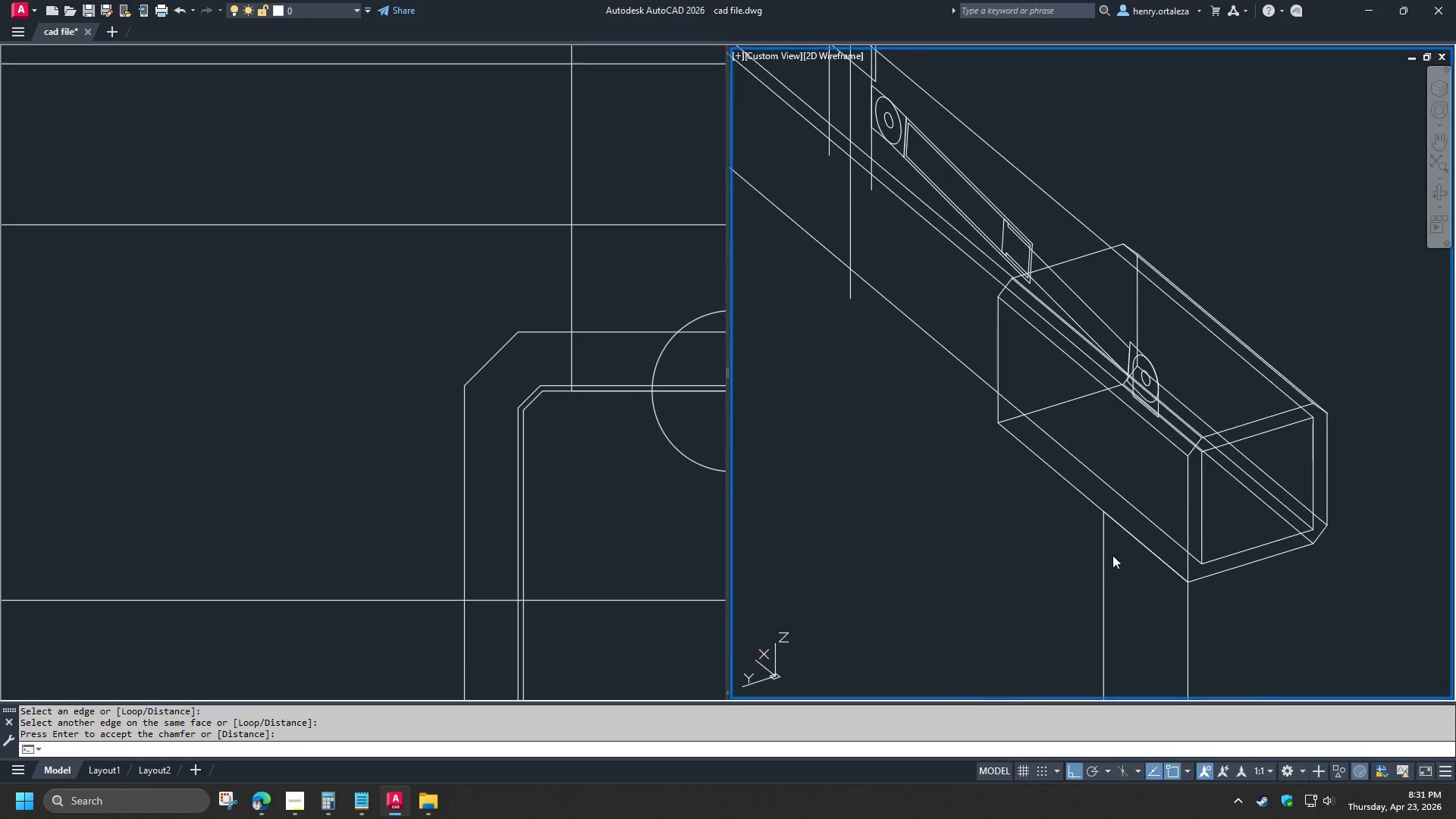 
key(Shift+ShiftLeft)
 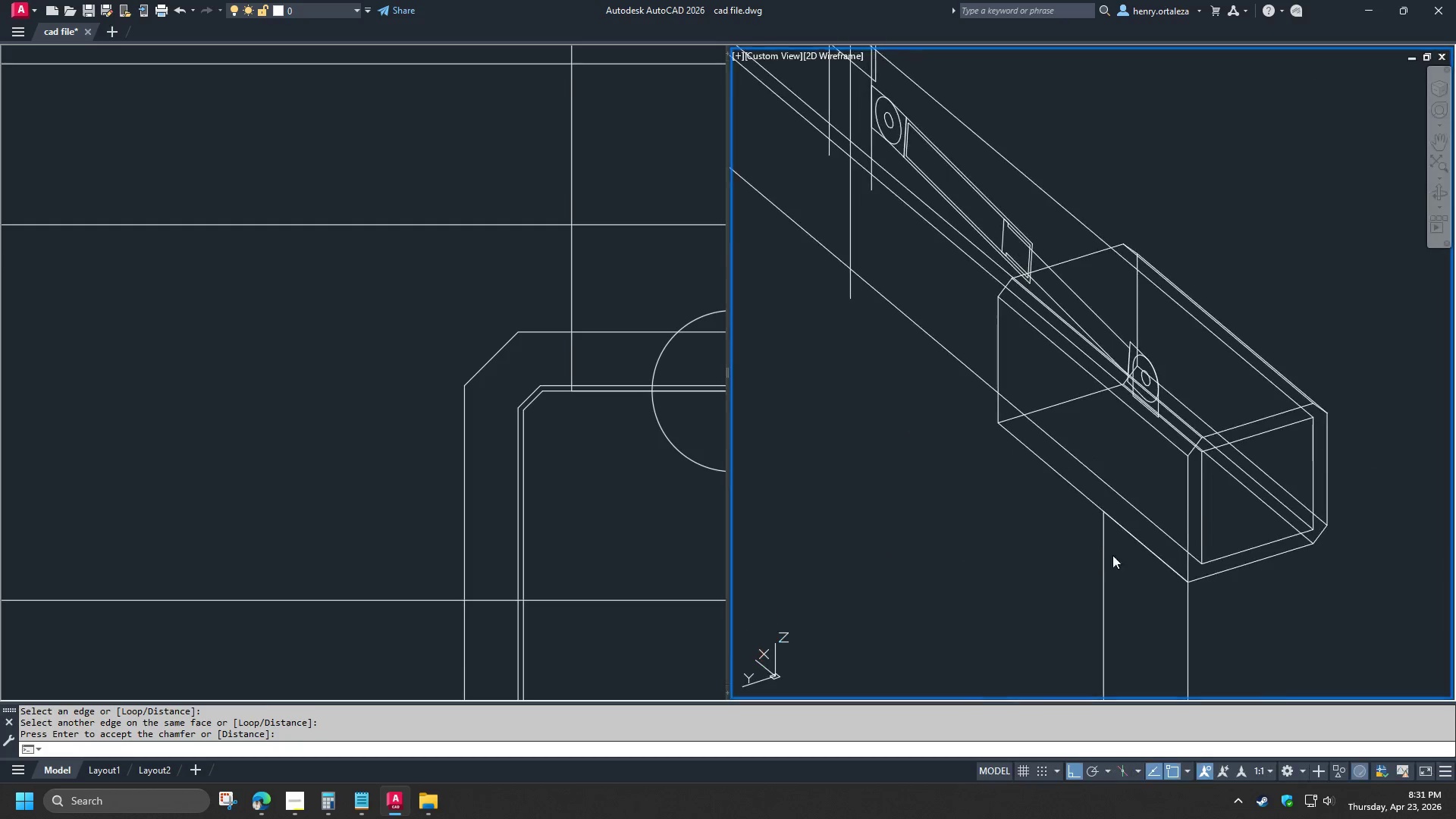 
hold_key(key=ShiftLeft, duration=1.55)
 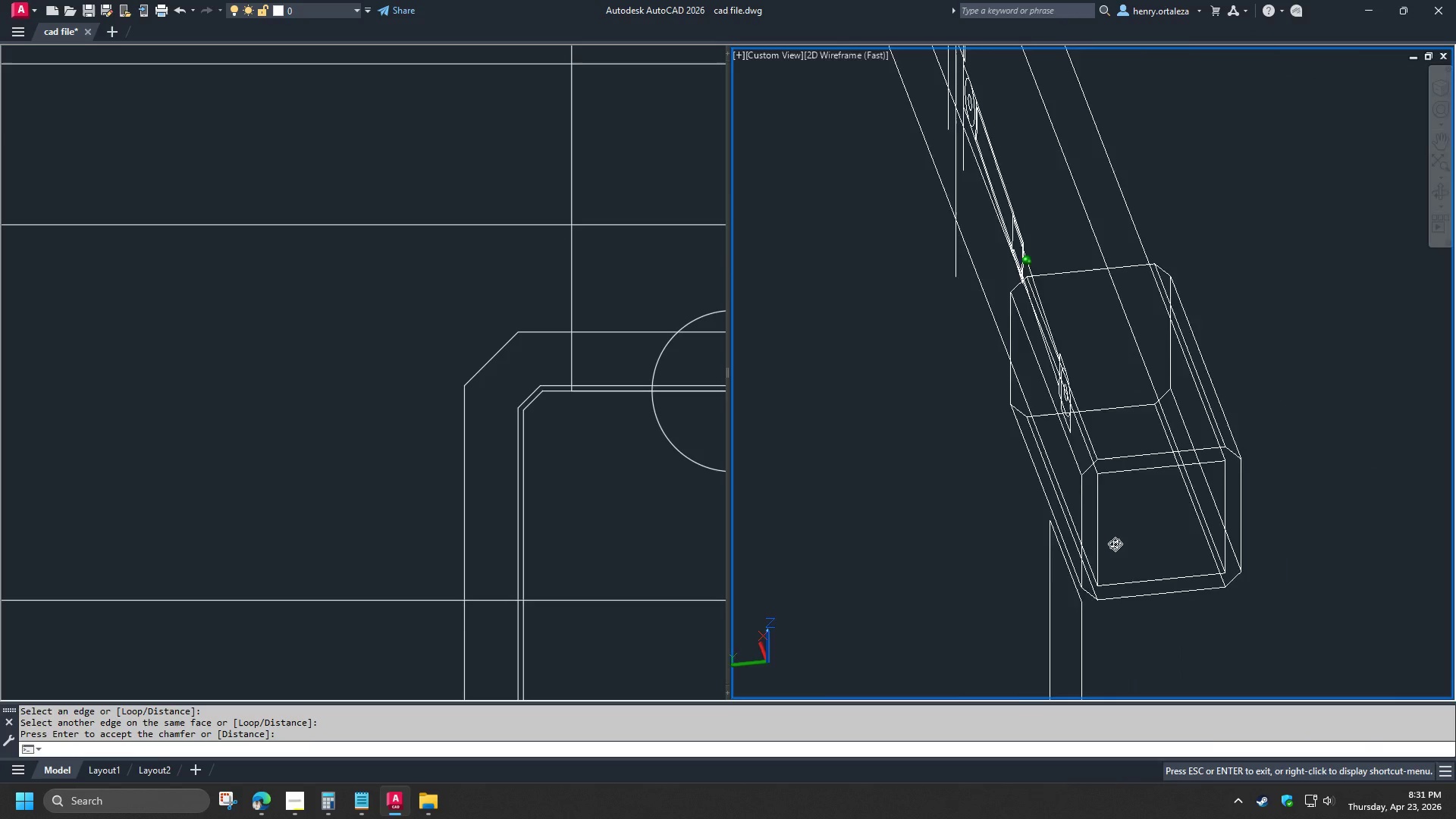 
key(Space)
 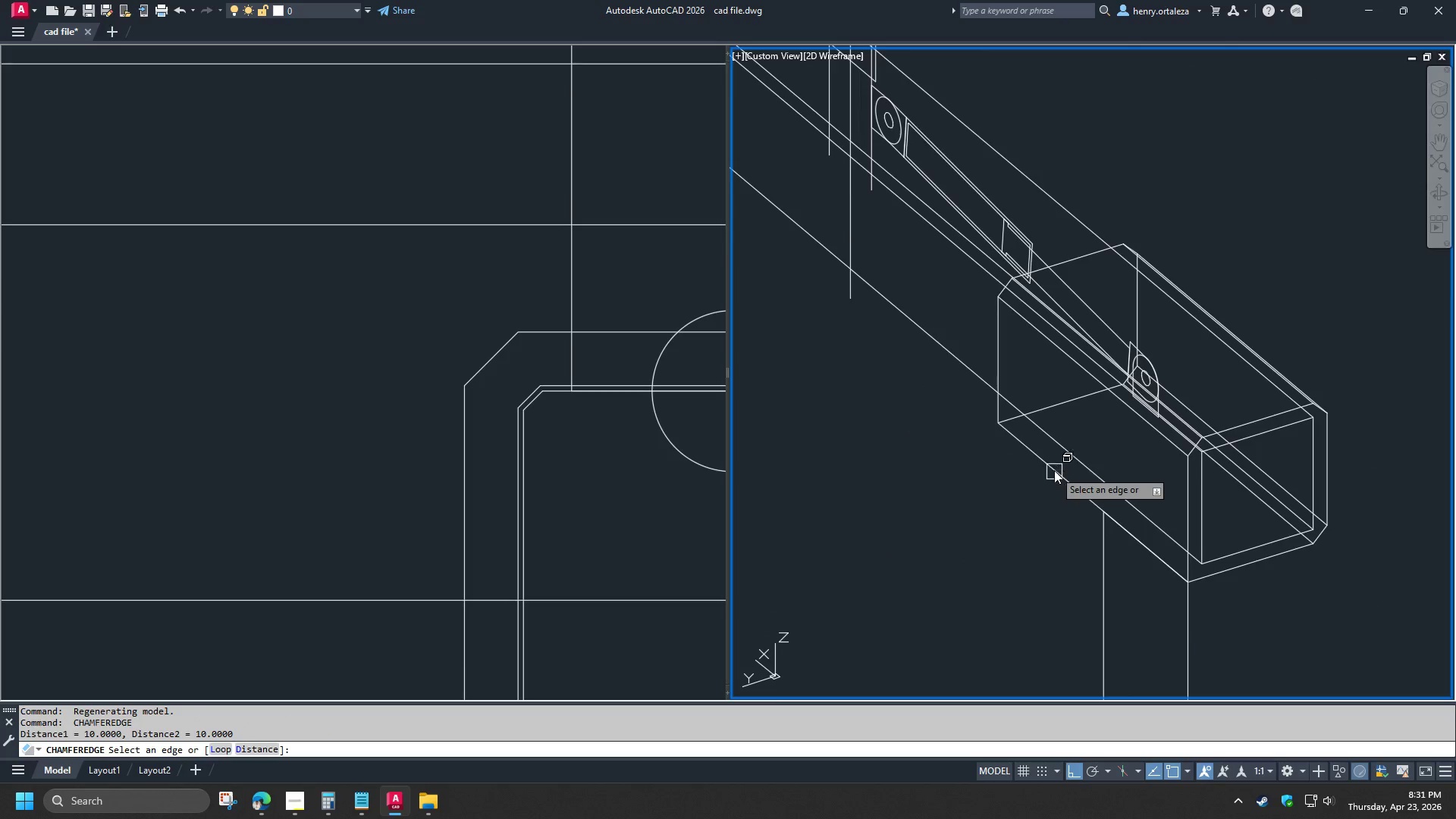 
left_click([1054, 470])
 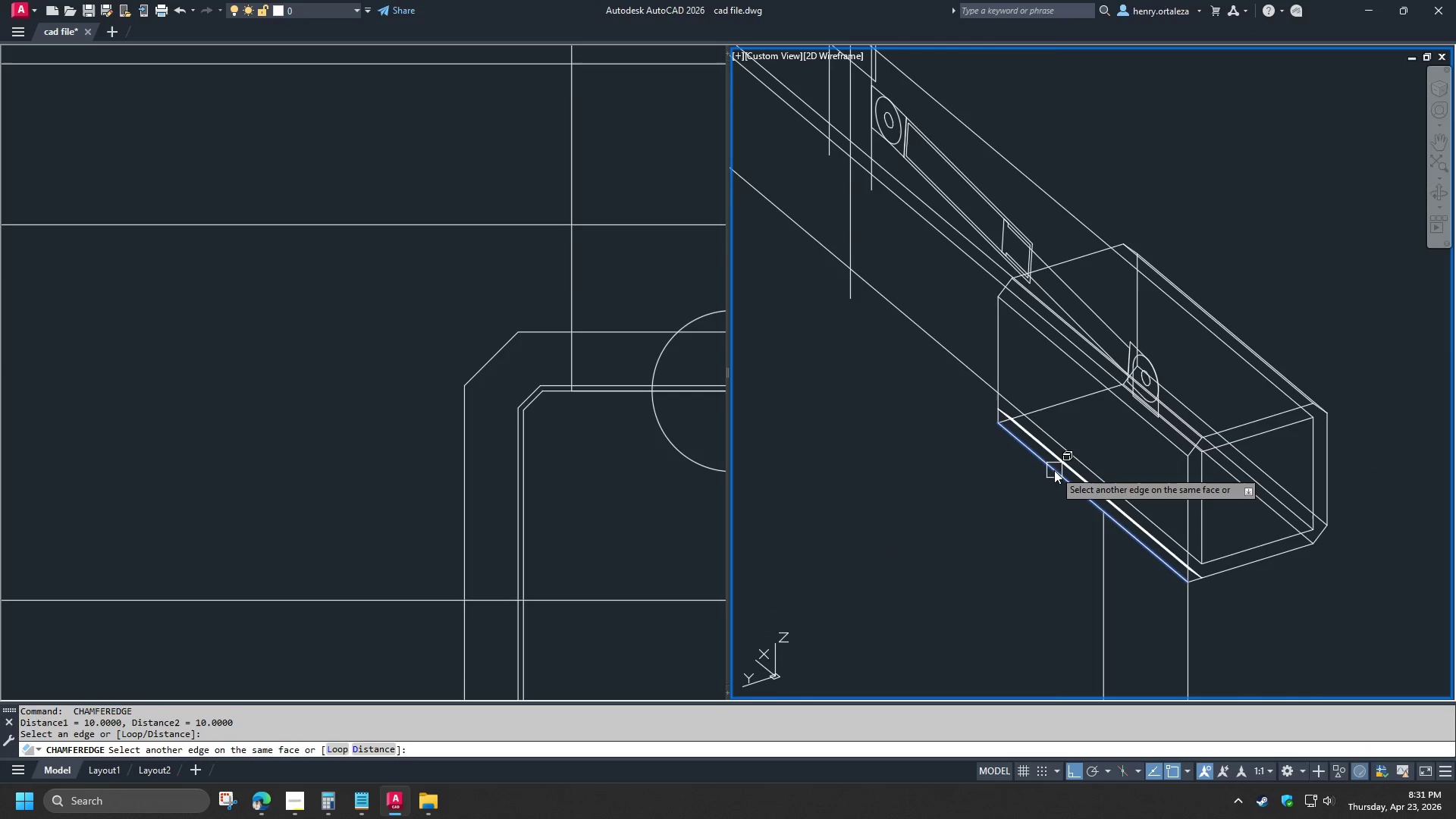 
key(Space)
 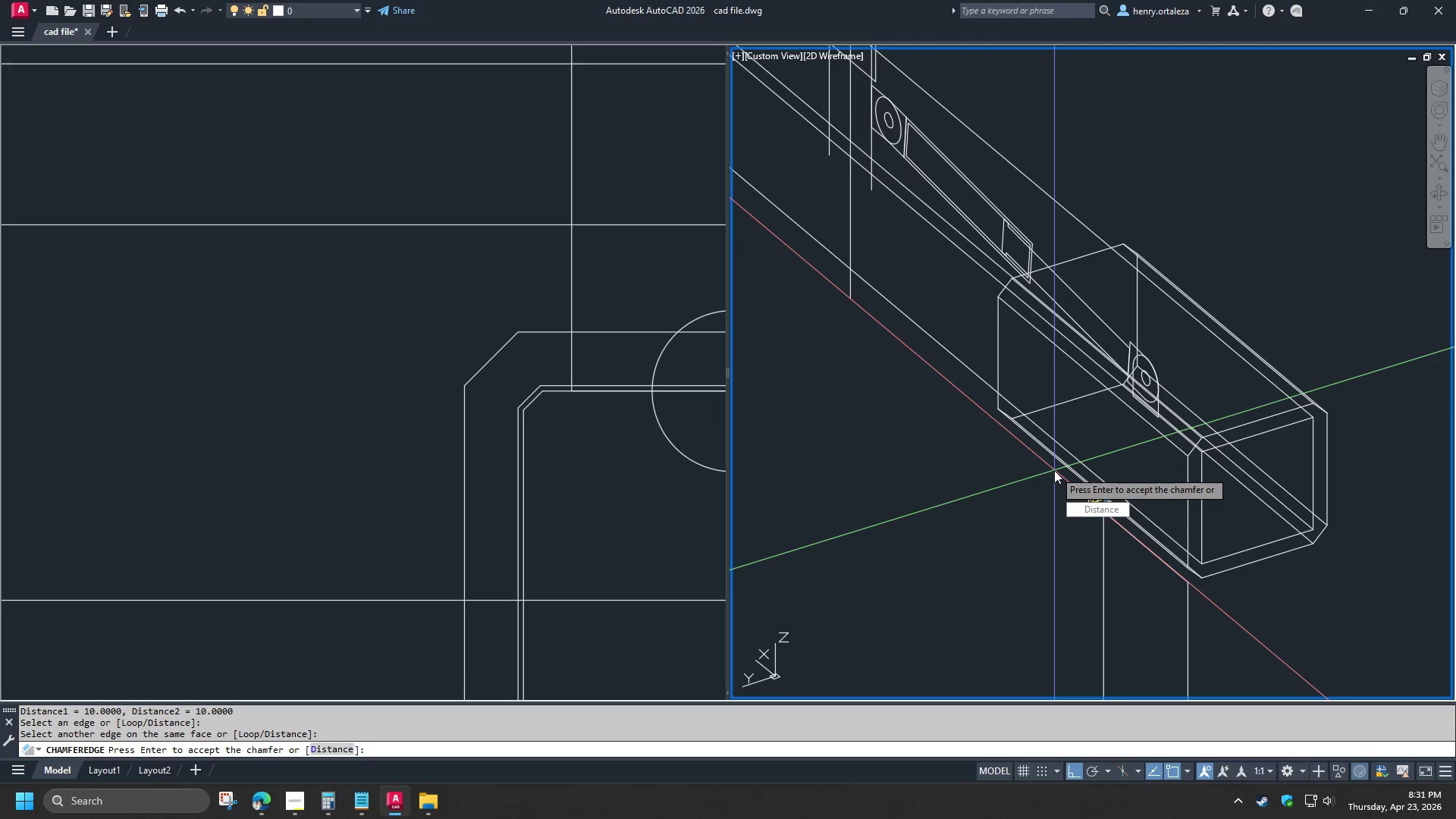 
key(Space)
 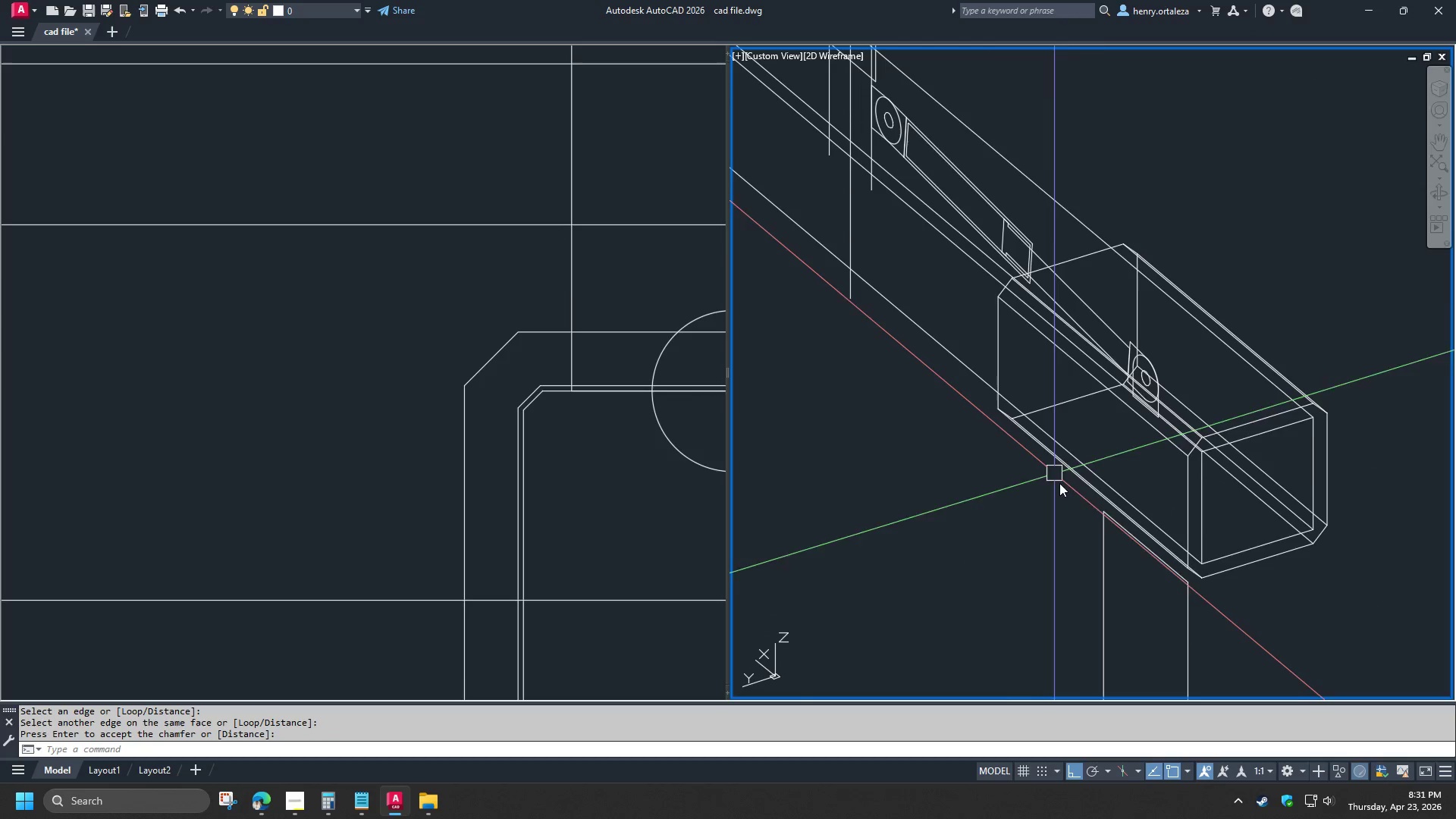 
hold_key(key=ShiftLeft, duration=1.52)
 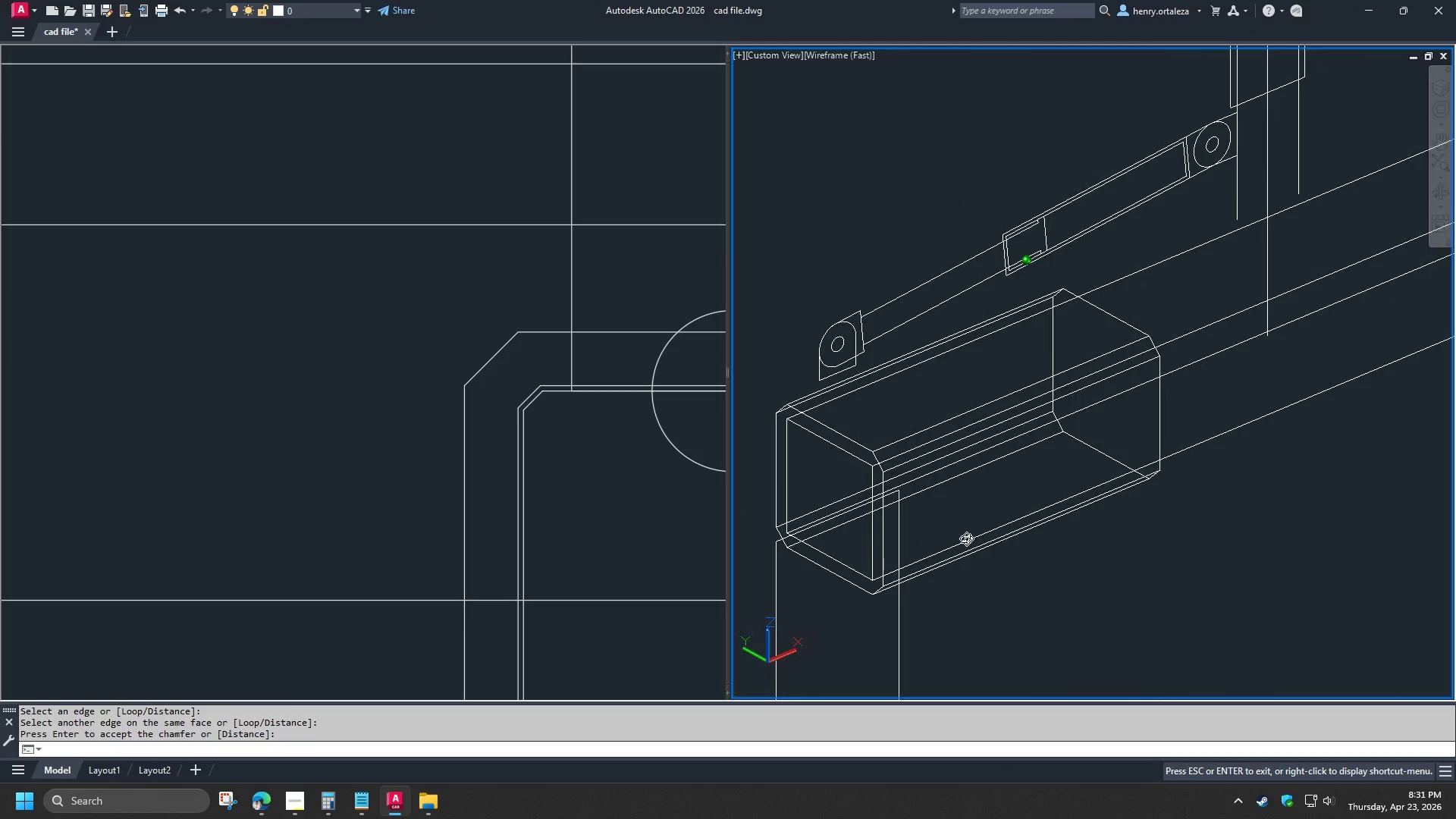 
hold_key(key=ShiftLeft, duration=0.77)
 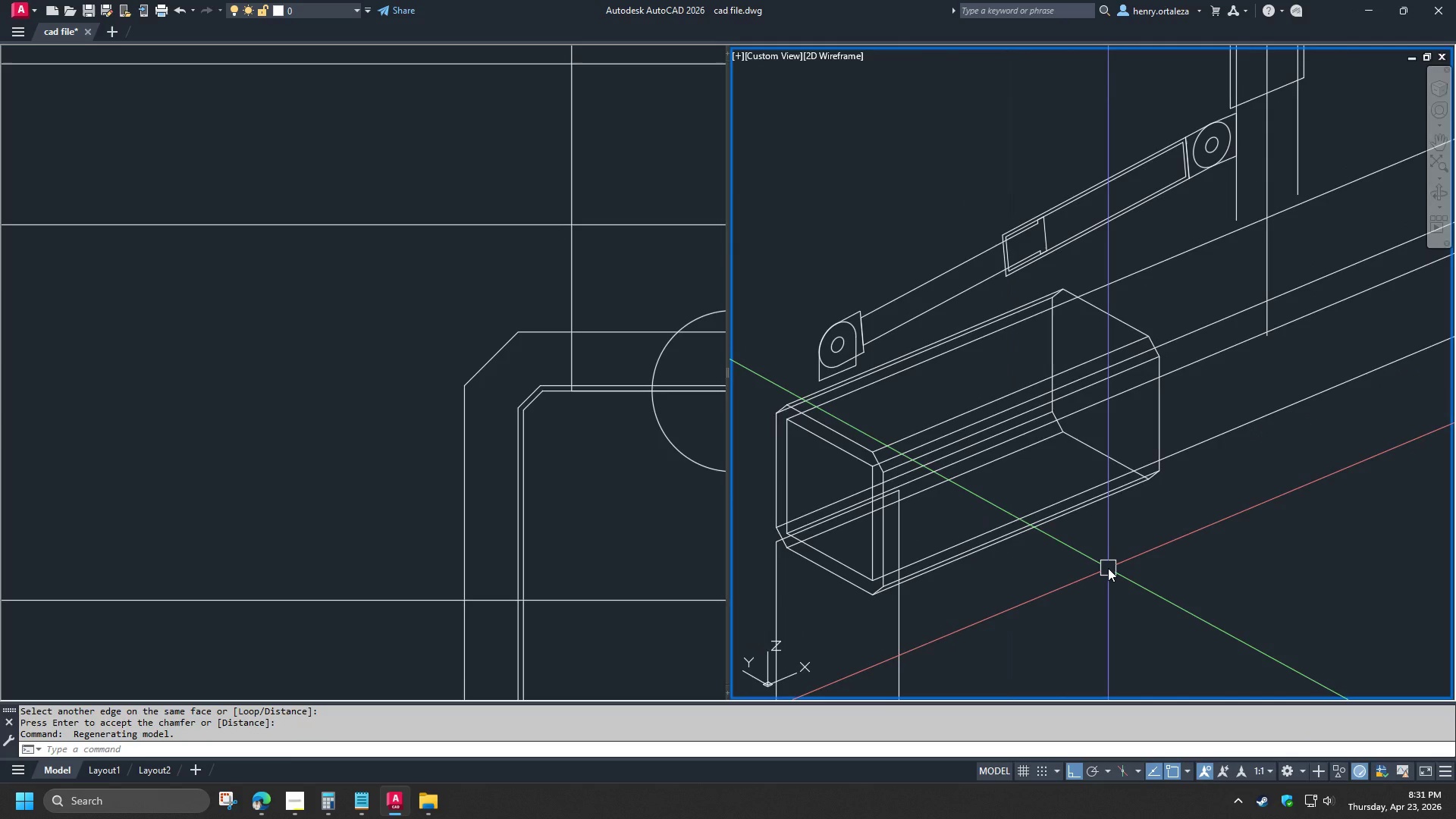 
type(she)
 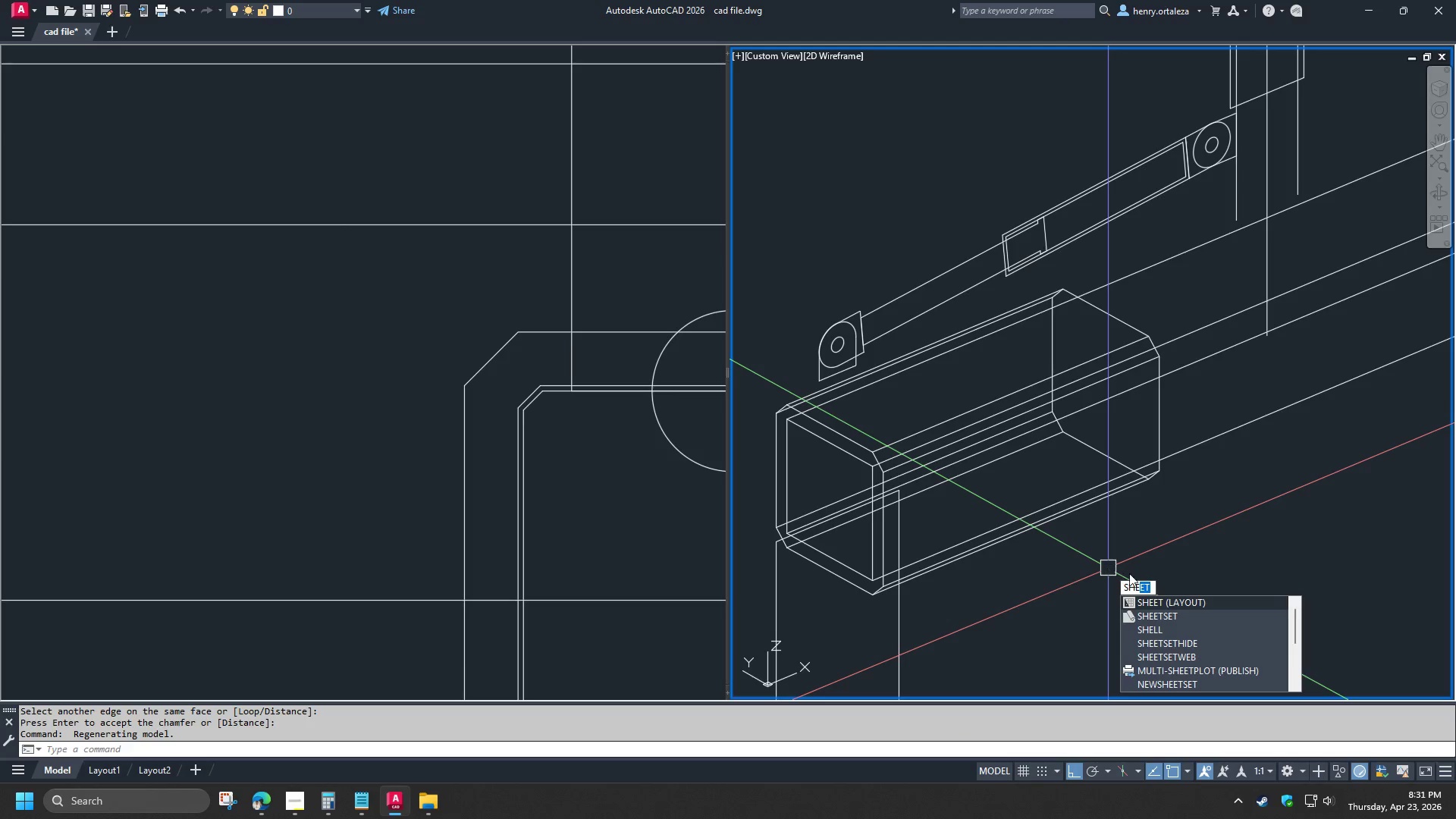 
key(Escape)
type(sol)
 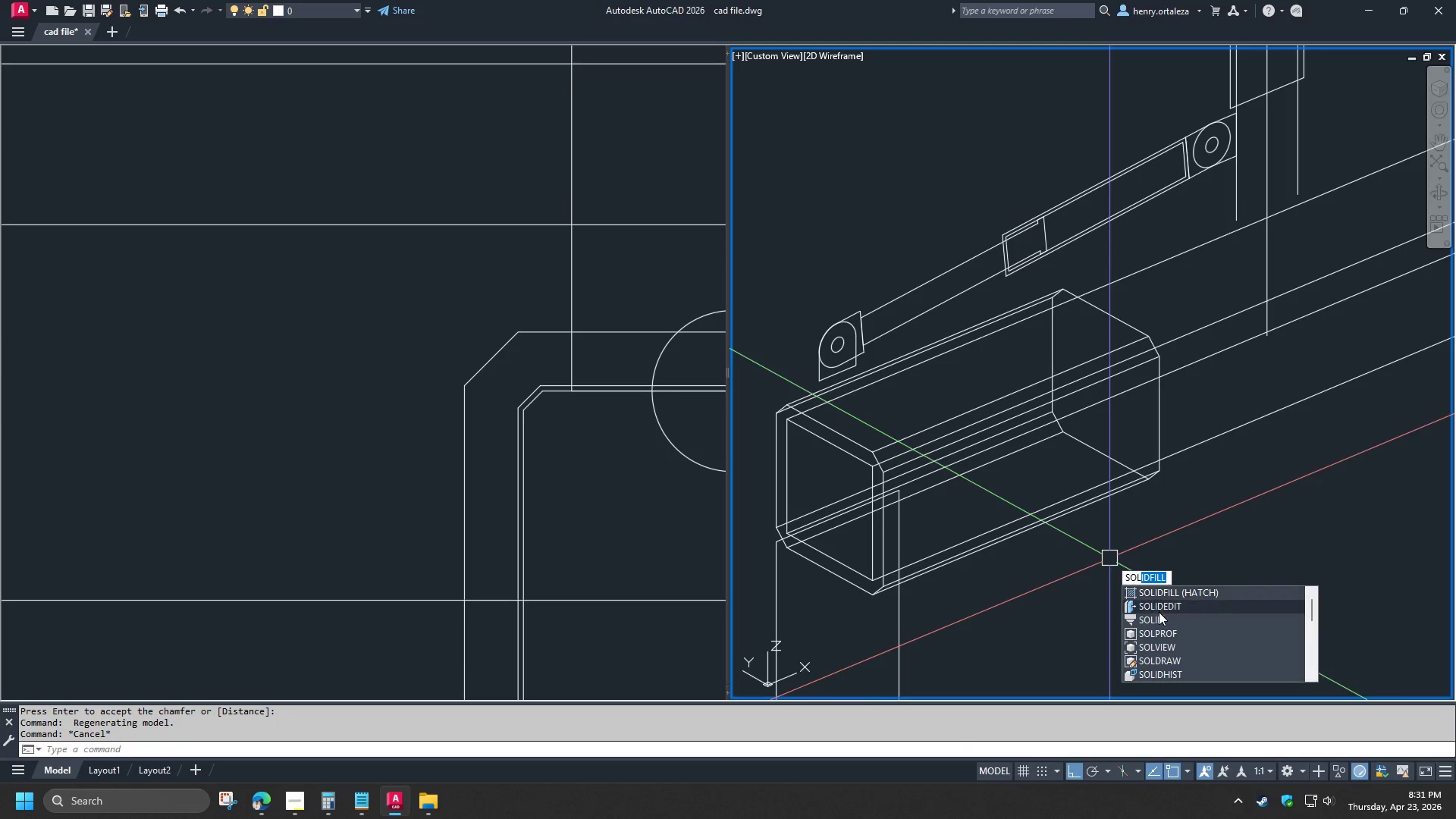 
left_click([1157, 606])
 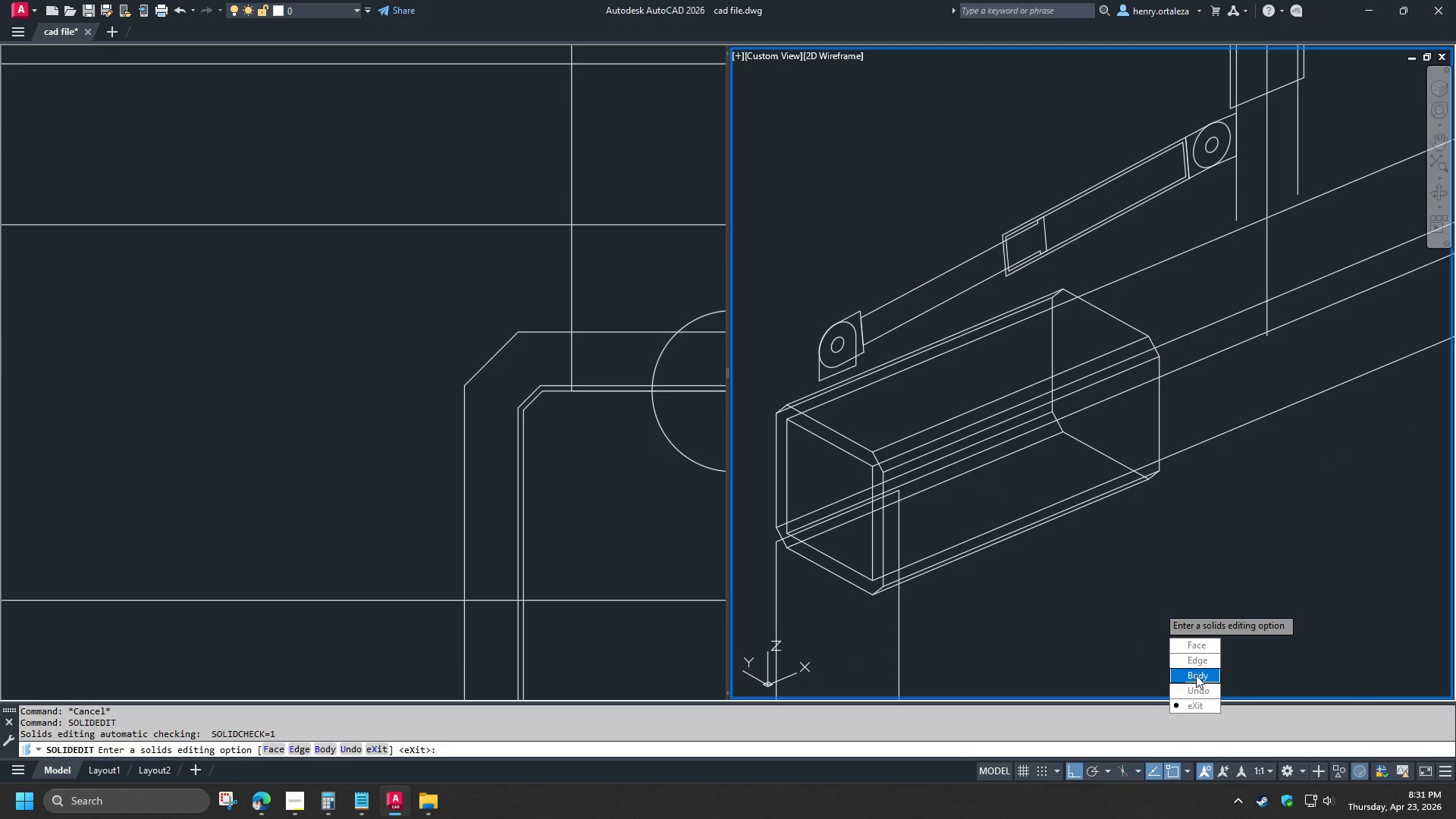 
left_click_drag(start_coordinate=[1196, 676], to_coordinate=[1157, 606])
 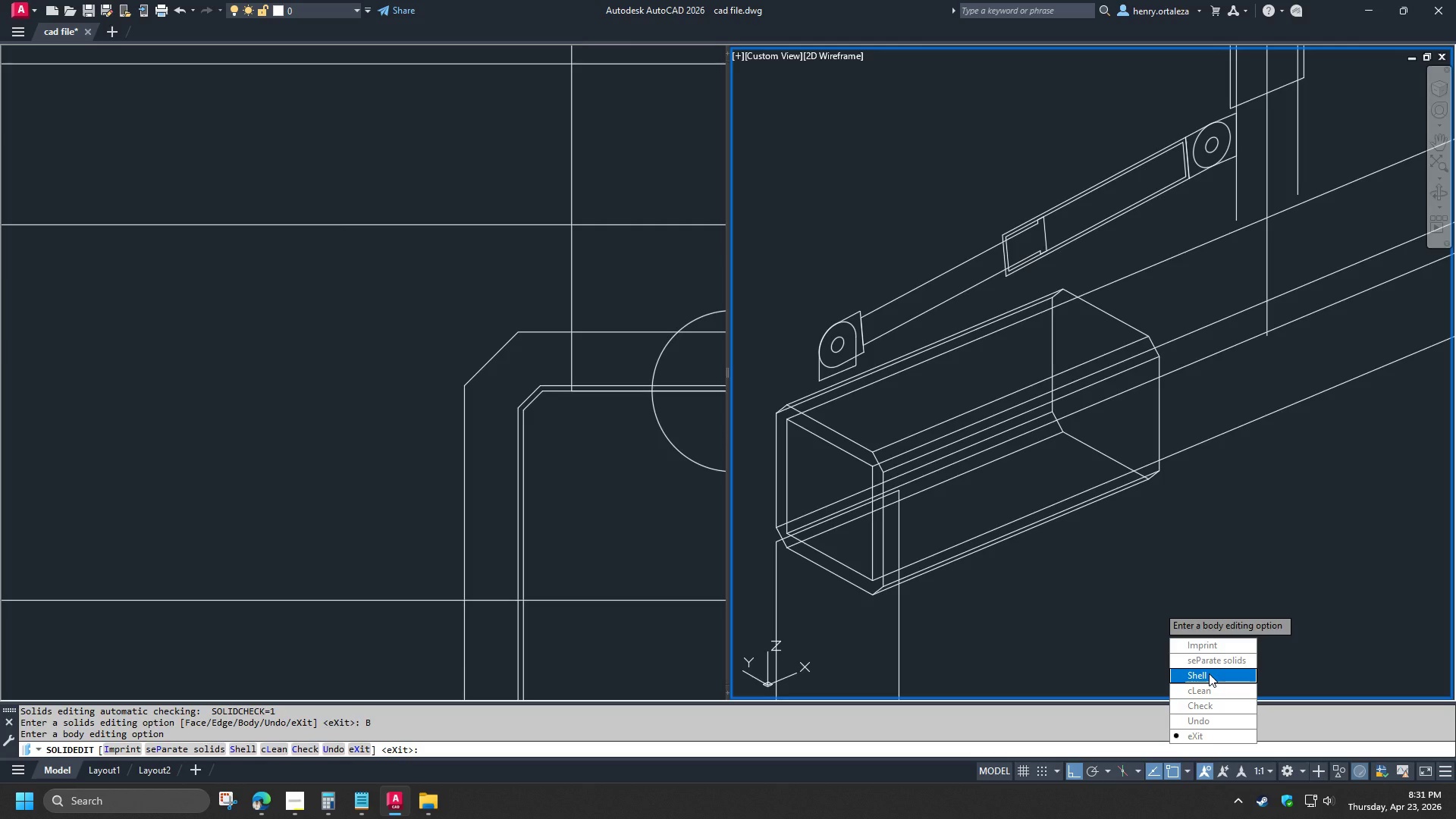 
wait(5.81)
 